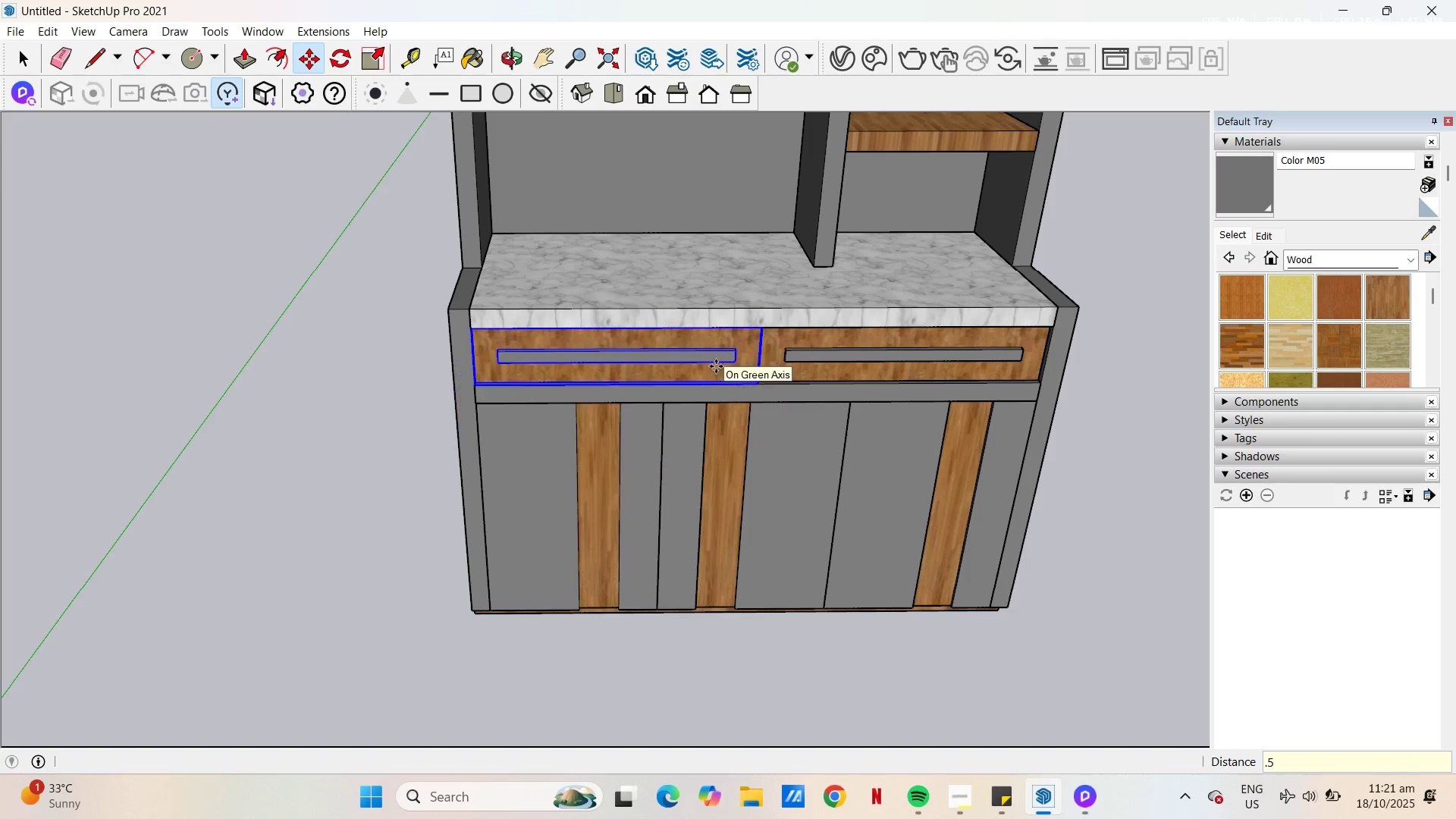 
key(NumpadEnter)
 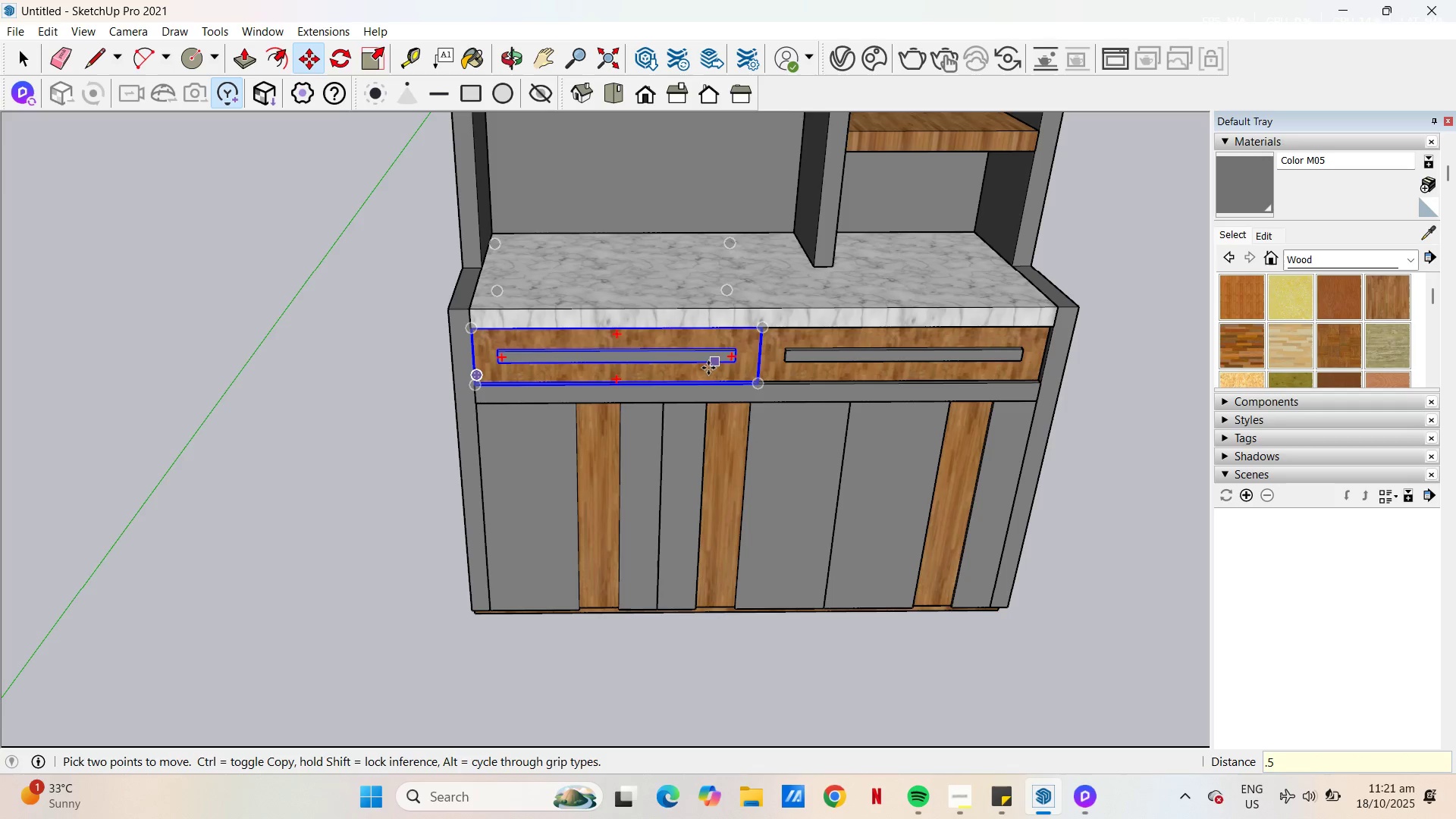 
scroll: coordinate [546, 345], scroll_direction: down, amount: 7.0
 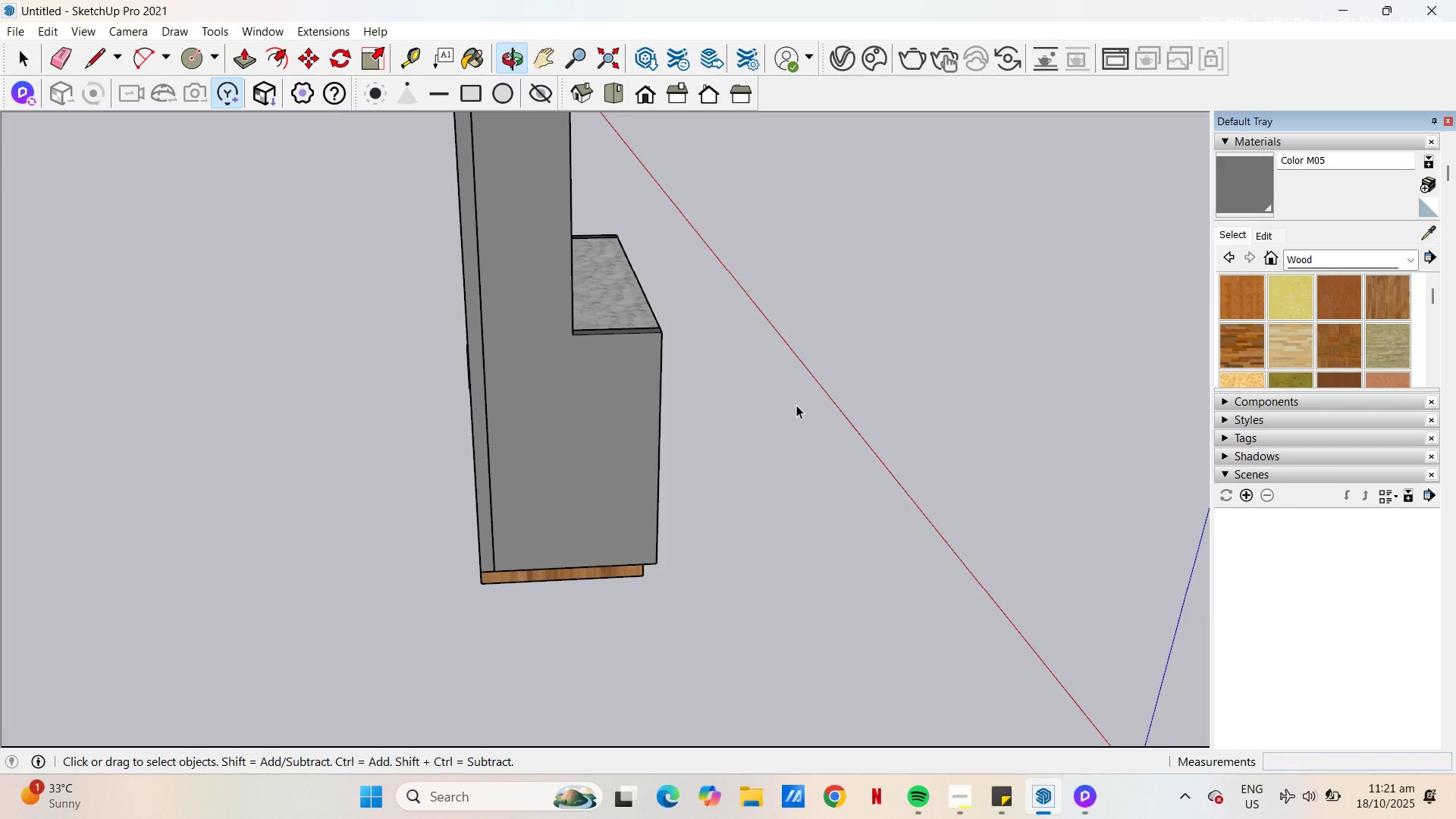 
key(Escape)
 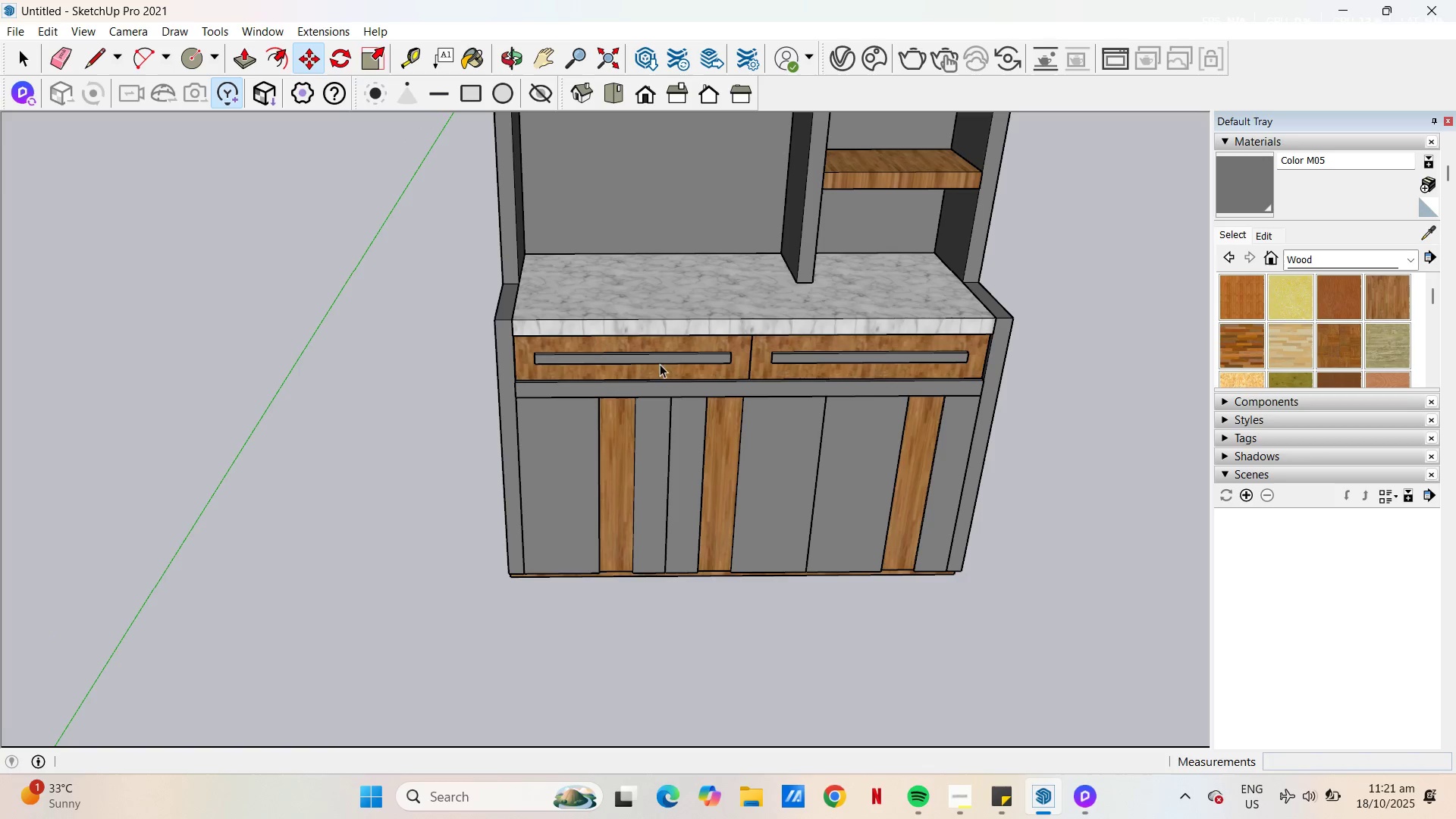 
key(Space)
 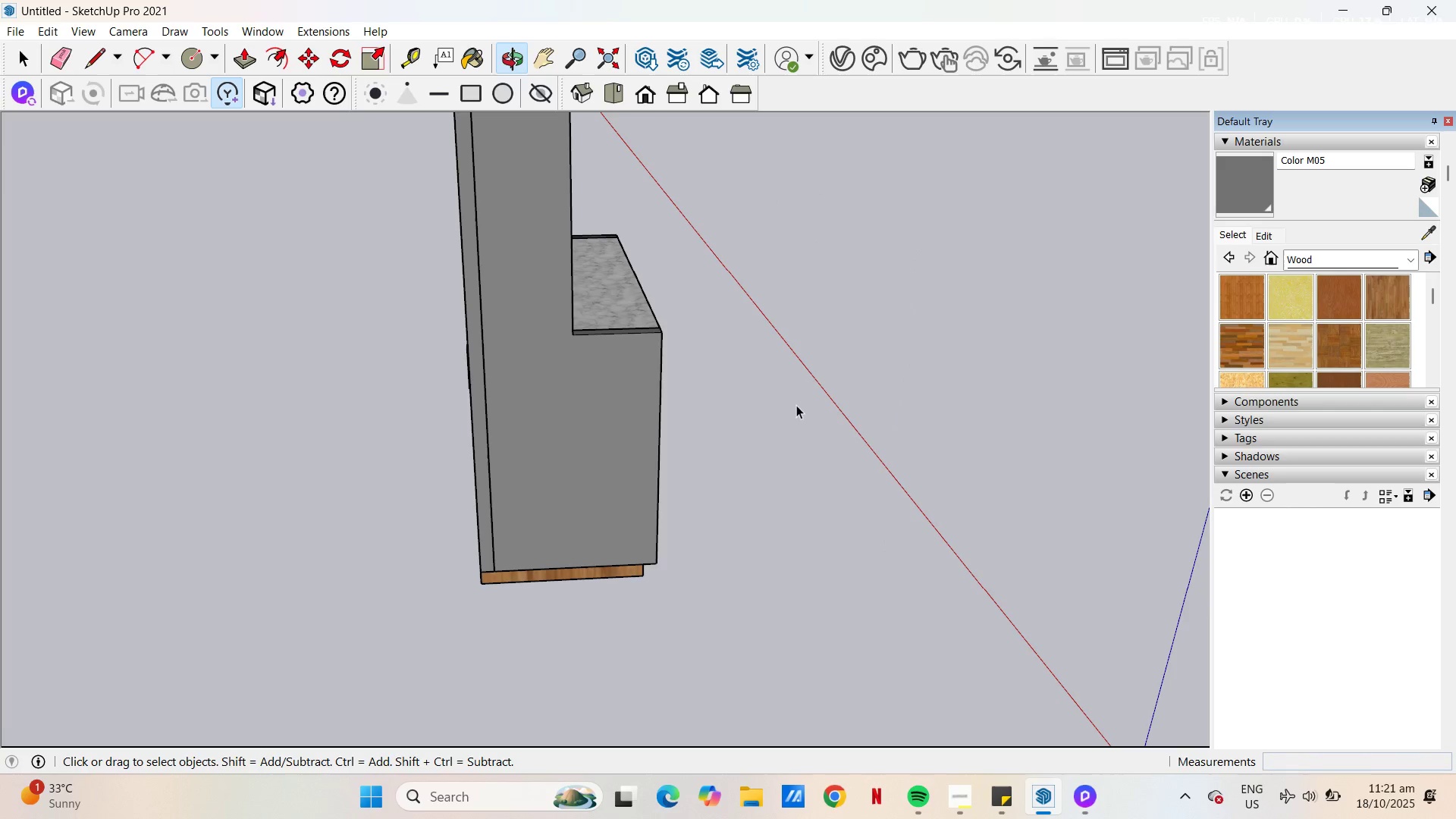 
scroll: coordinate [551, 373], scroll_direction: up, amount: 5.0
 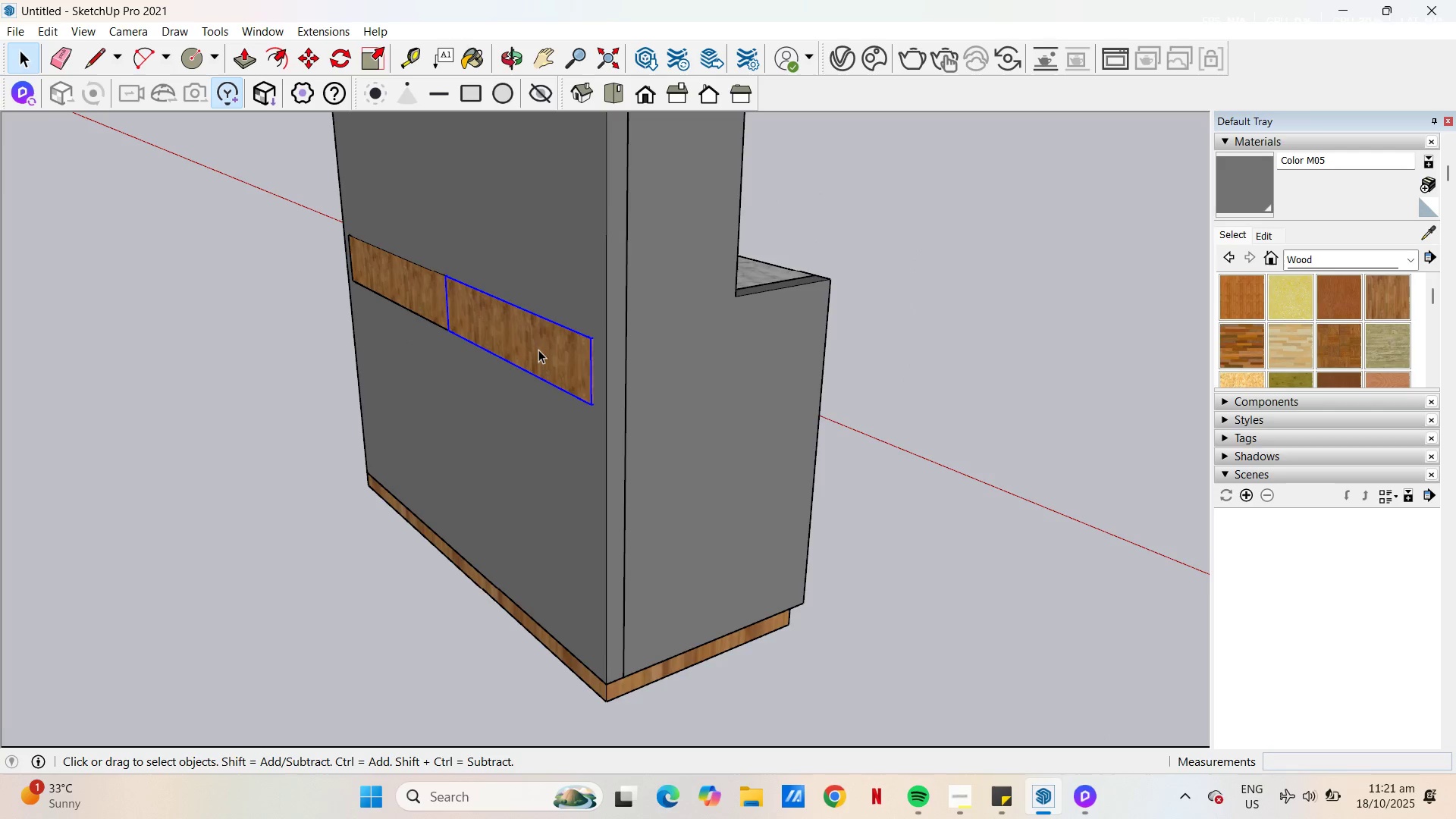 
double_click([538, 350])
 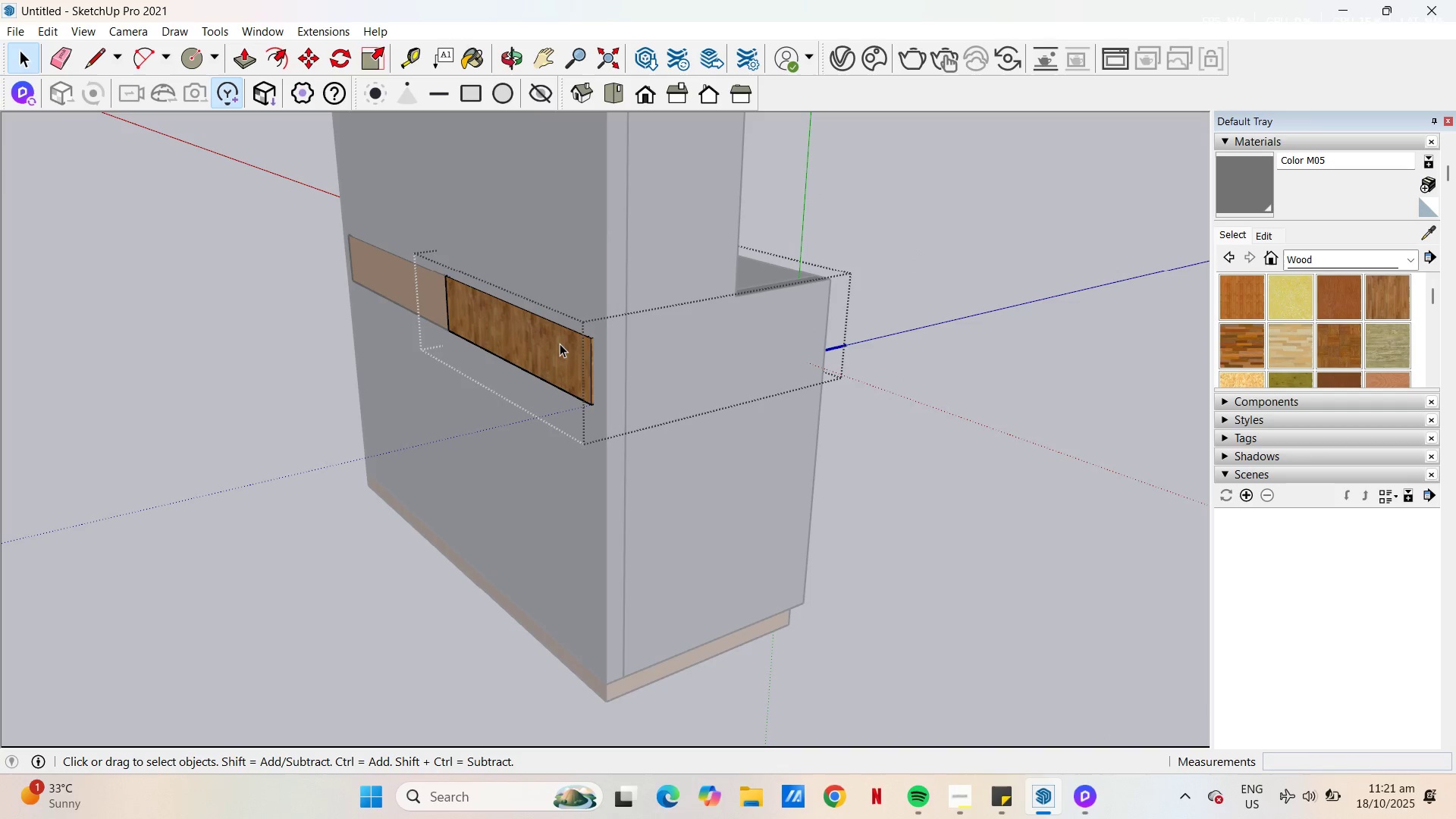 
key(Escape)
 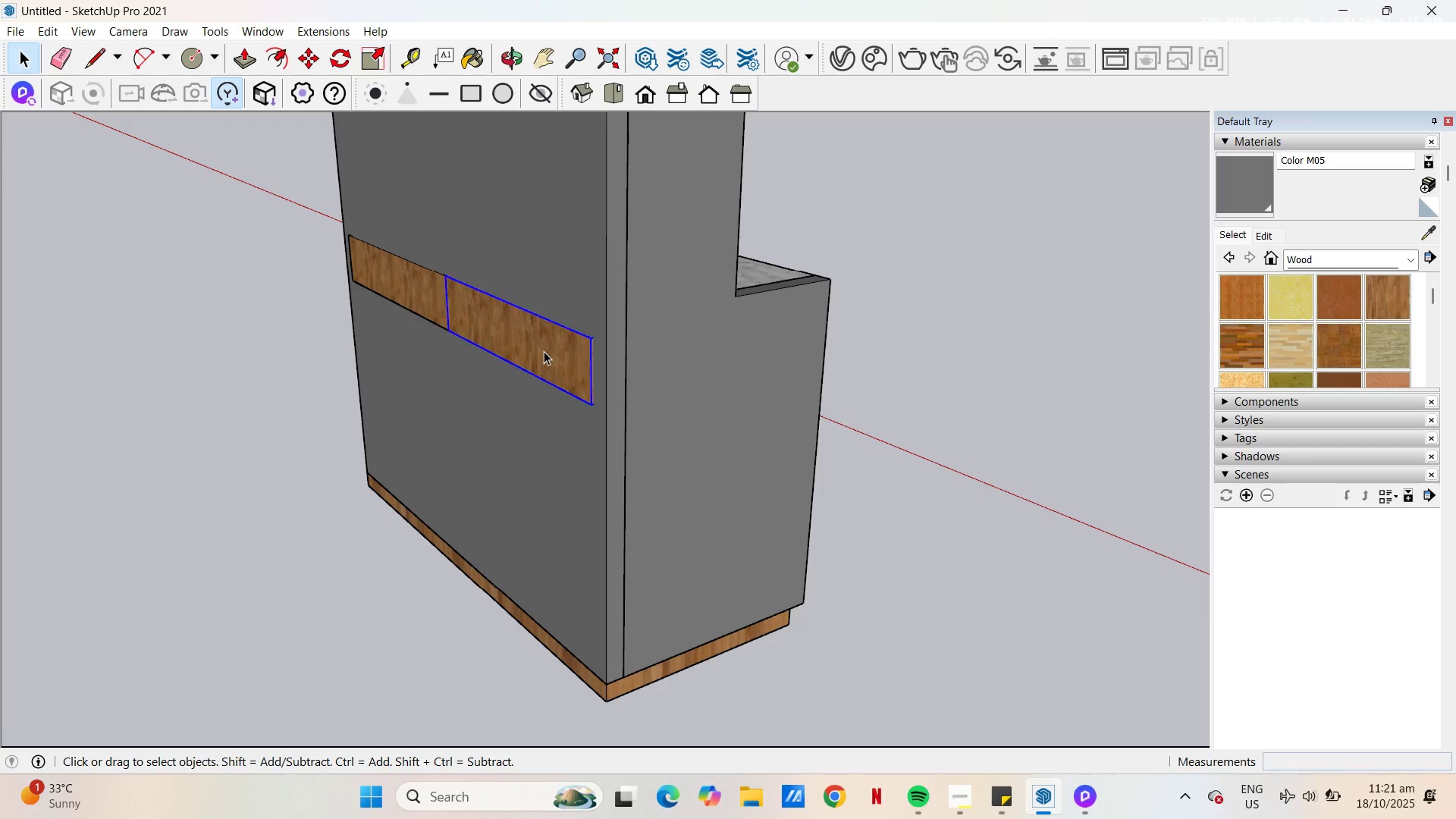 
left_click([544, 351])
 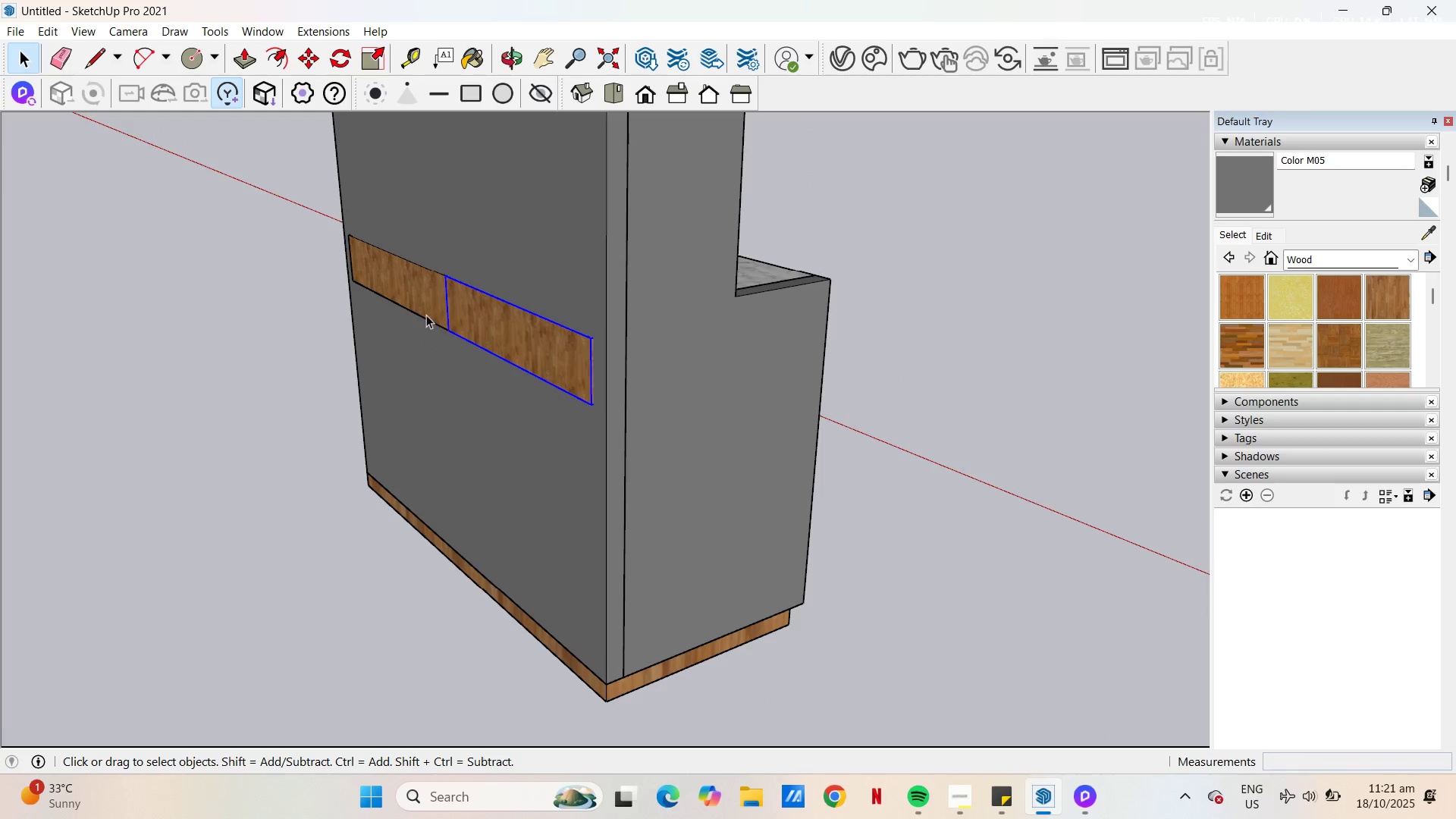 
hold_key(key=ControlLeft, duration=0.46)
left_click([424, 304])
 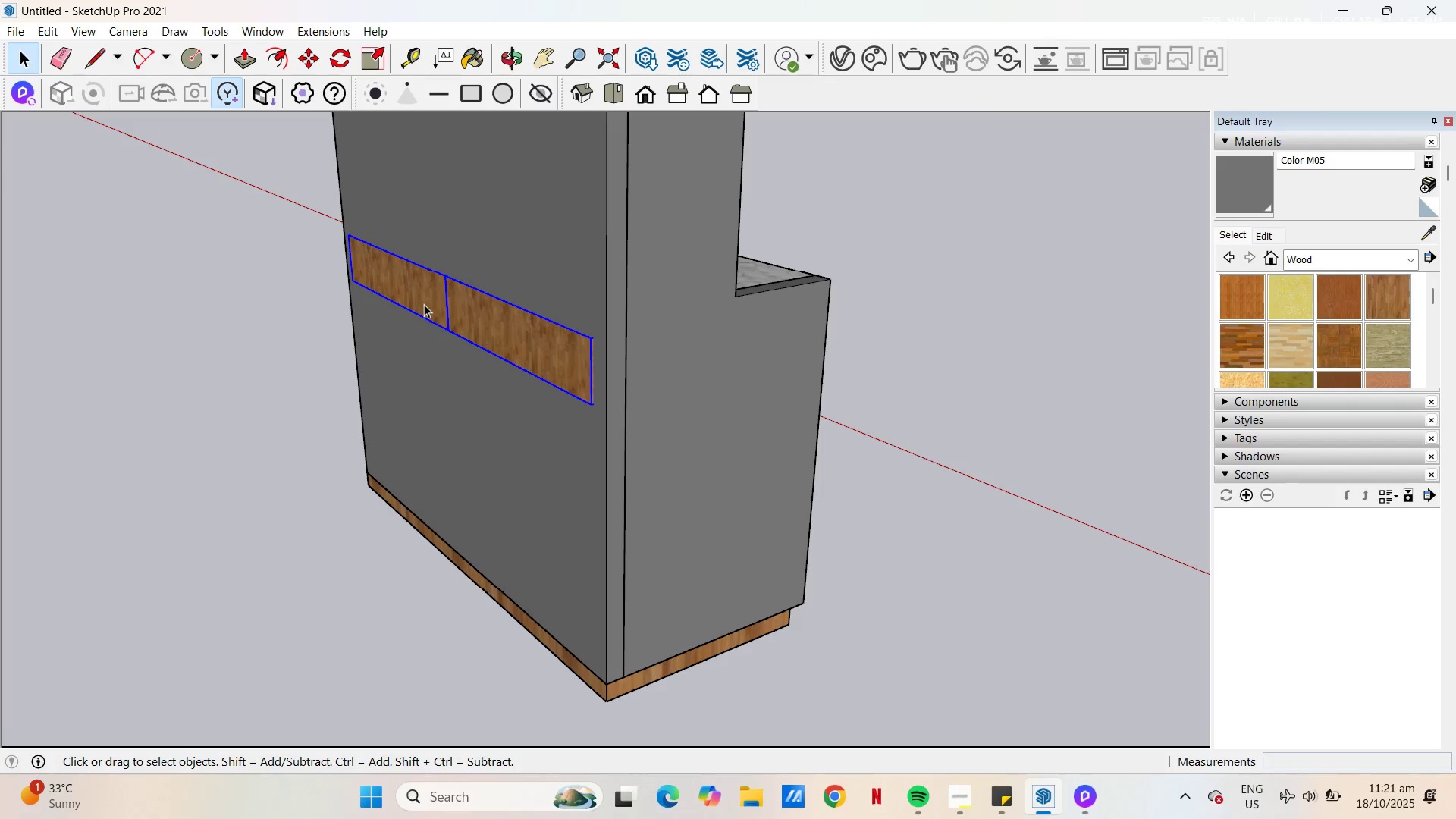 
key(S)
 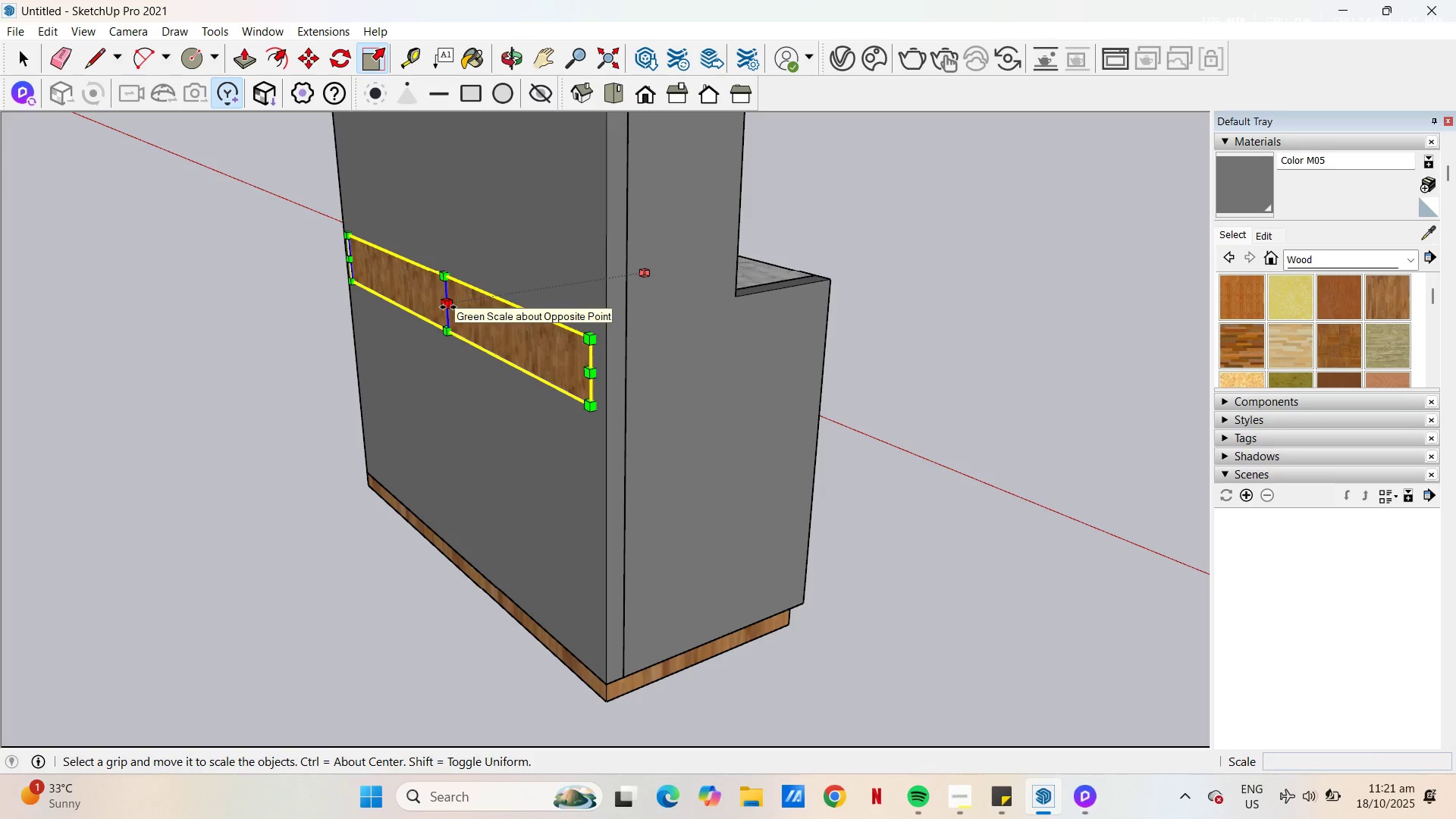 
left_click([448, 307])
 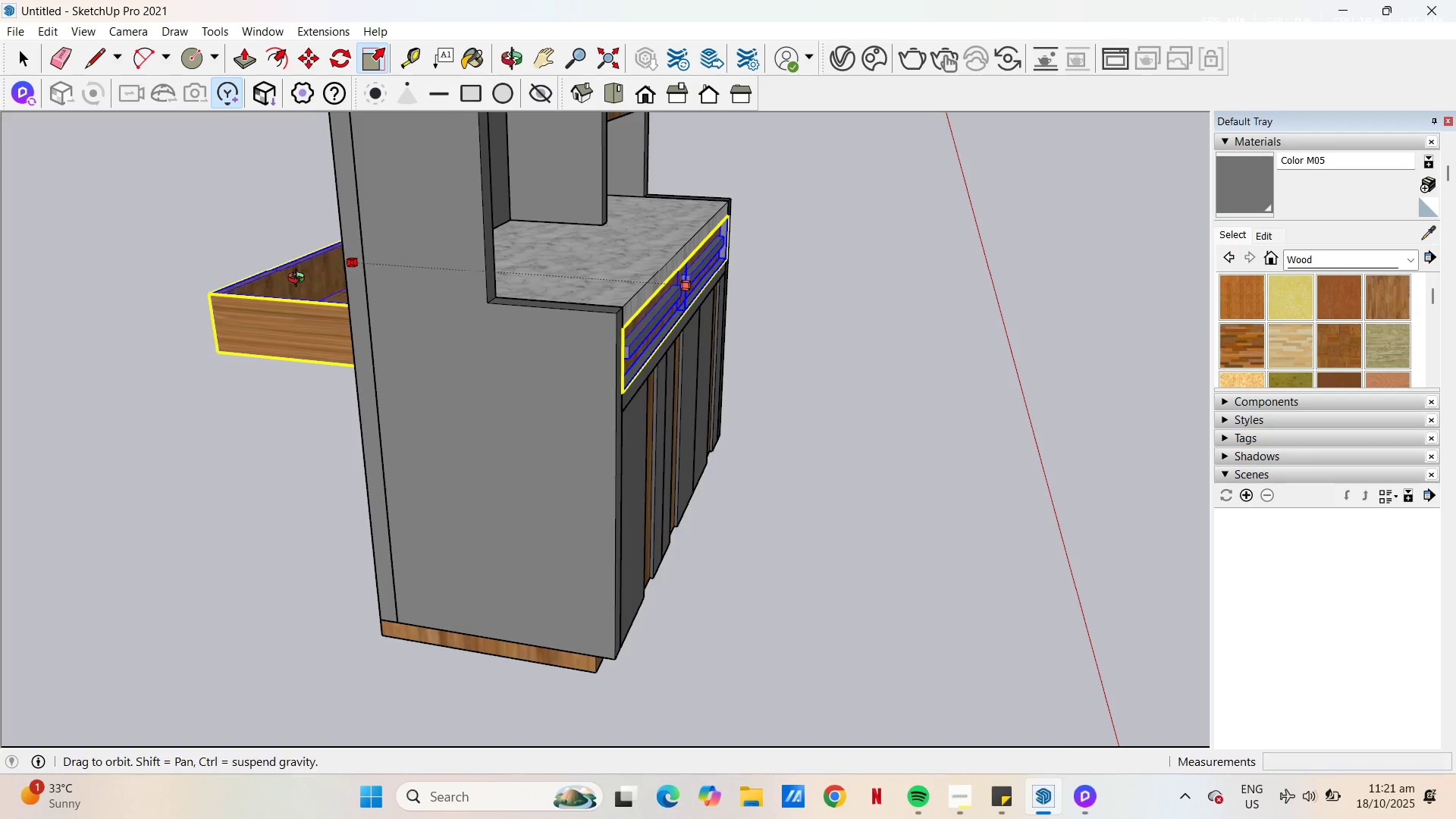 
wait(7.77)
 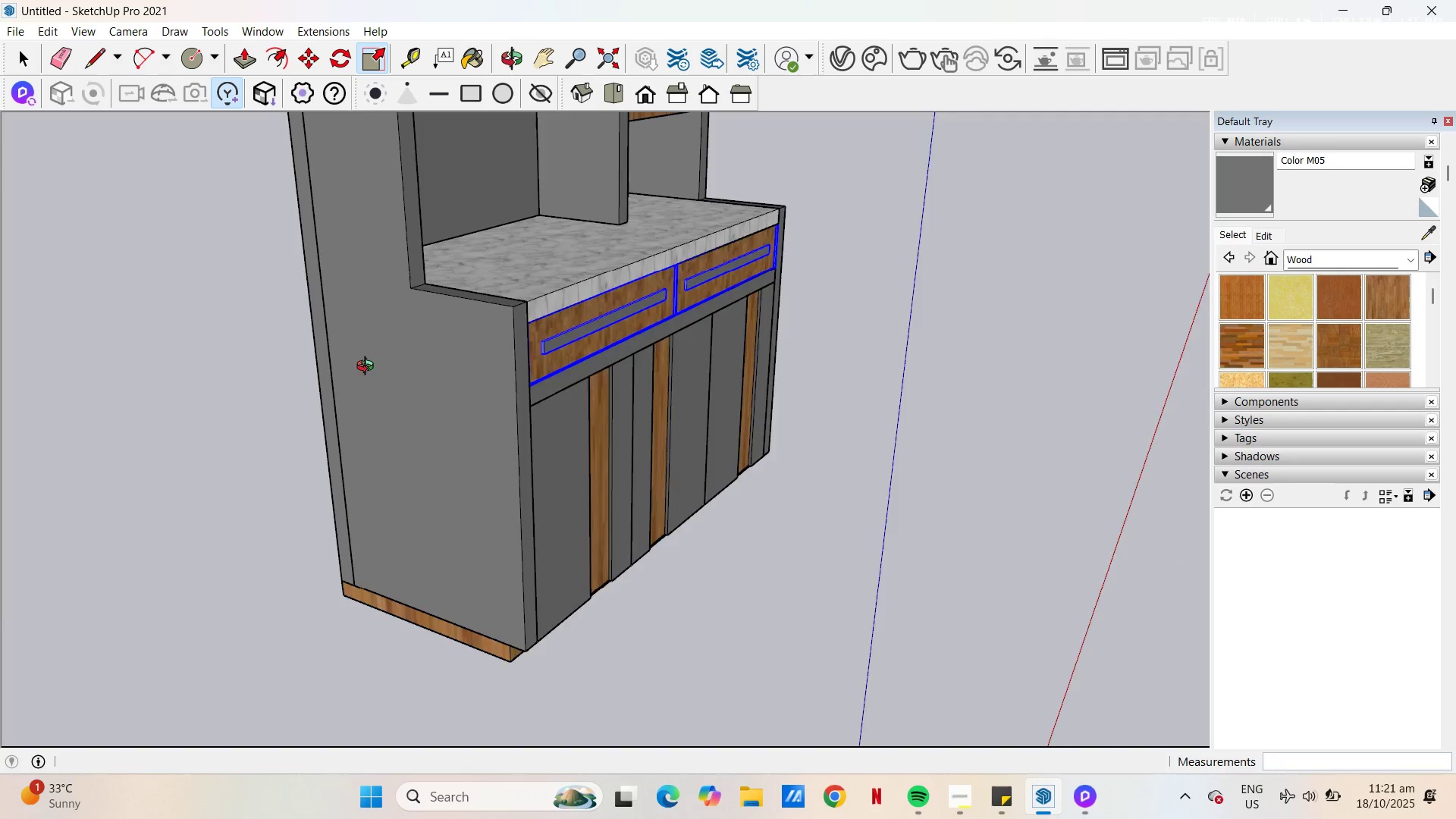 
left_click([530, 208])
 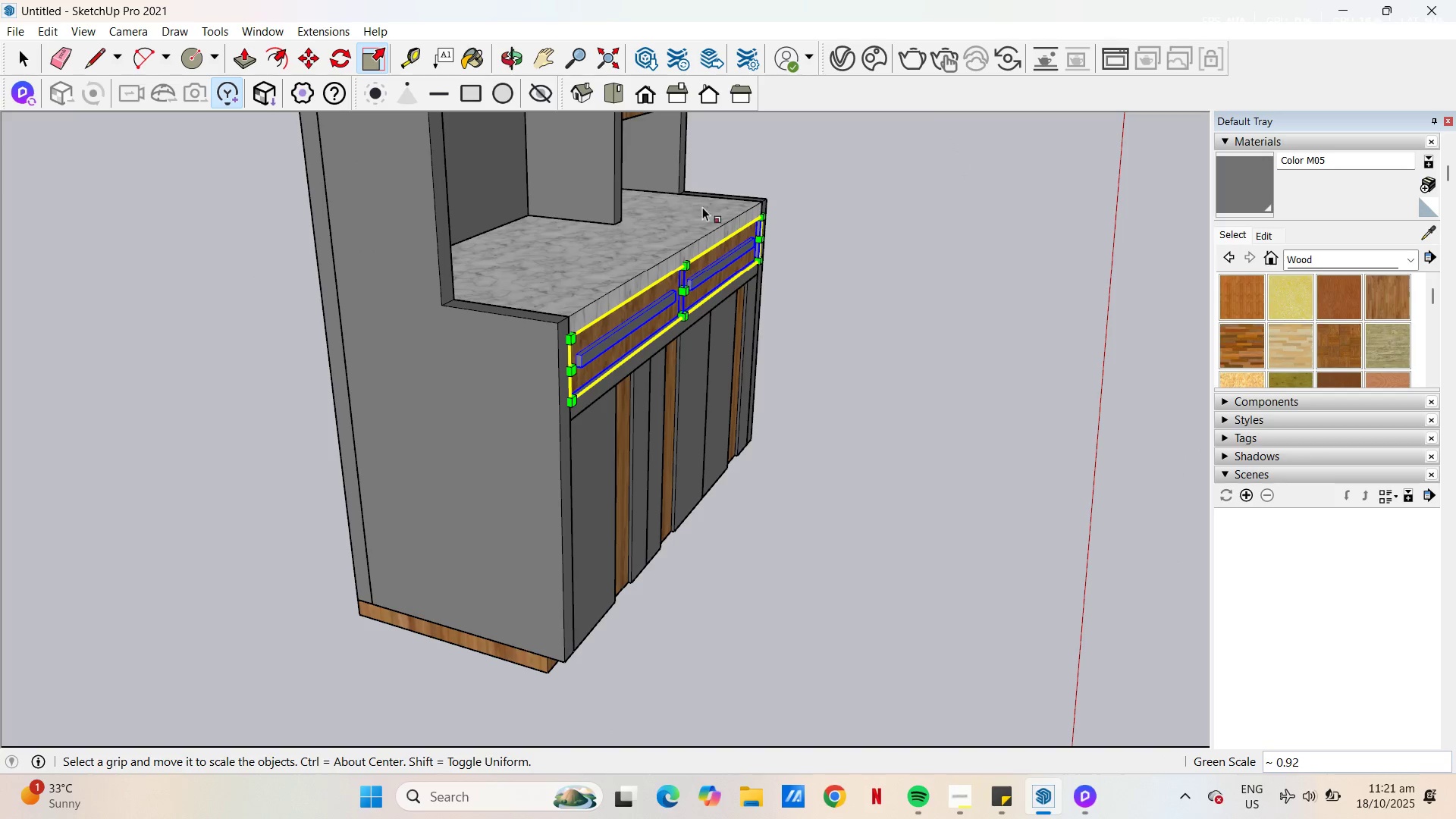 
key(Escape)
 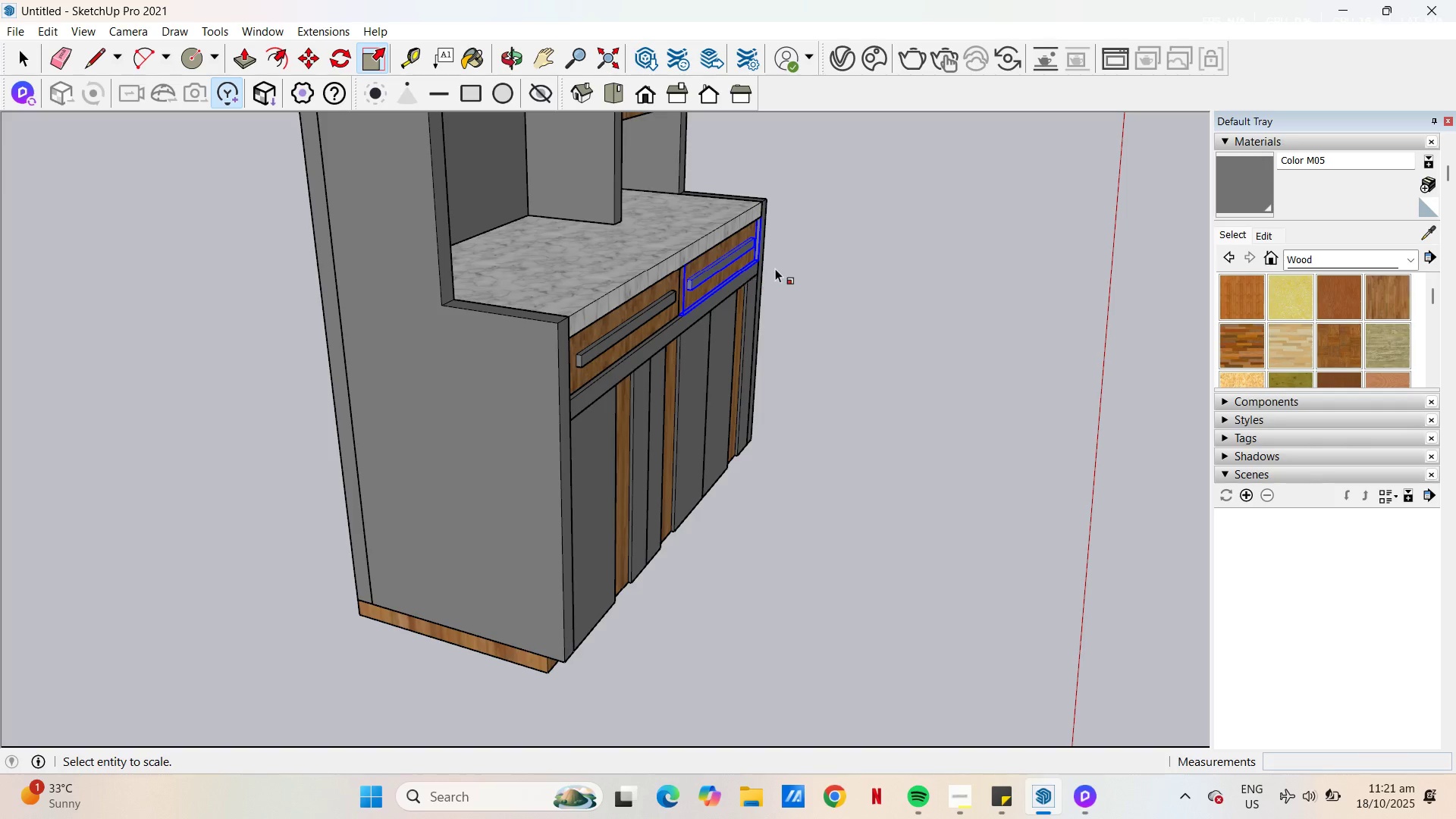 
key(Space)
 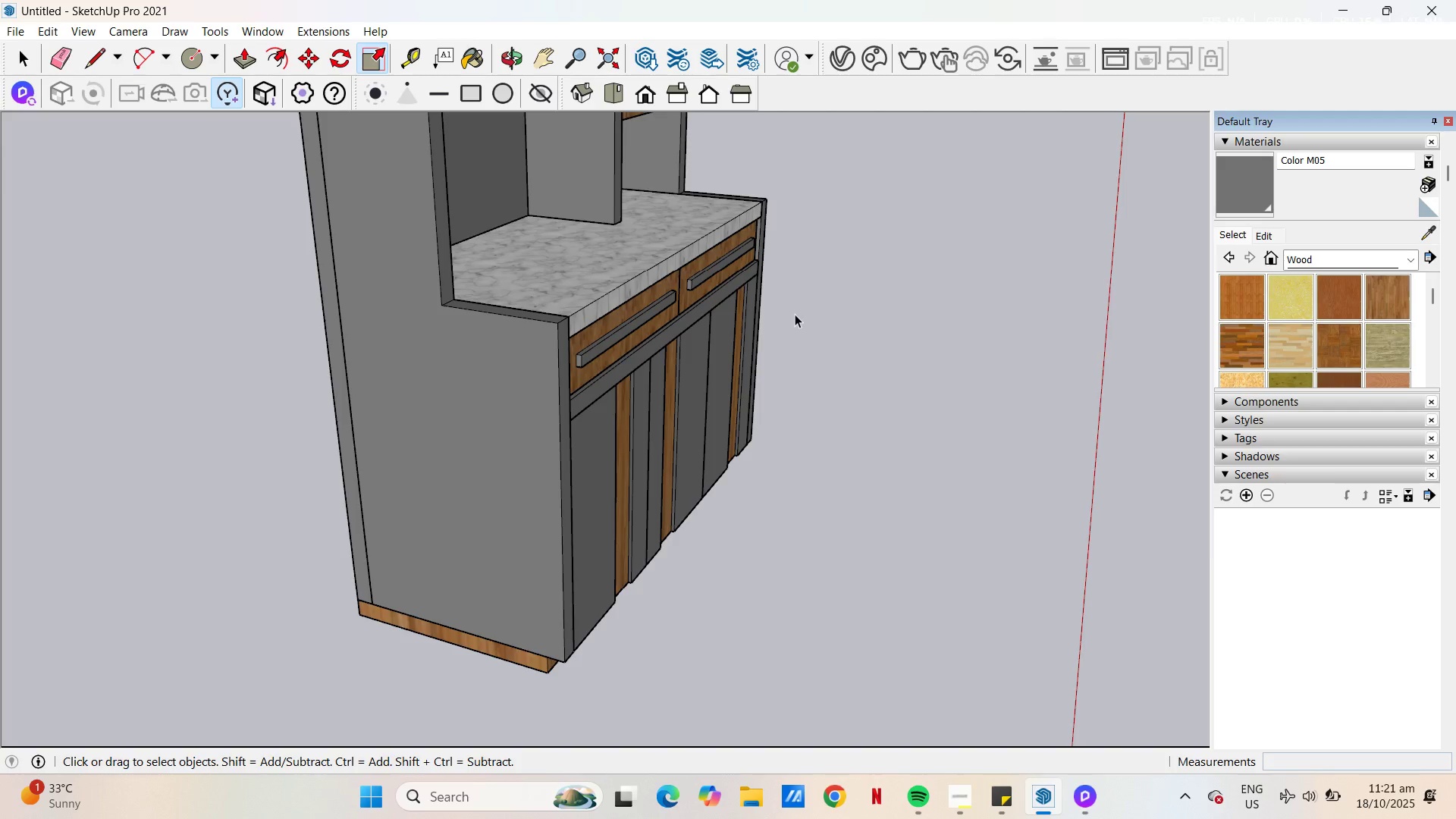 
scroll: coordinate [768, 341], scroll_direction: down, amount: 5.0
 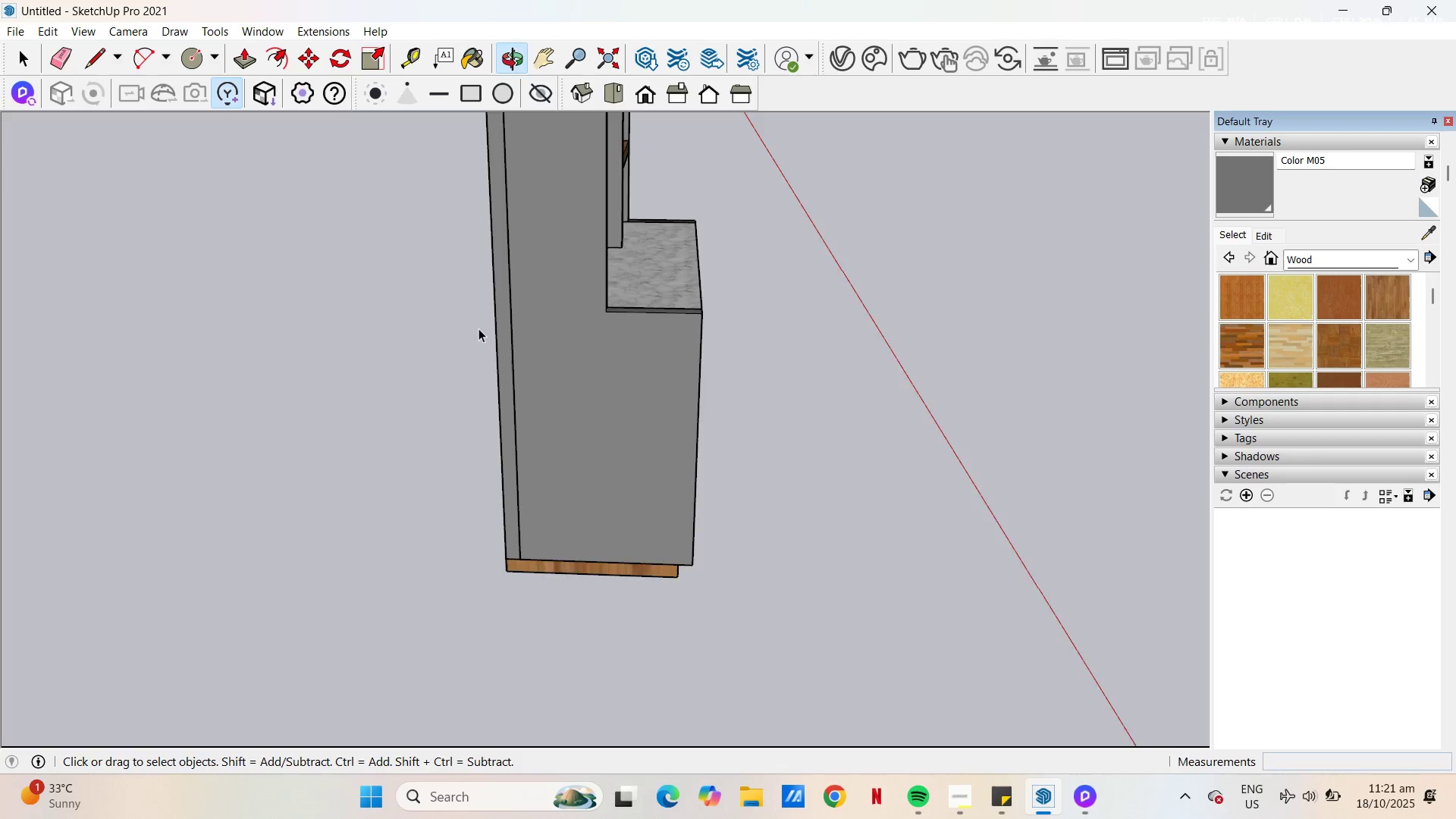 
scroll: coordinate [475, 330], scroll_direction: up, amount: 2.0
 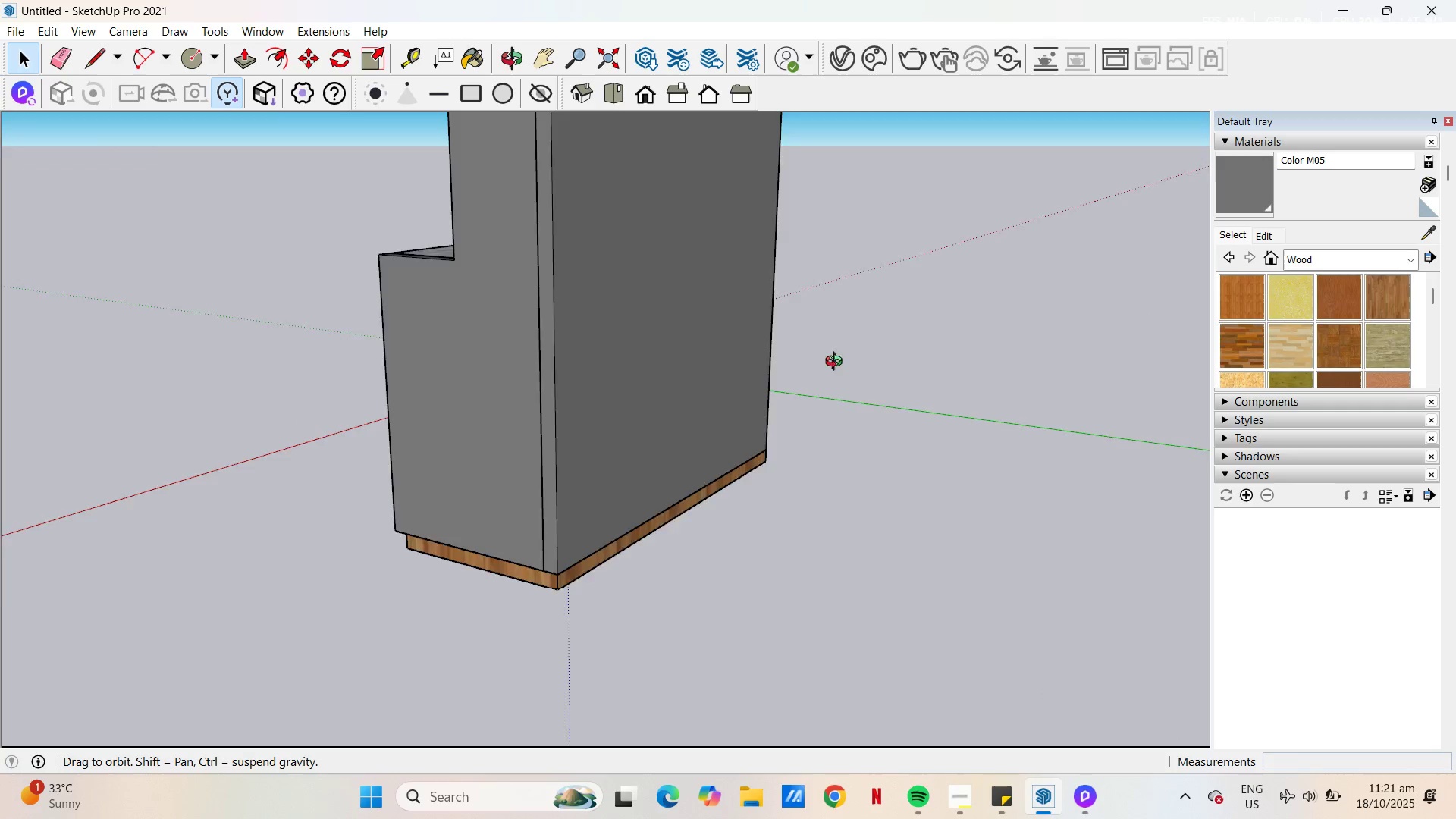 
scroll: coordinate [659, 335], scroll_direction: down, amount: 12.0
 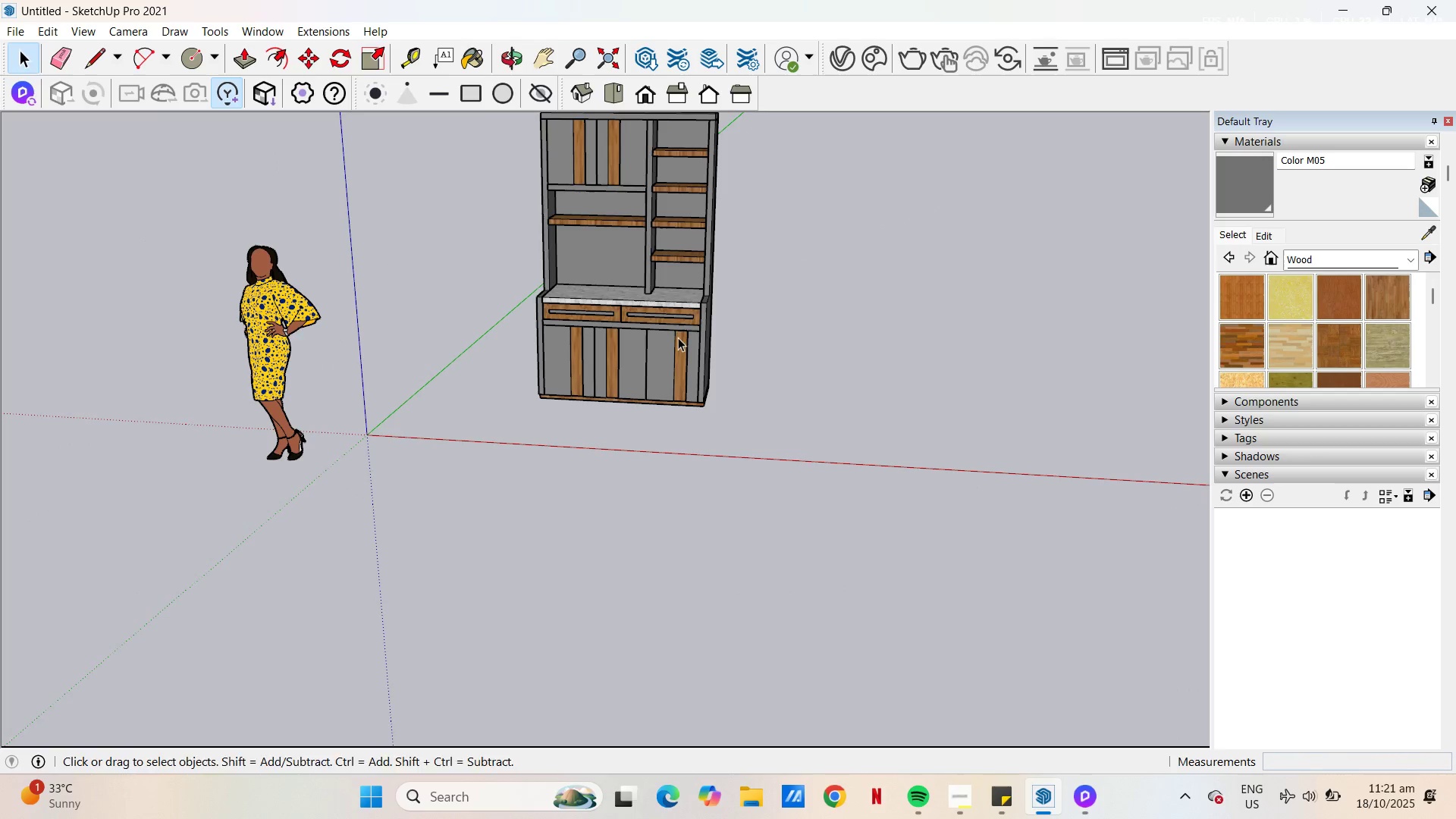 
key(H)
 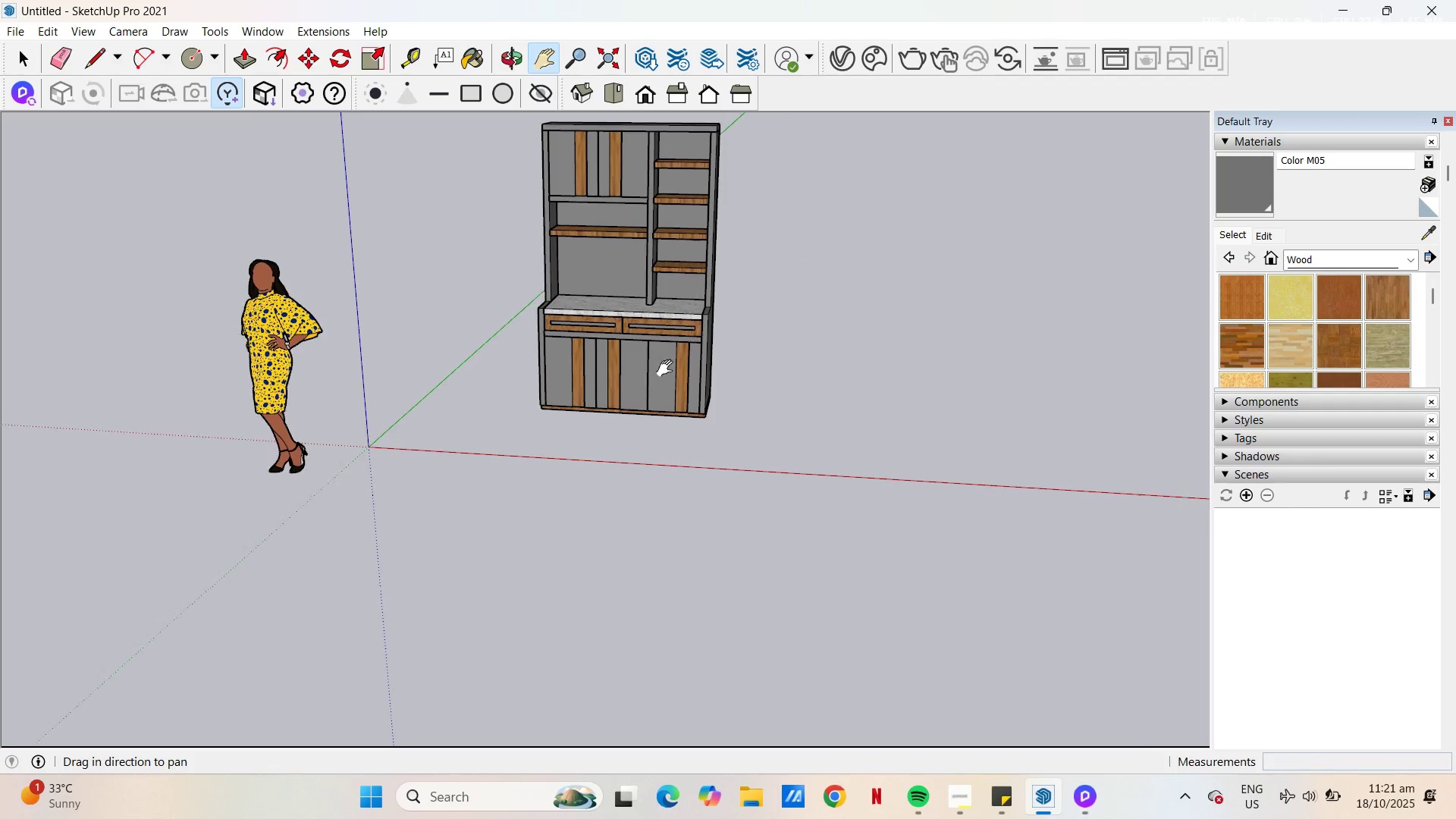 
left_click_drag(start_coordinate=[667, 335], to_coordinate=[657, 463])
 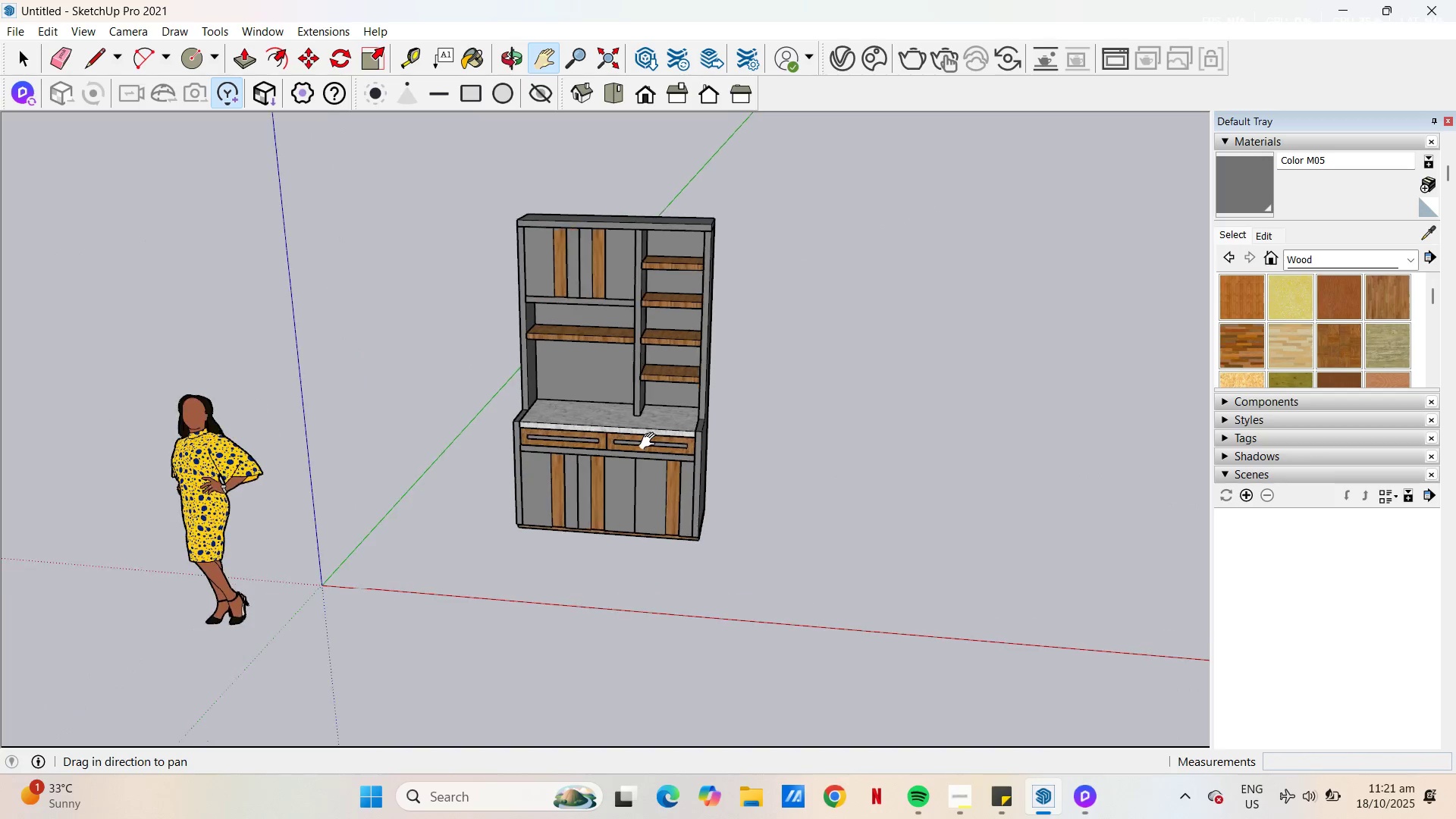 
scroll: coordinate [683, 419], scroll_direction: up, amount: 3.0
 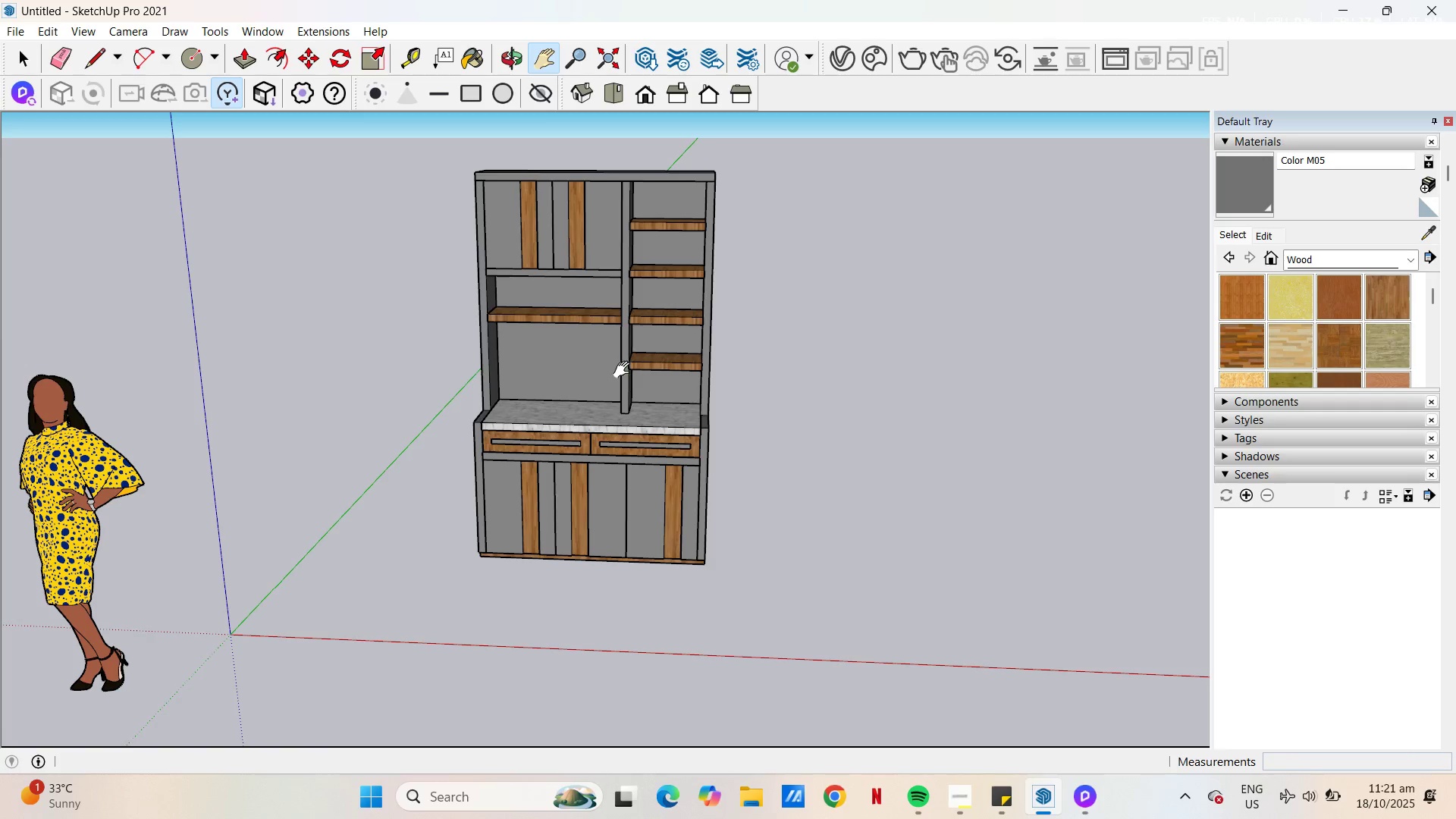 
wait(5.74)
 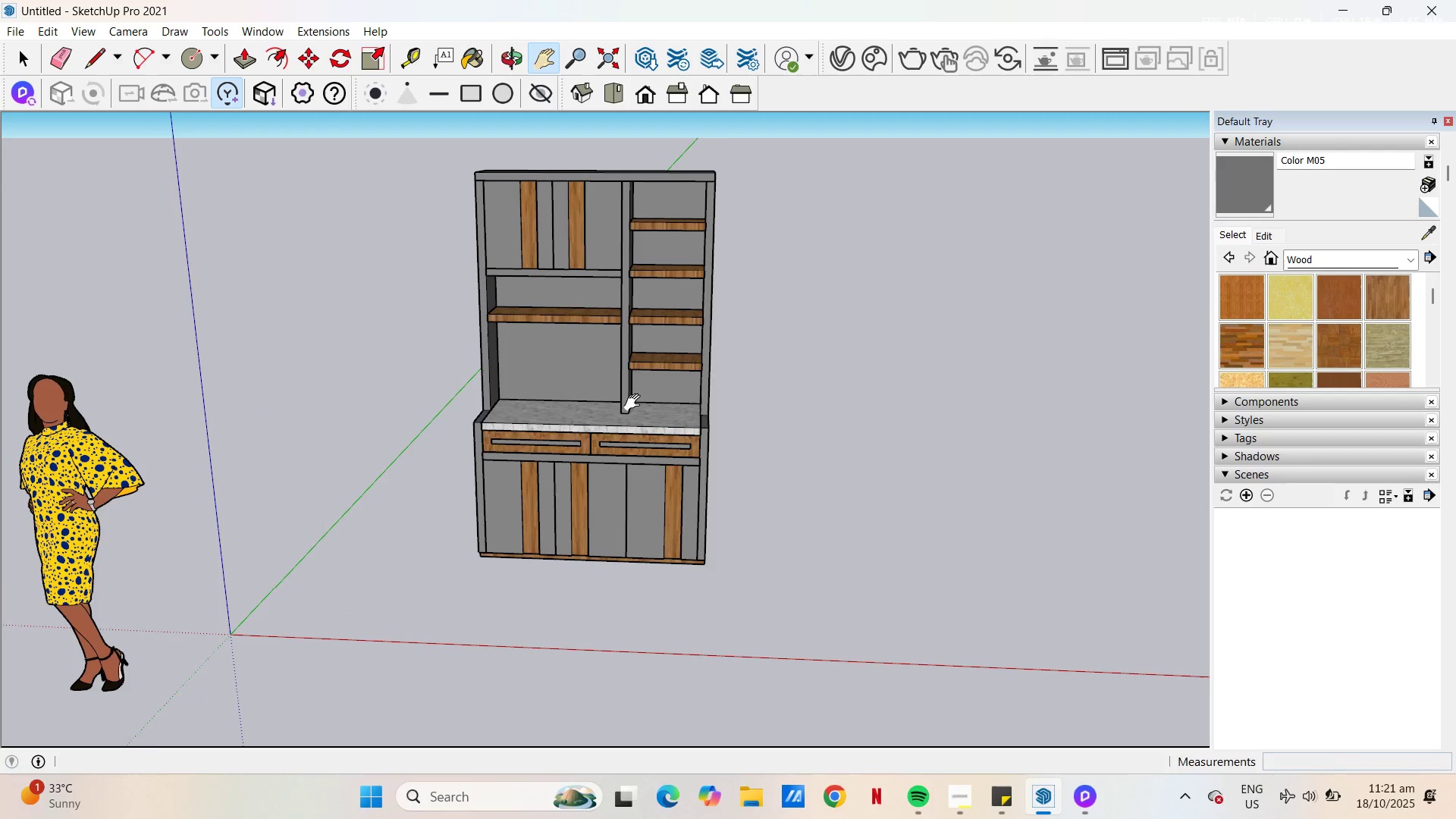 
scroll: coordinate [627, 376], scroll_direction: down, amount: 3.0
 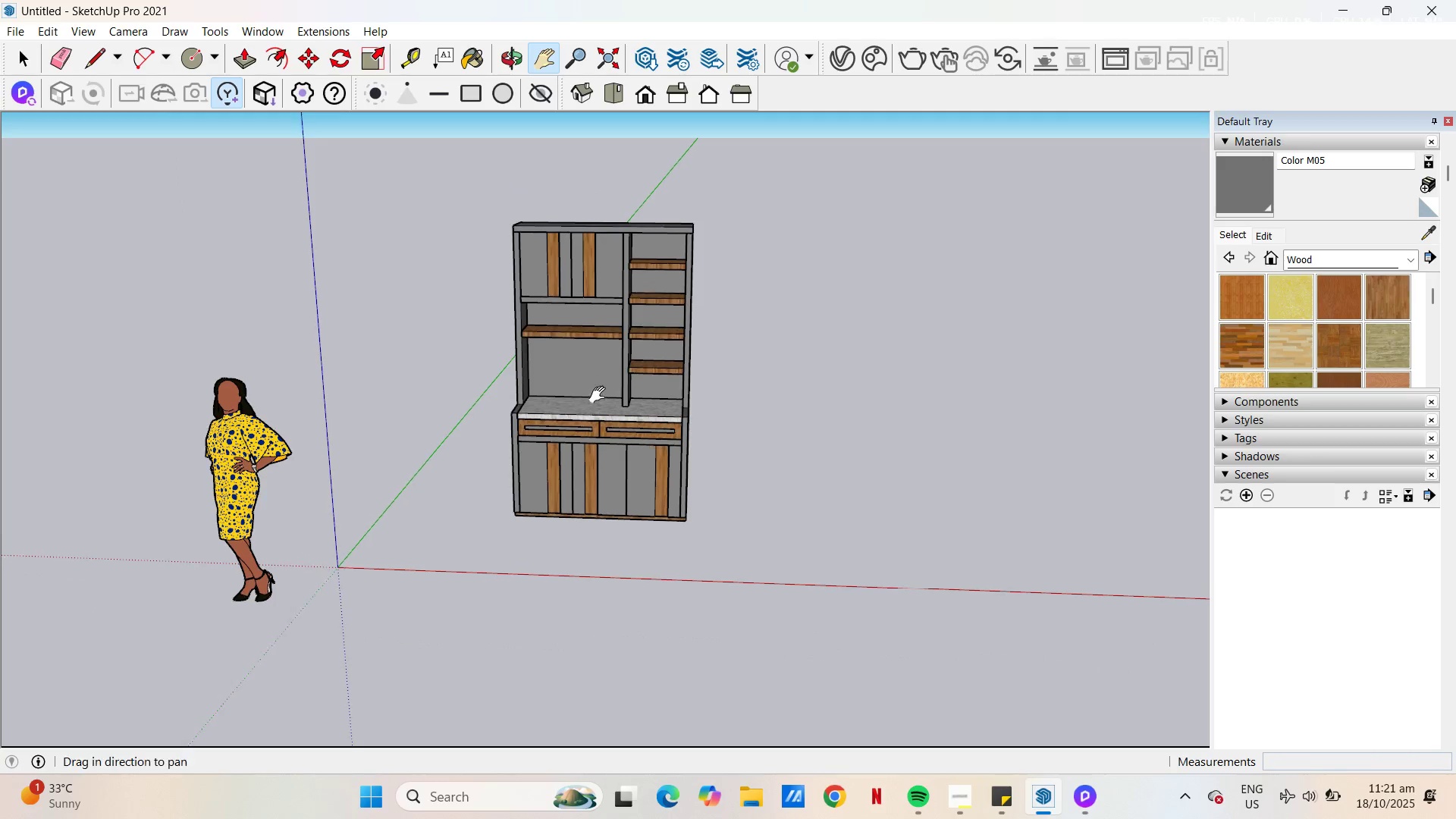 
left_click_drag(start_coordinate=[601, 393], to_coordinate=[570, 467])
 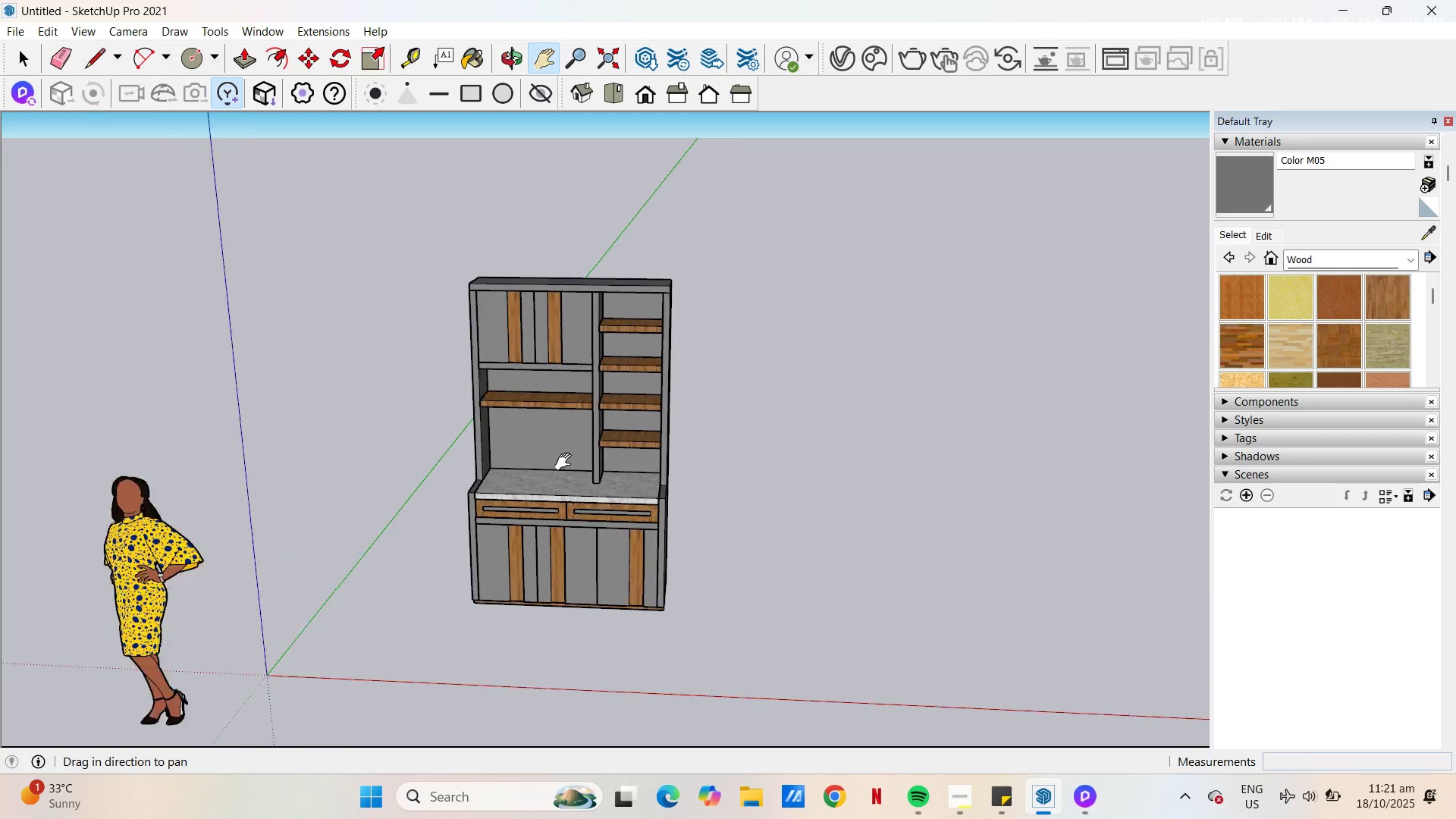 
scroll: coordinate [565, 462], scroll_direction: up, amount: 6.0
 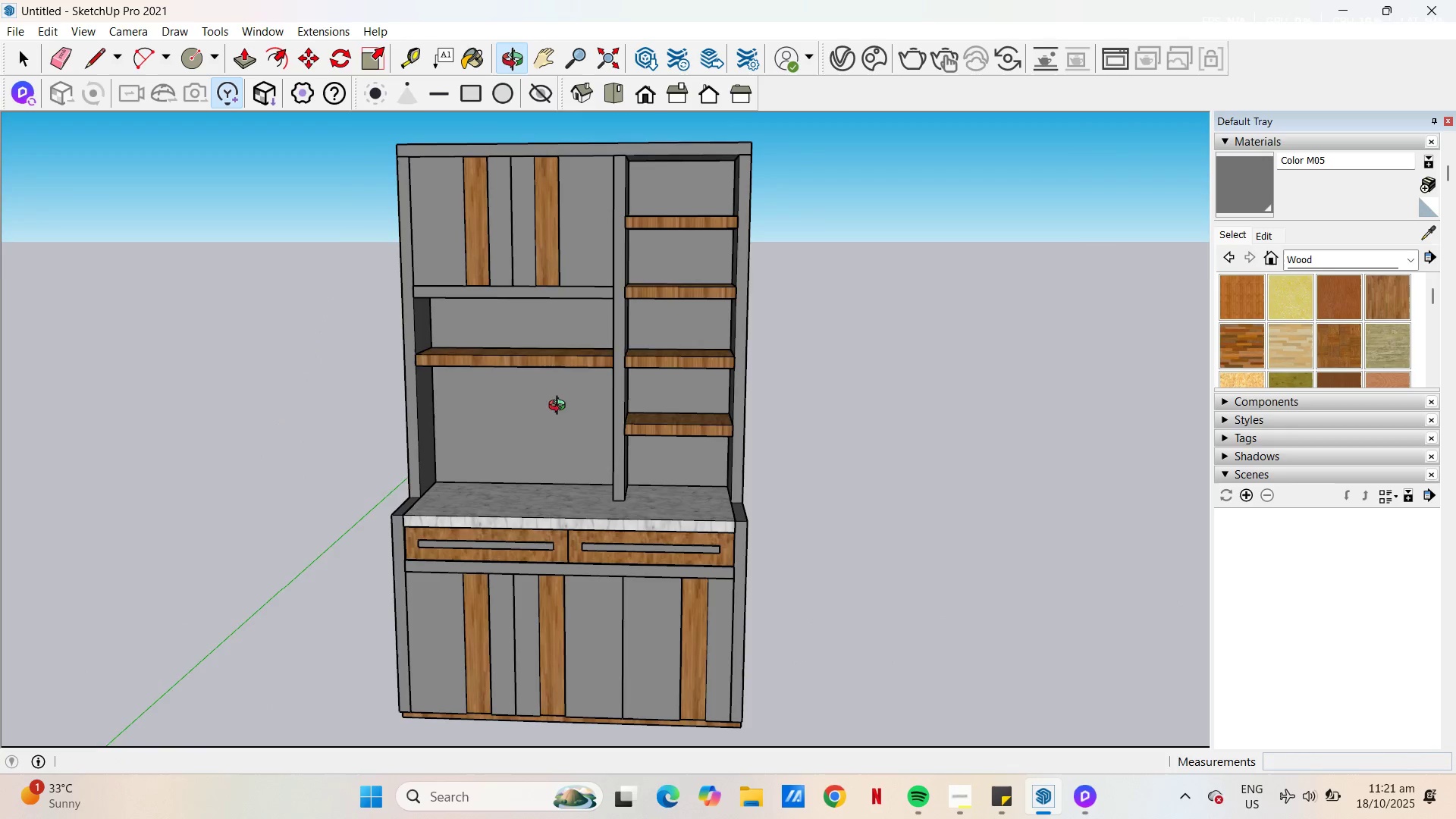 
scroll: coordinate [551, 381], scroll_direction: down, amount: 4.0
 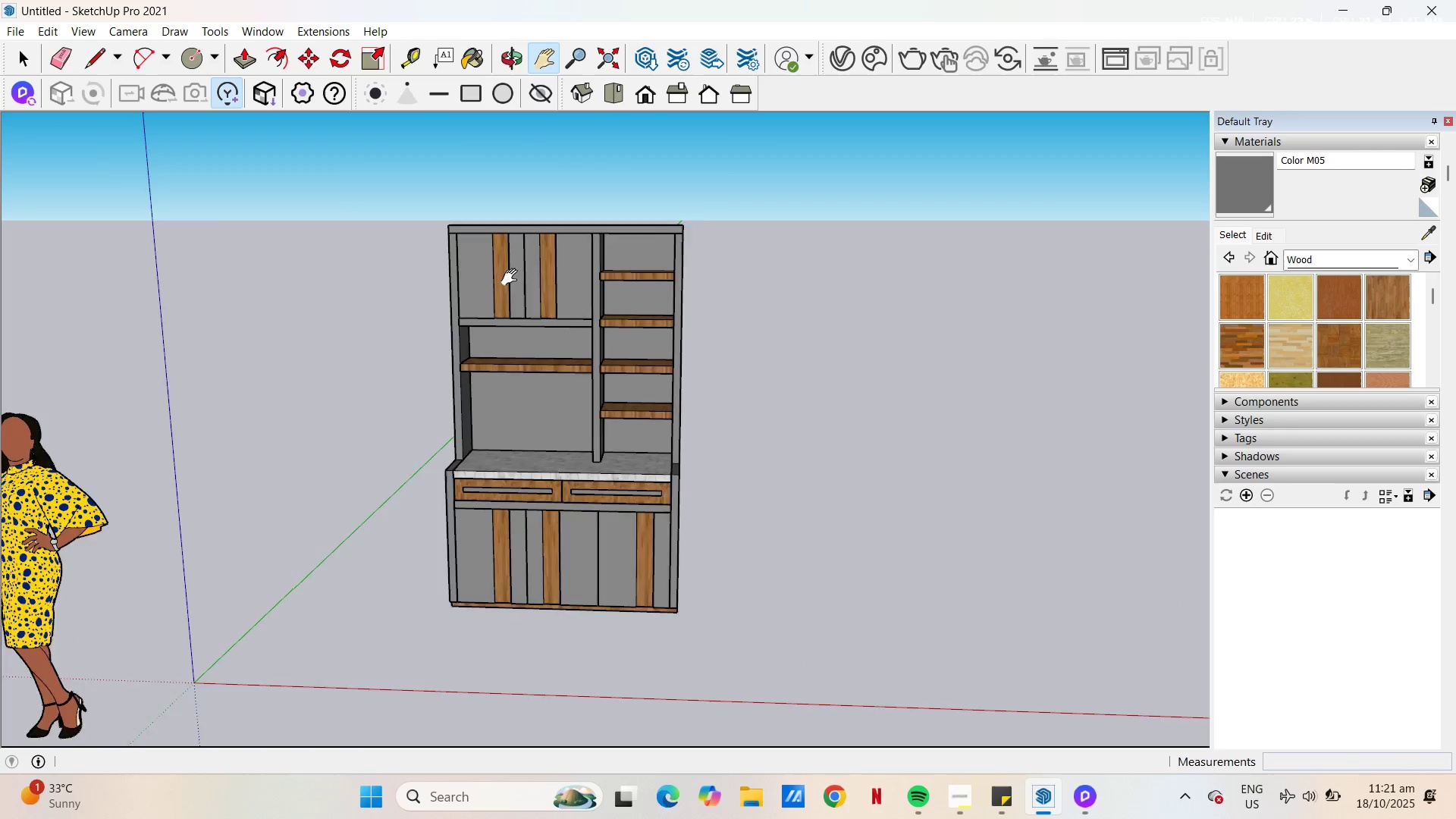 
scroll: coordinate [512, 270], scroll_direction: up, amount: 6.0
 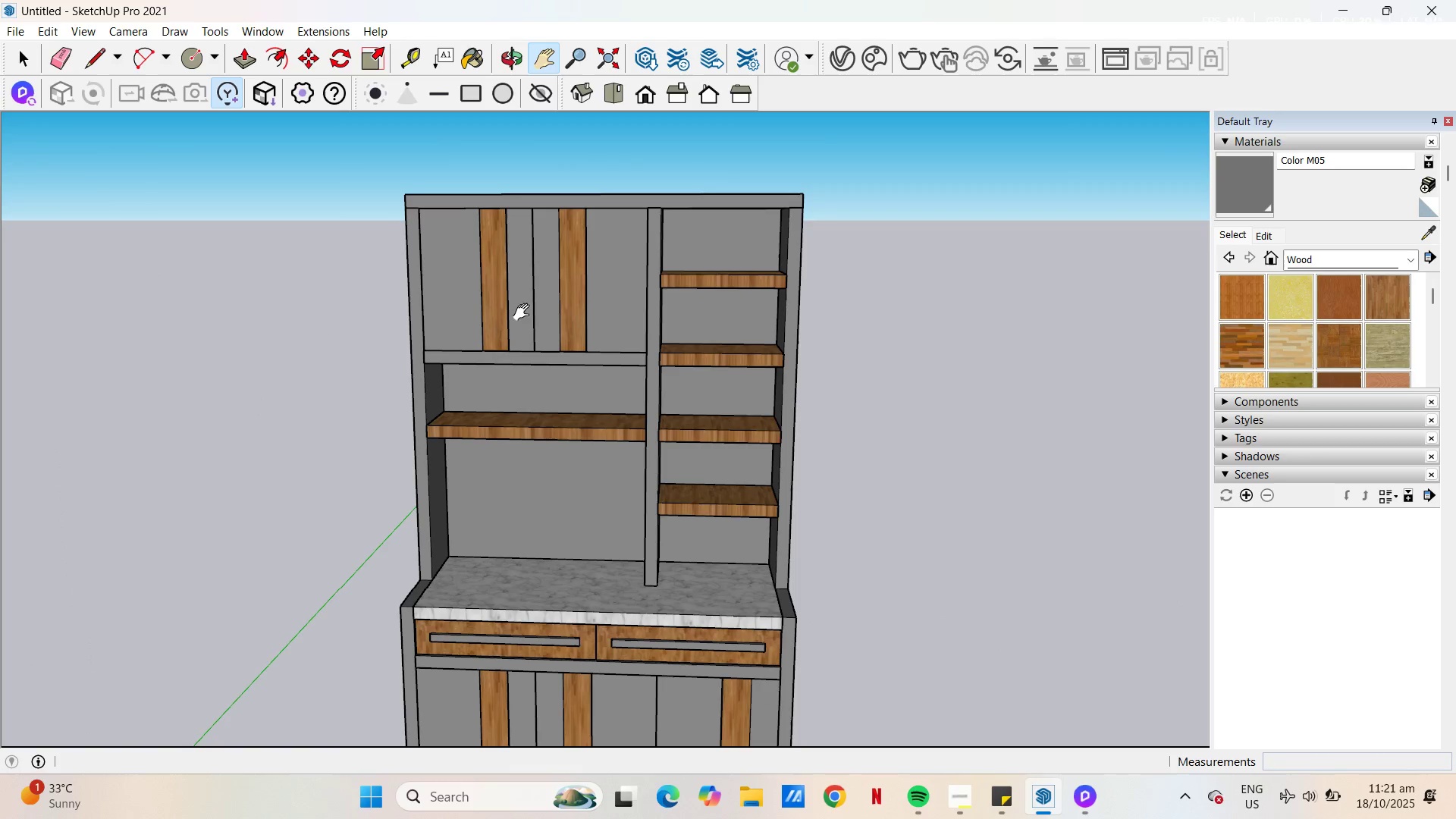 
scroll: coordinate [518, 266], scroll_direction: down, amount: 8.0
 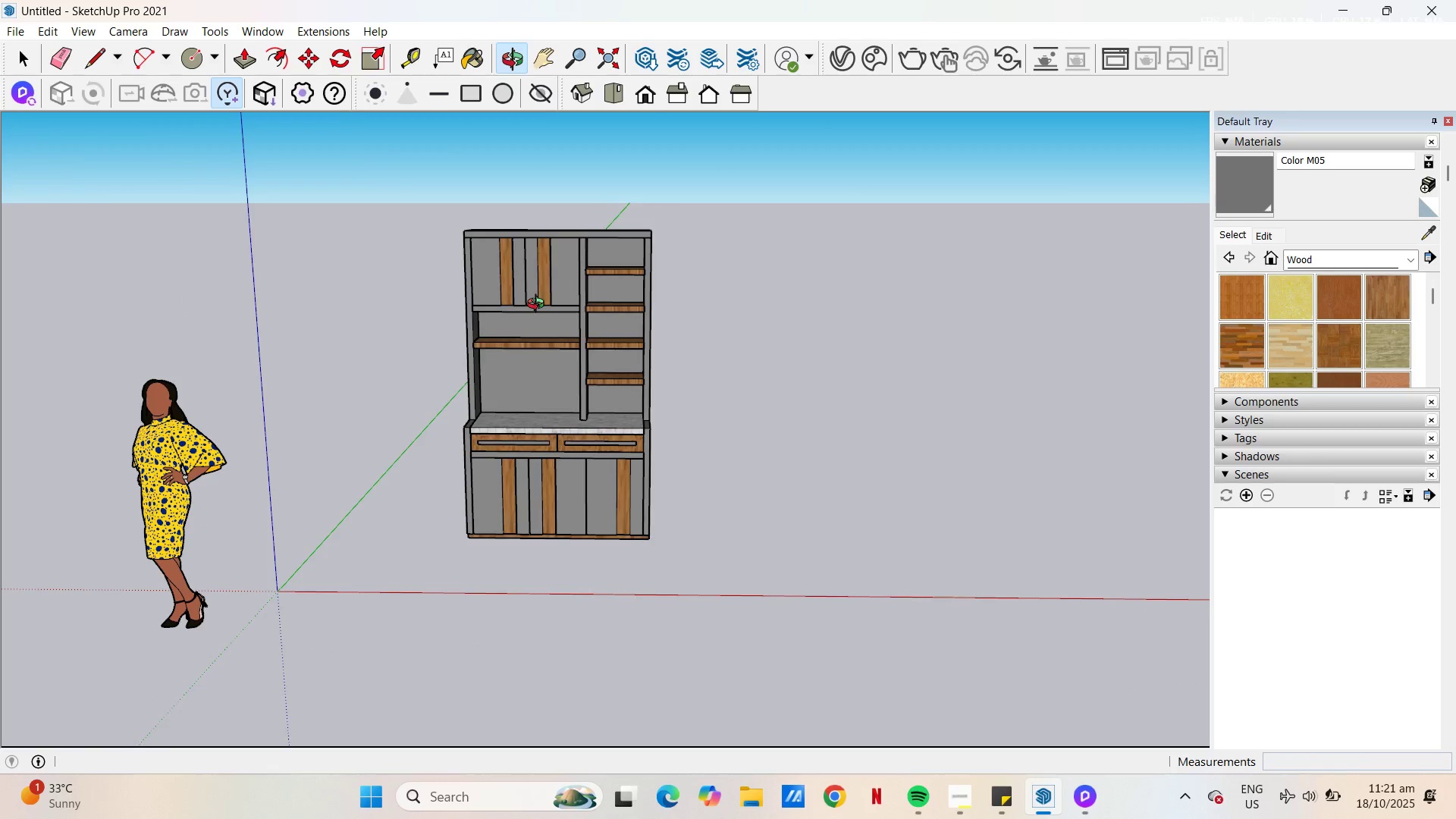 
key(Space)
 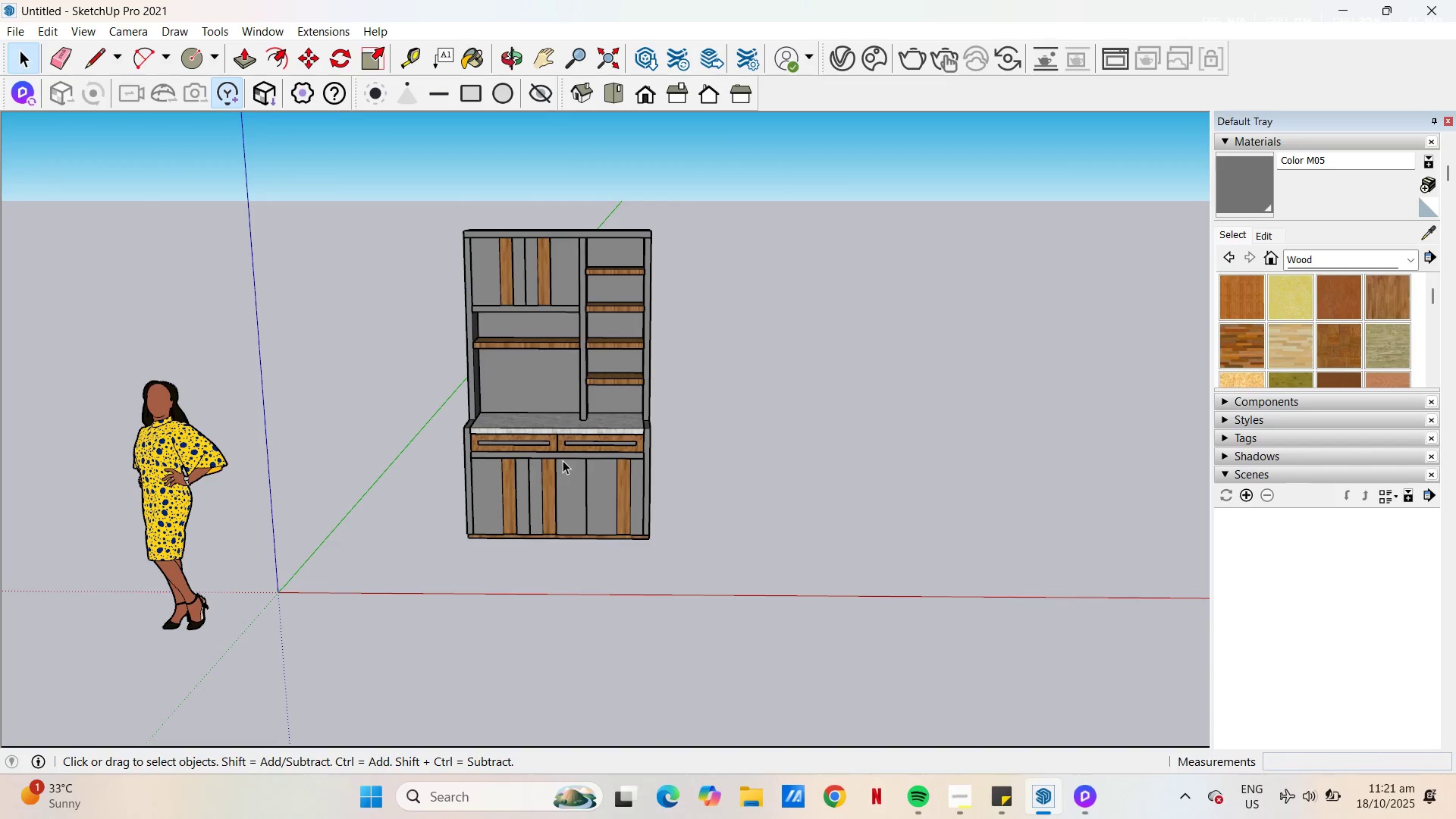 
left_click([563, 460])
 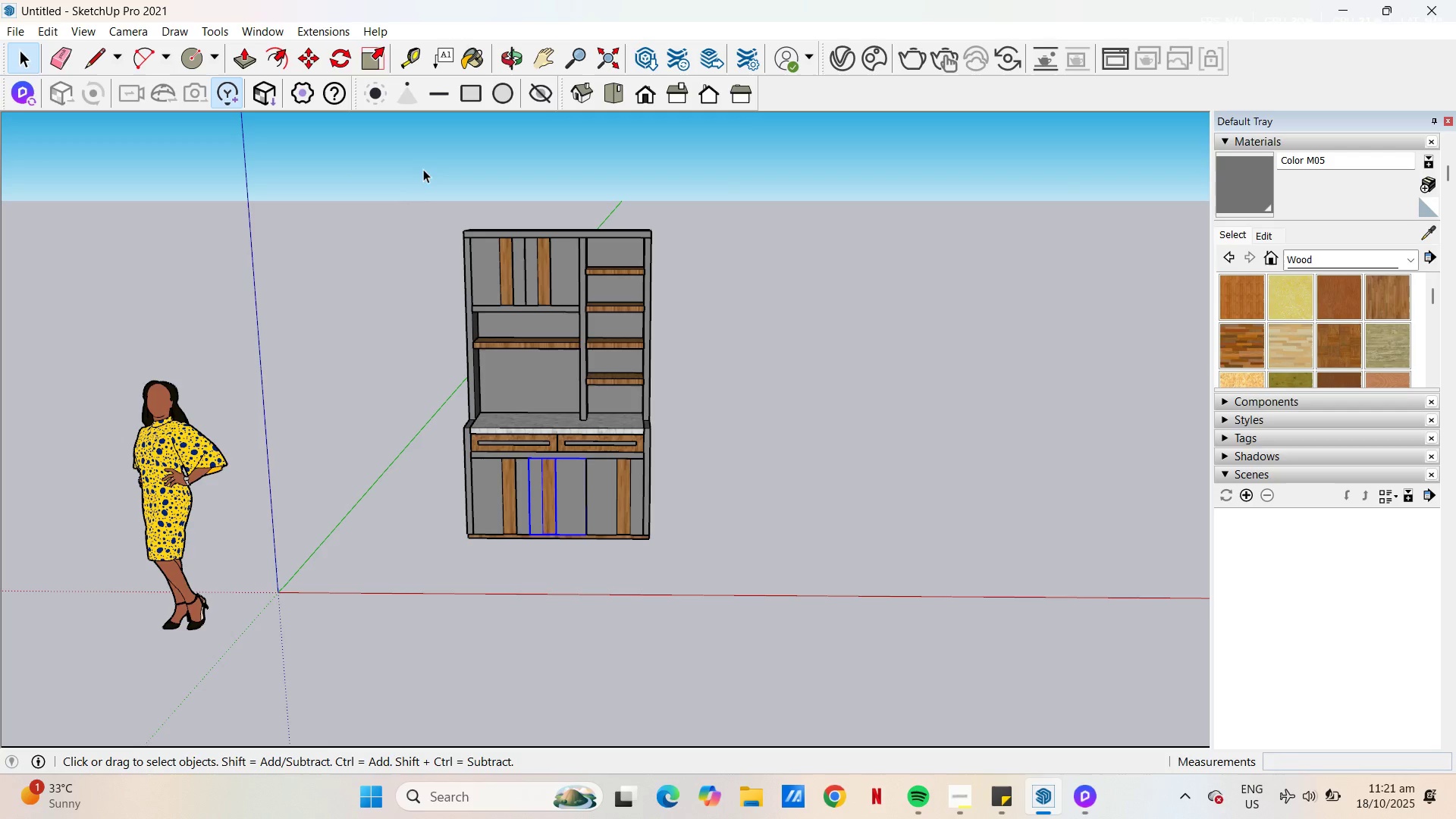 
left_click_drag(start_coordinate=[415, 190], to_coordinate=[739, 589])
 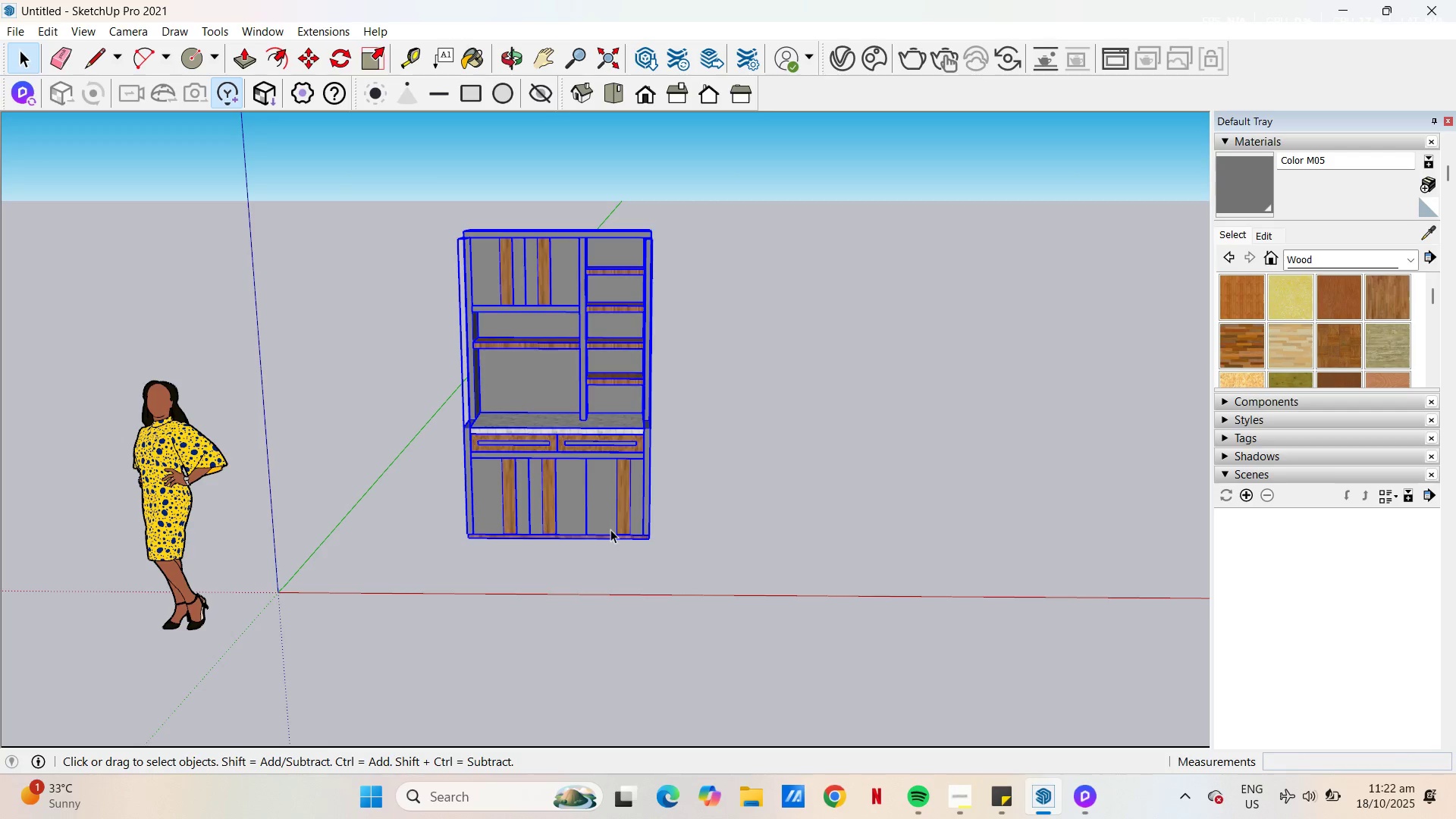 
right_click([612, 529])
 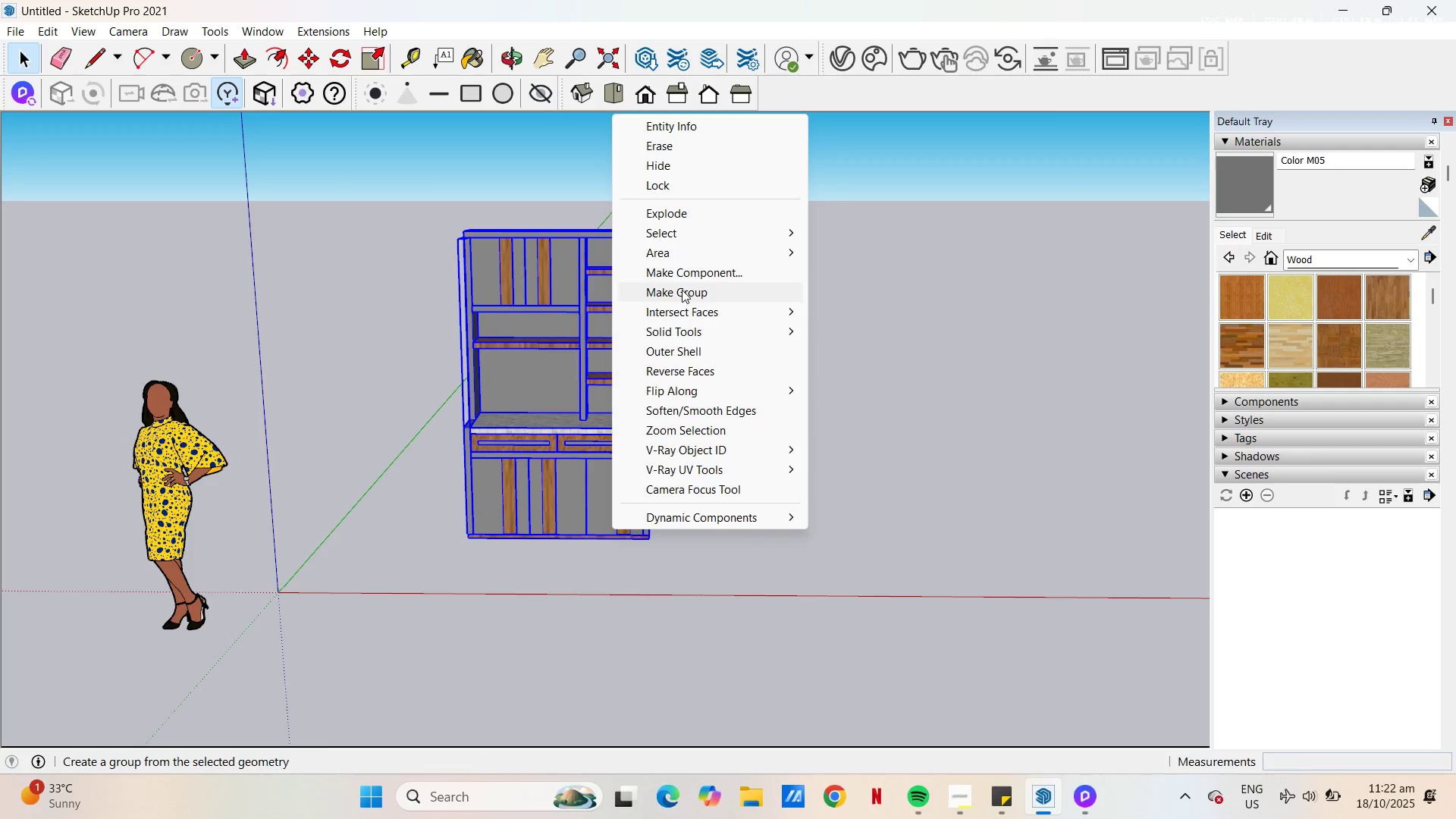 
left_click([682, 290])
 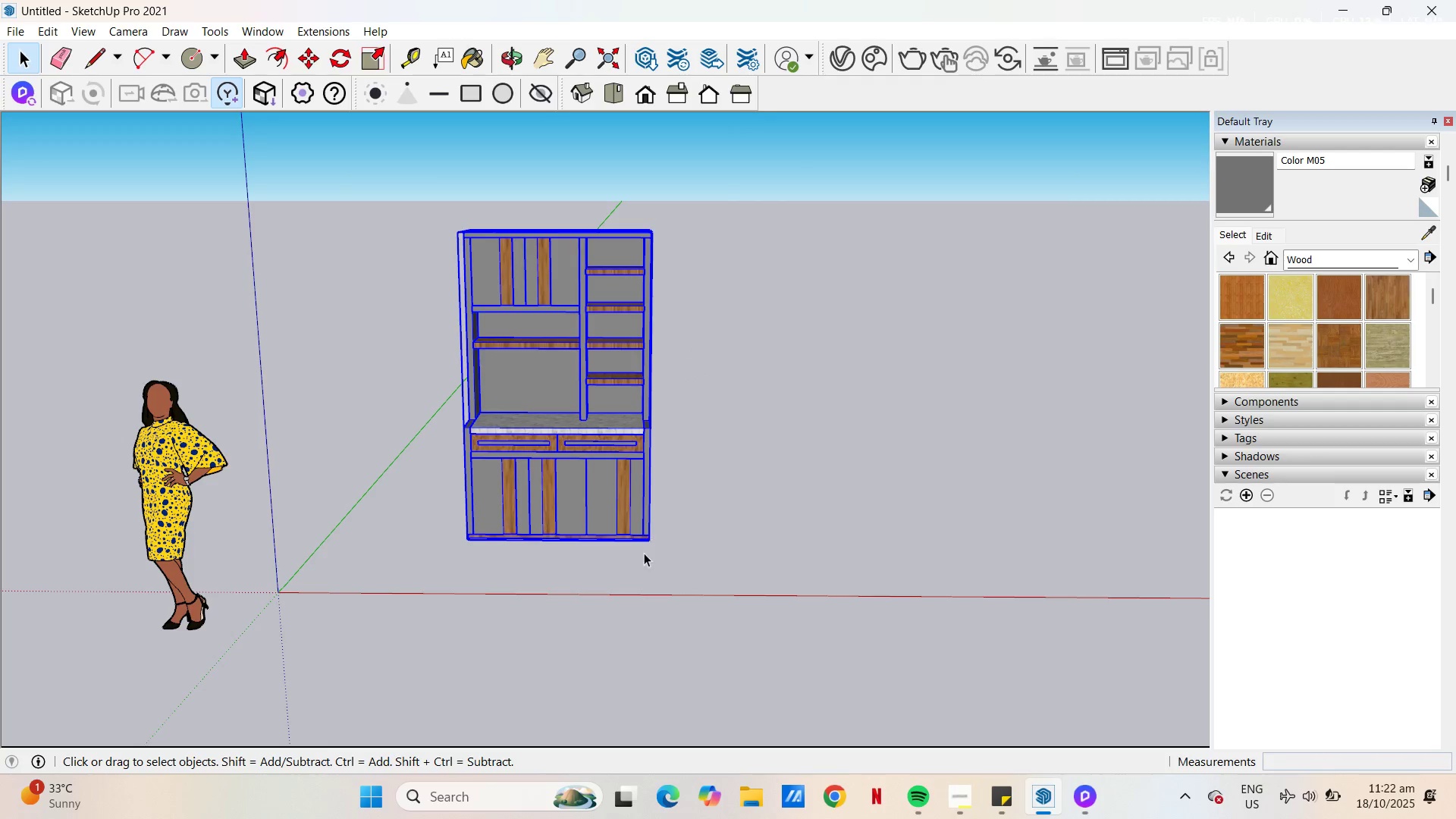 
key(M)
 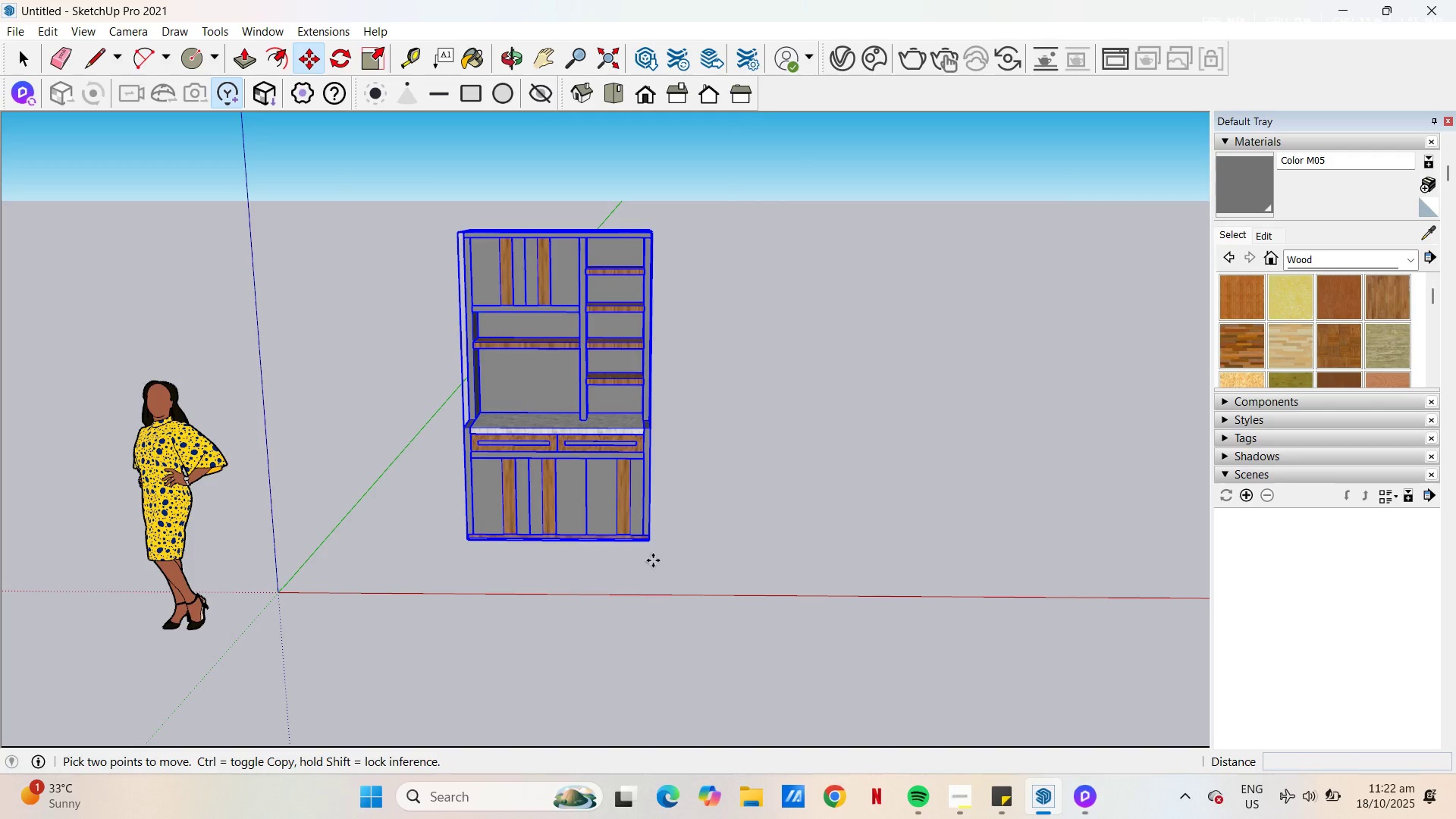 
left_click([655, 554])
 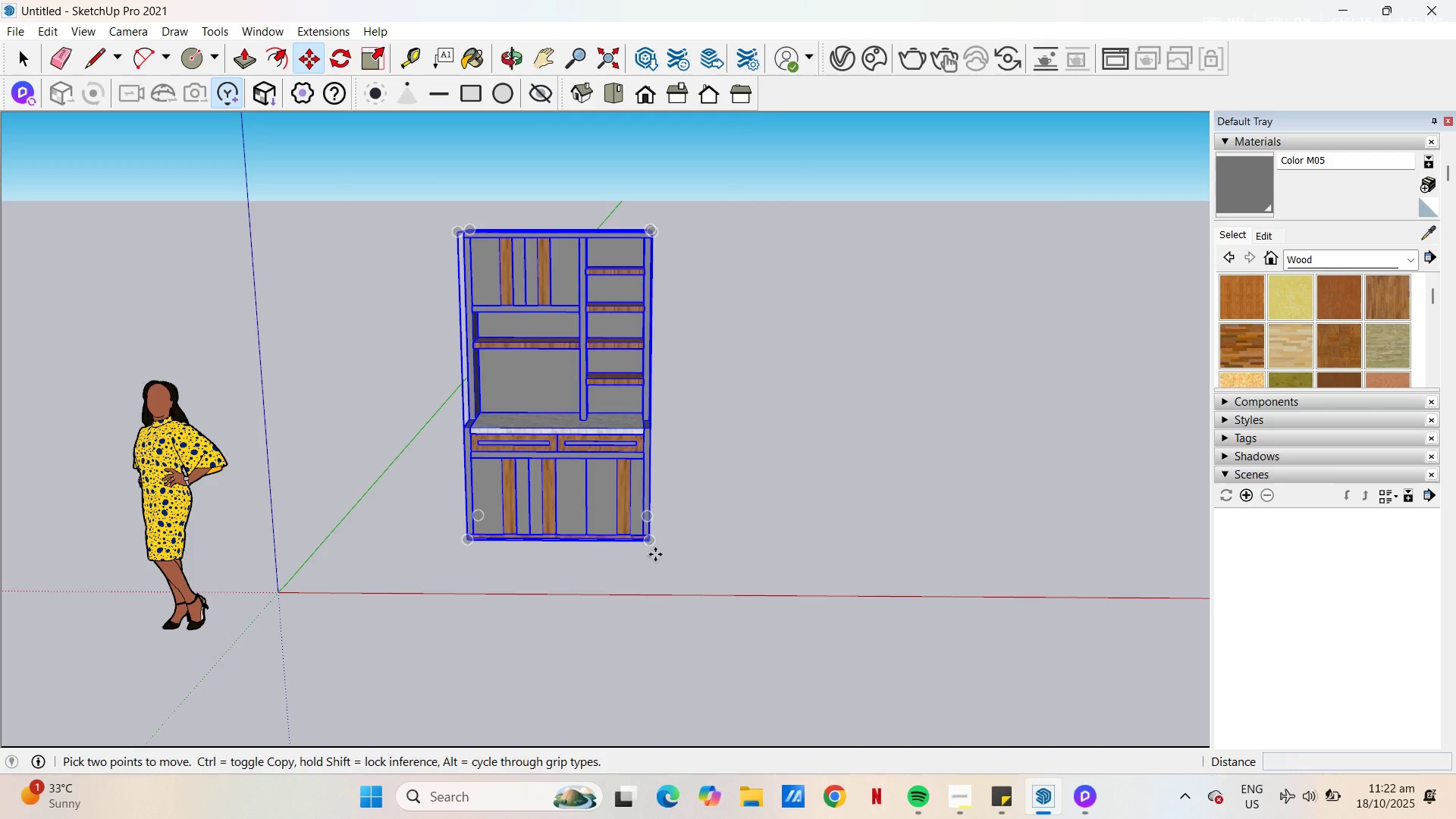 
key(Control+ControlLeft)
 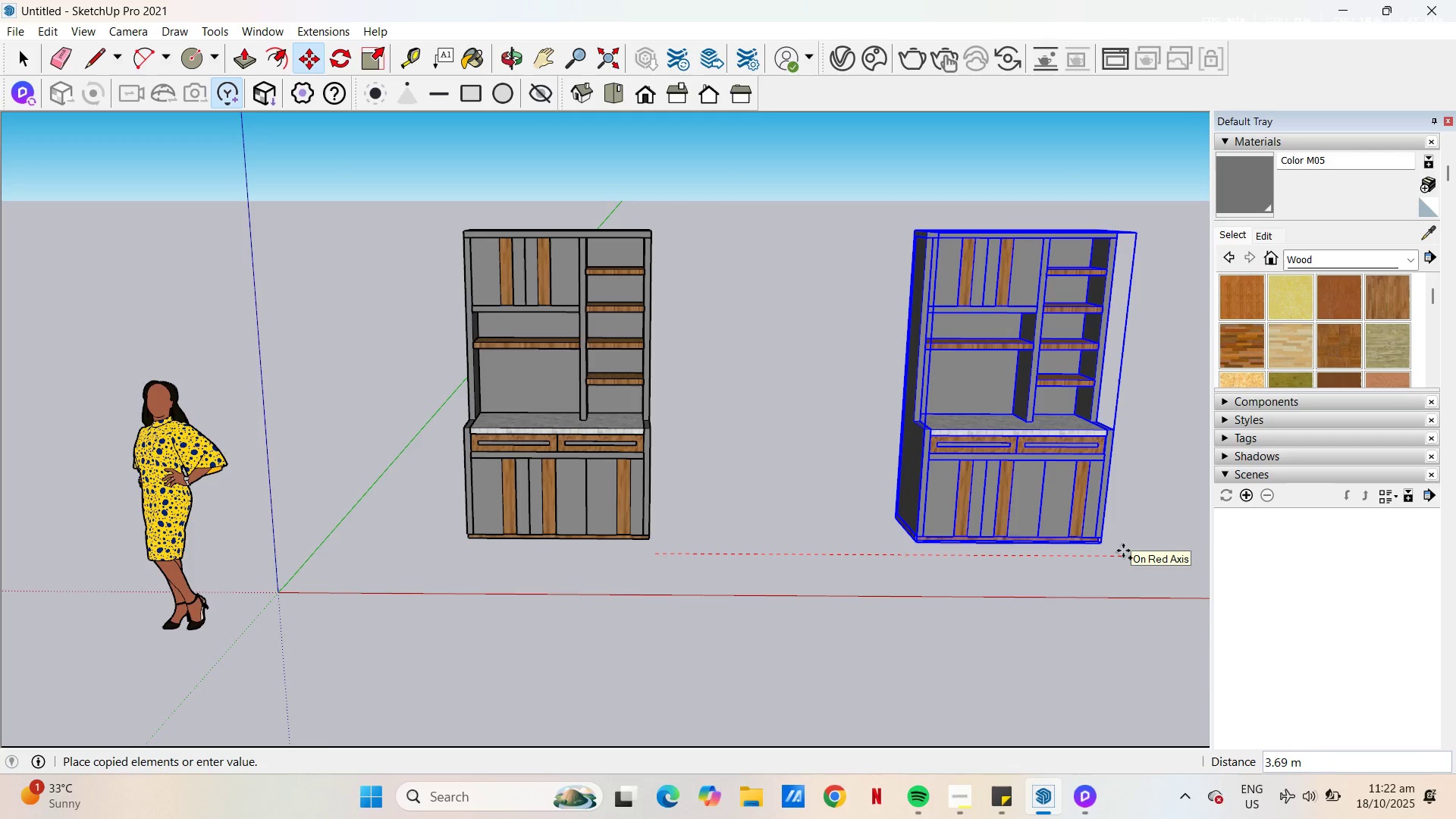 
wait(7.59)
 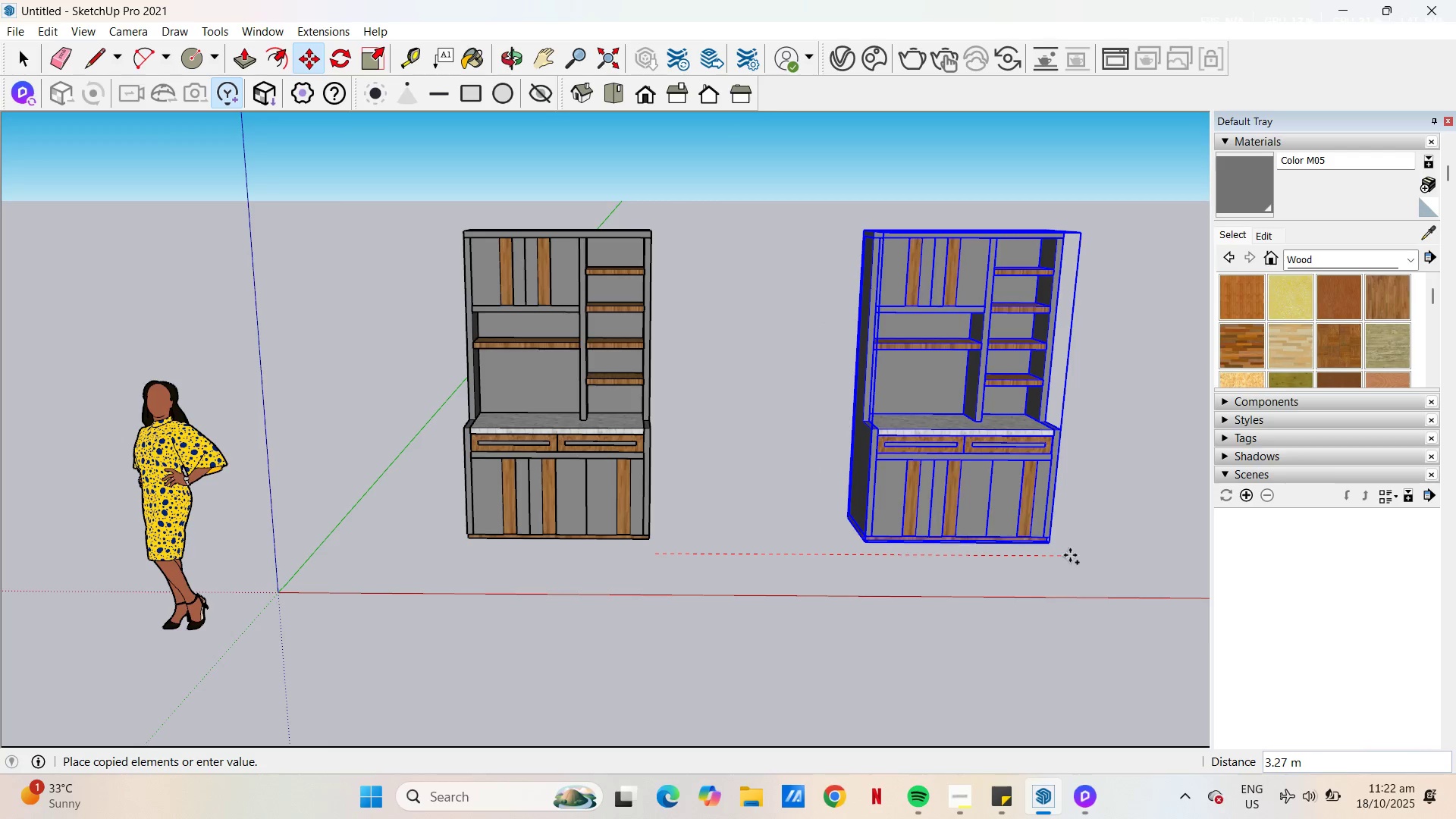 
left_click([1123, 551])
 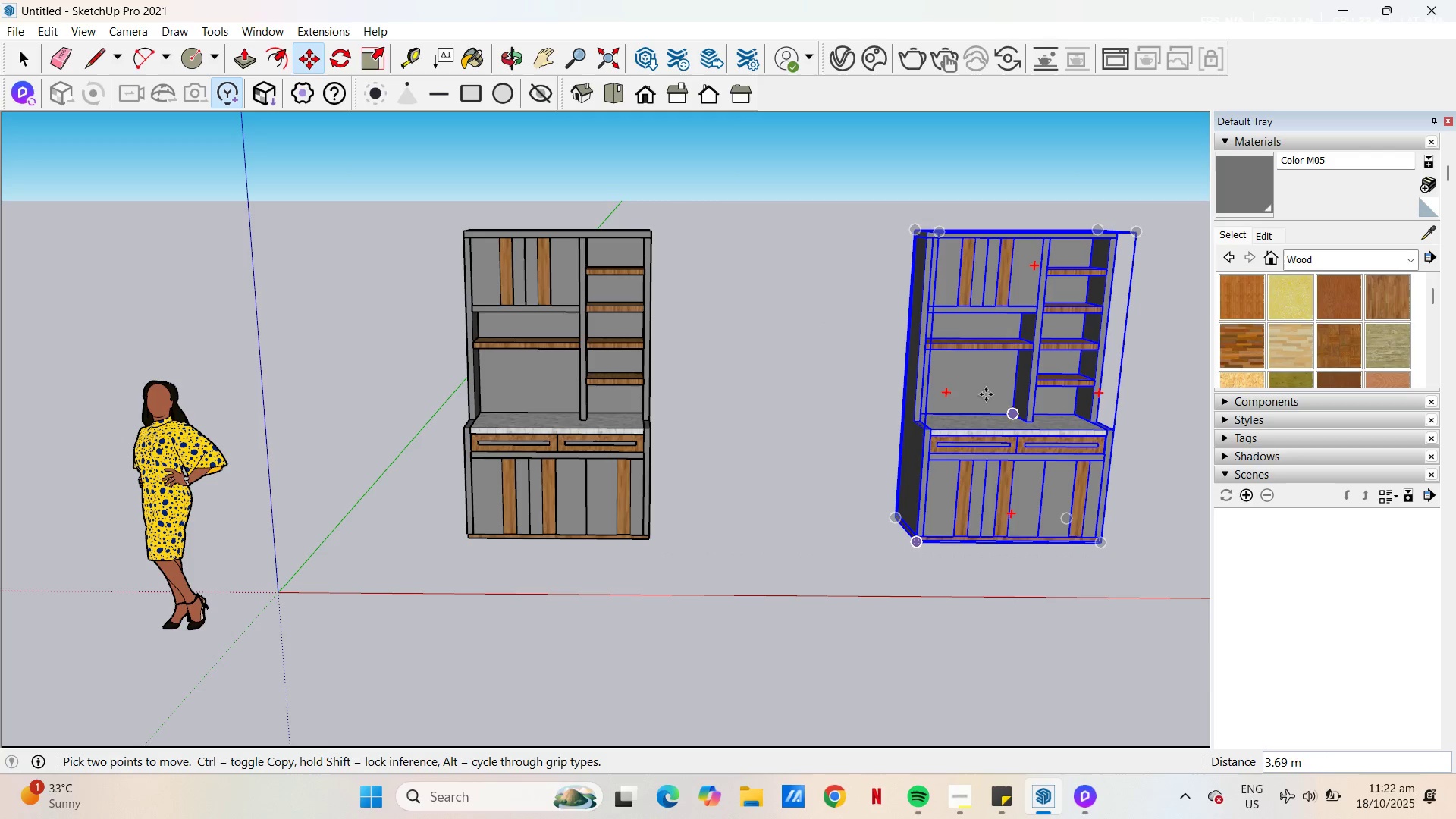 
scroll: coordinate [986, 396], scroll_direction: up, amount: 1.0
 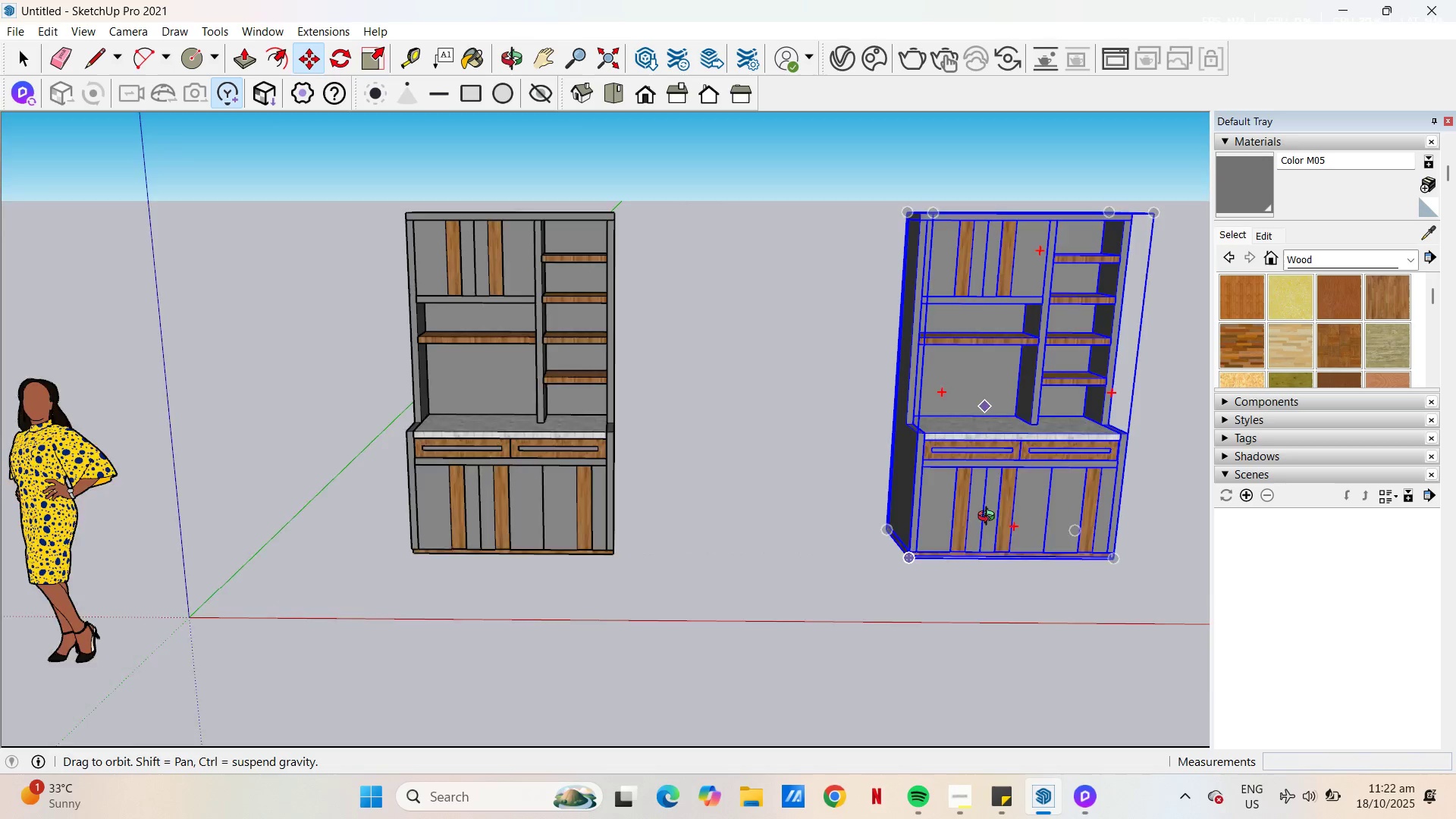 
key(H)
 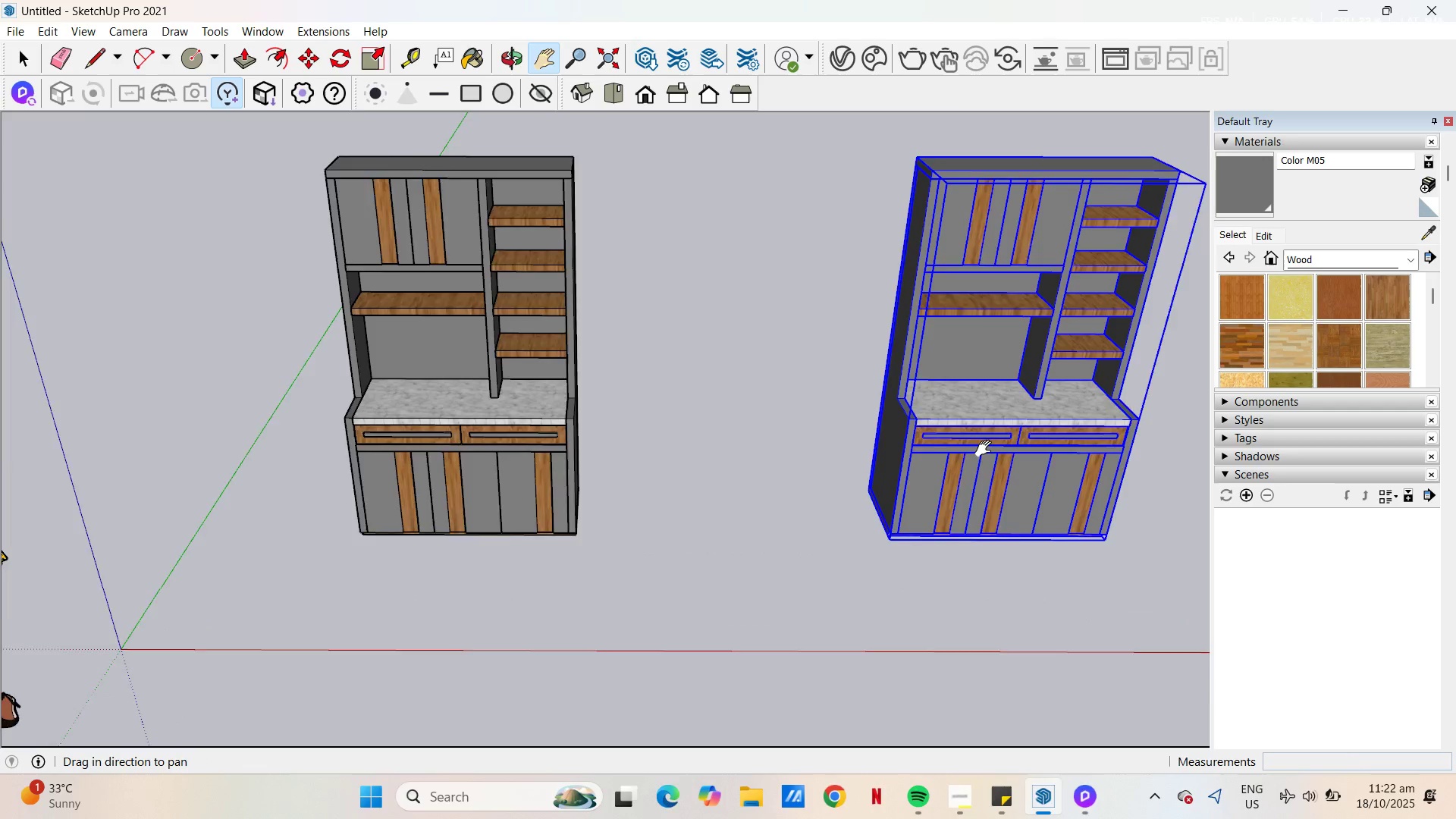 
scroll: coordinate [986, 447], scroll_direction: up, amount: 4.0
 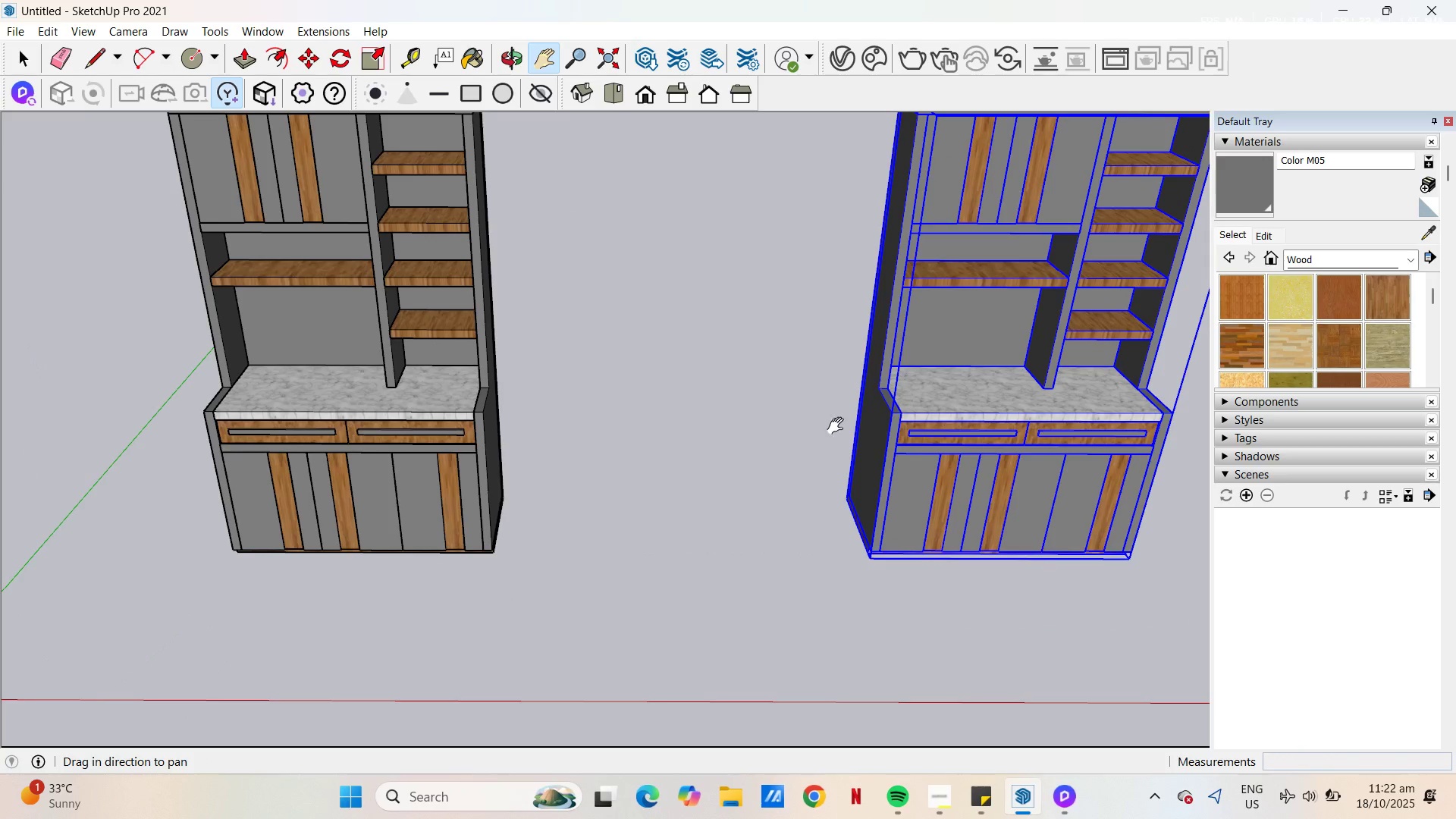 
left_click_drag(start_coordinate=[830, 431], to_coordinate=[641, 490])
 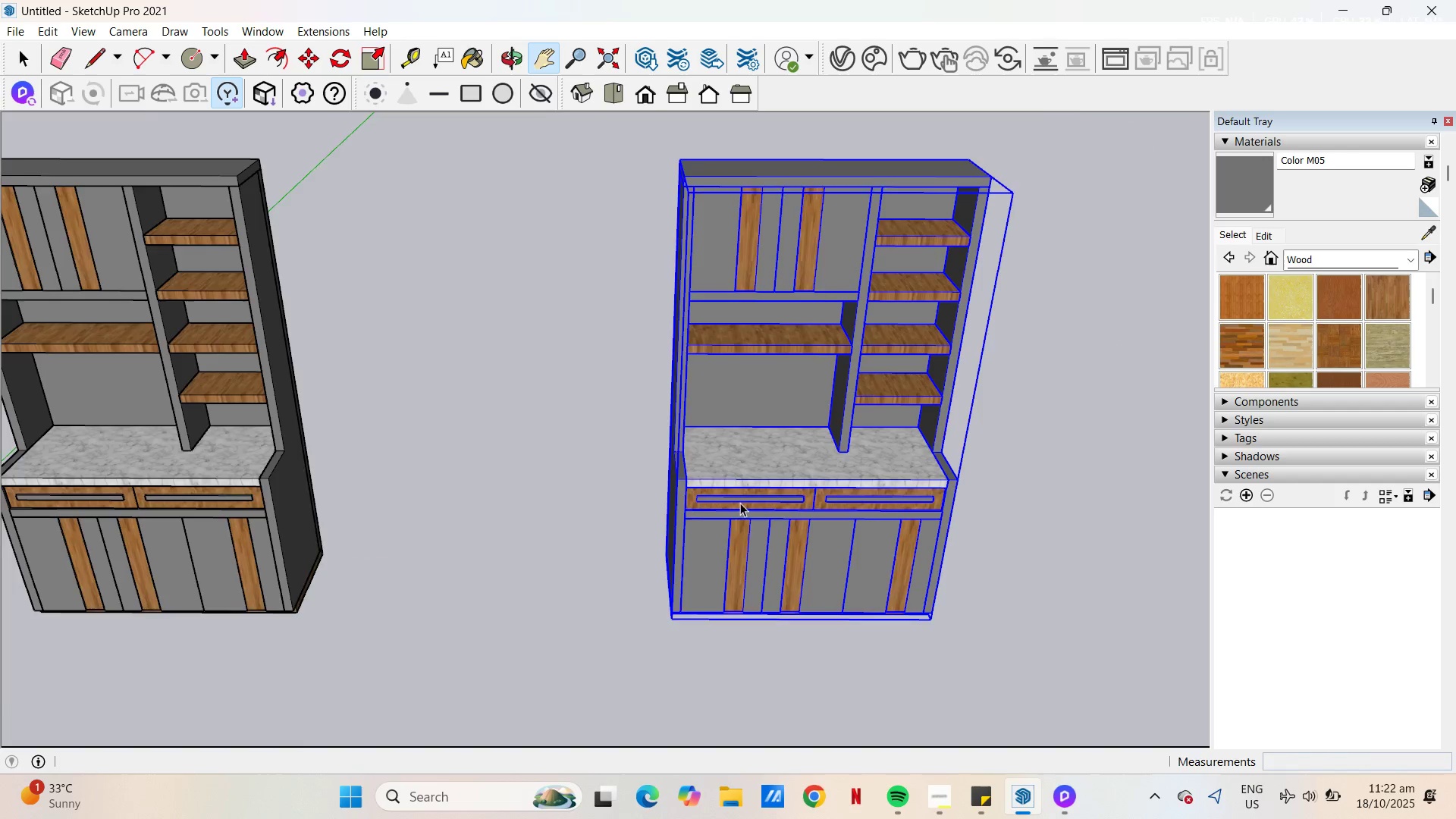 
key(Space)
 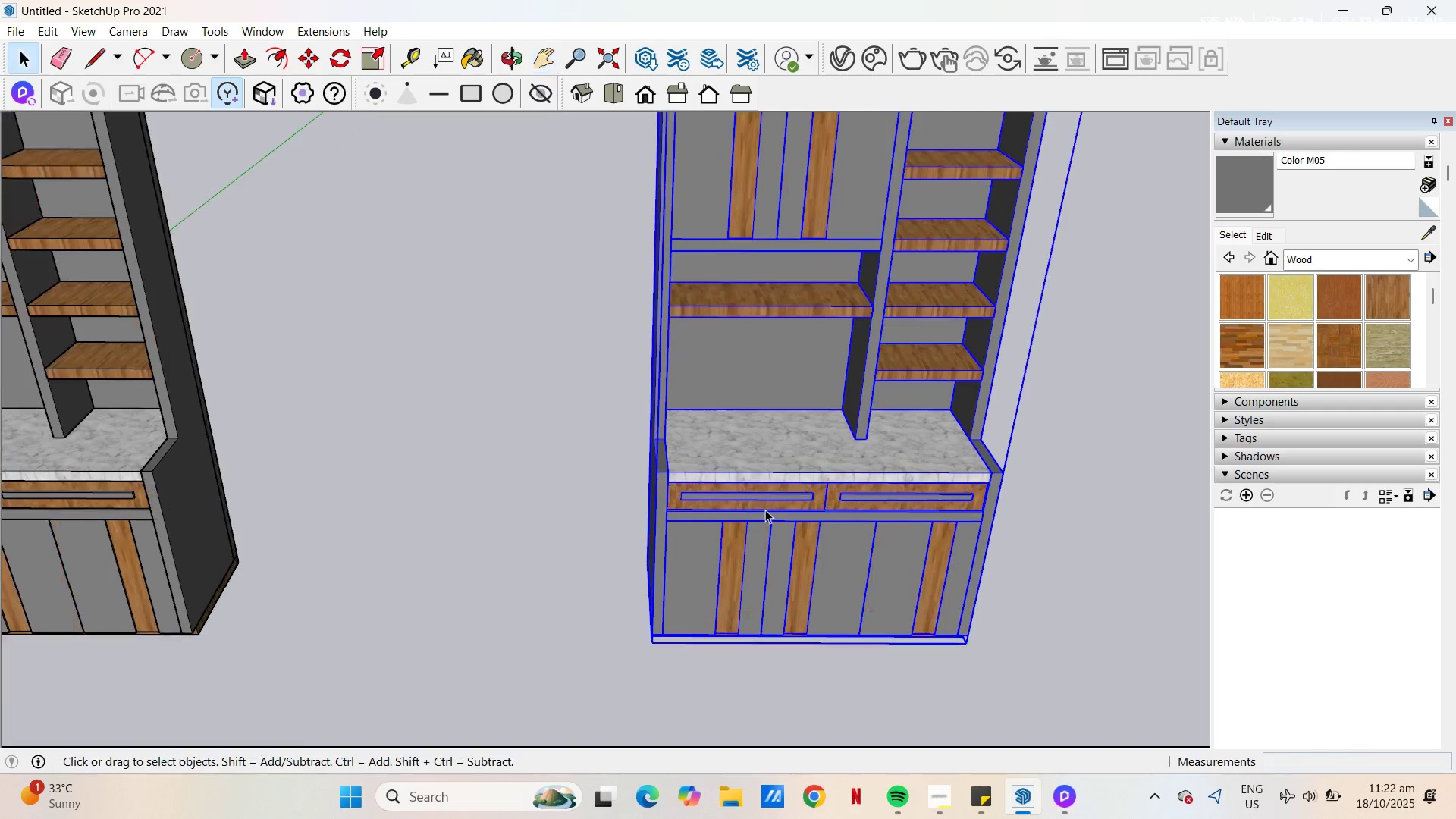 
scroll: coordinate [765, 510], scroll_direction: up, amount: 4.0
 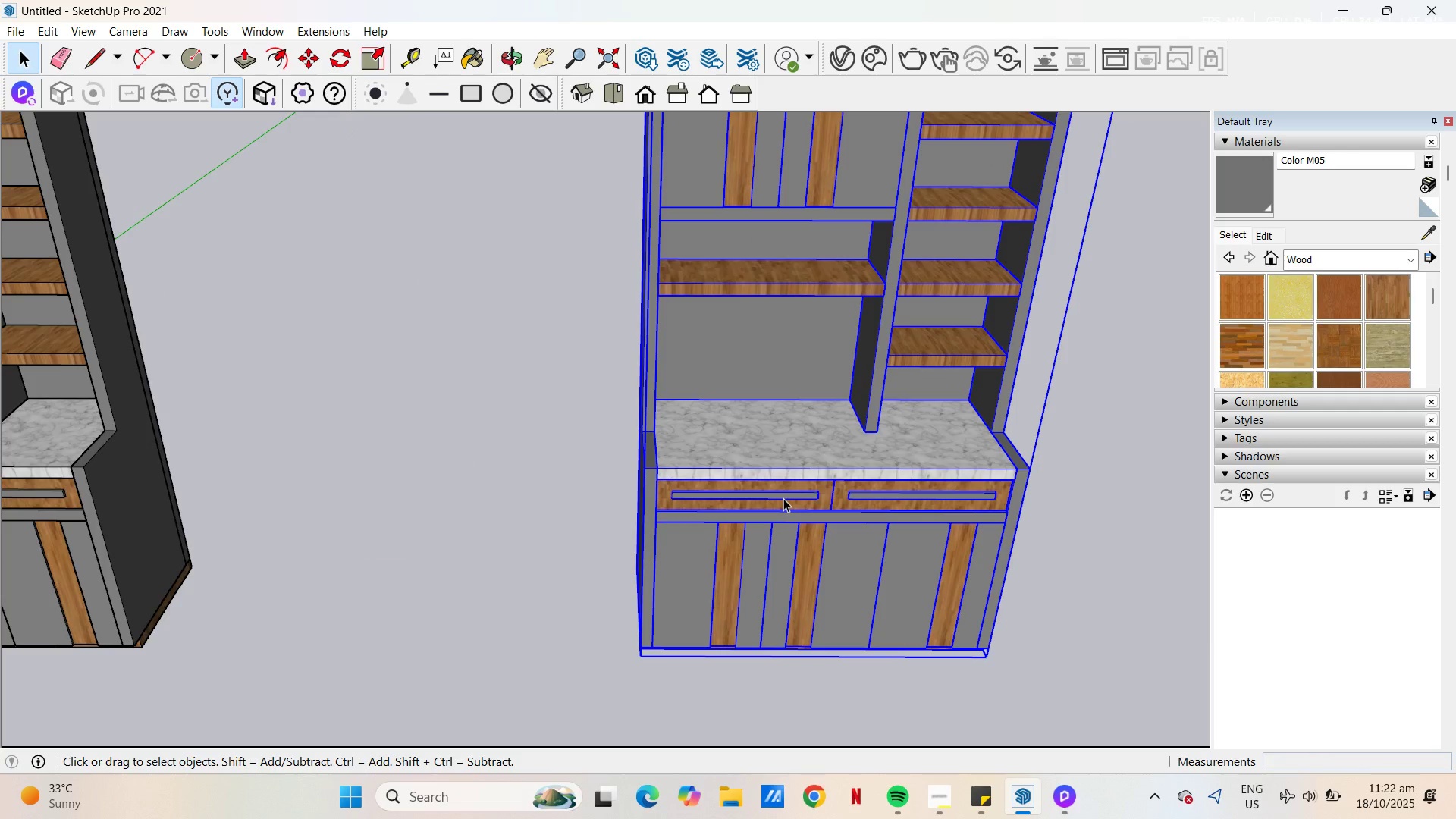 
left_click([783, 498])
 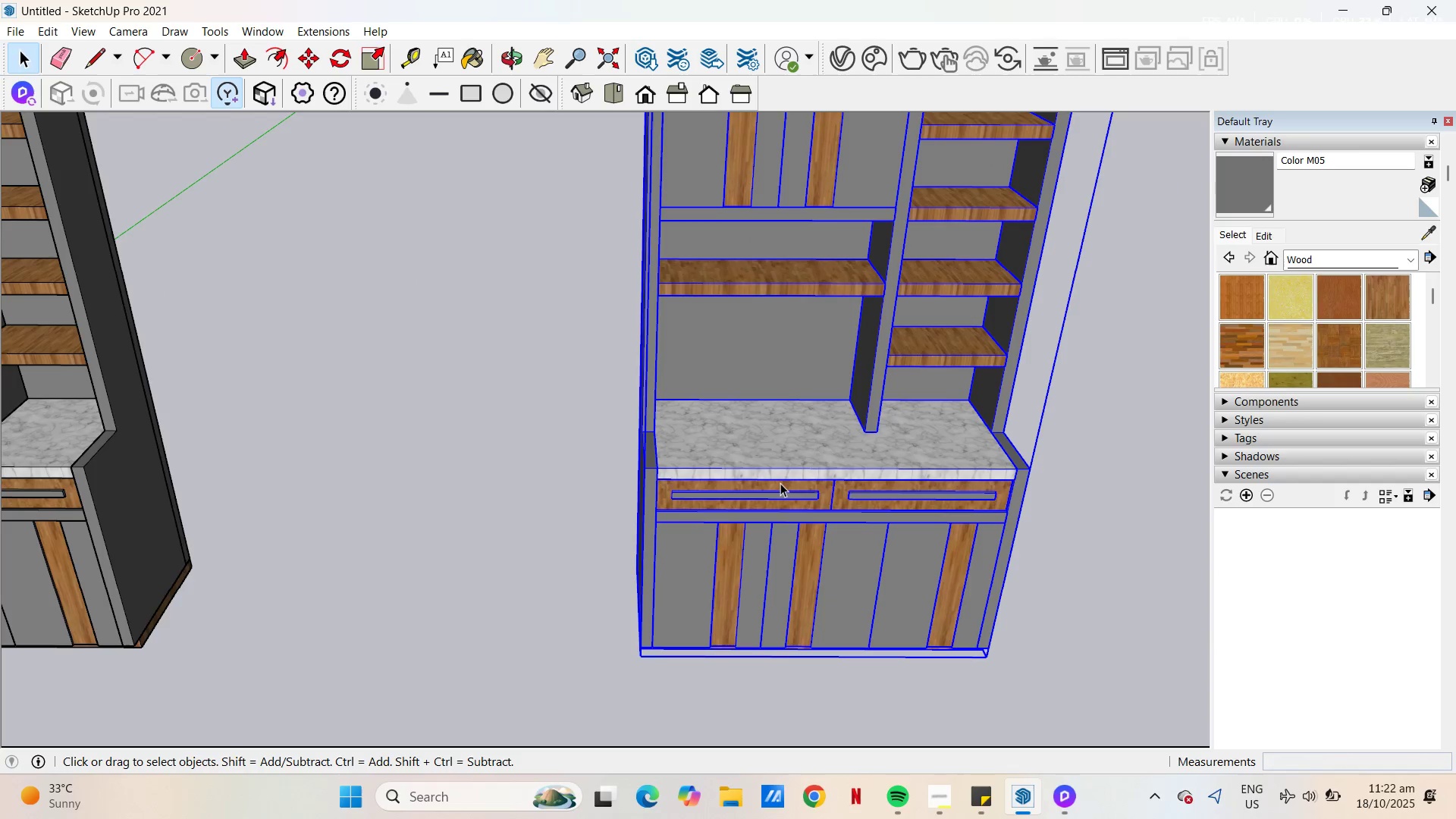 
left_click([780, 483])
 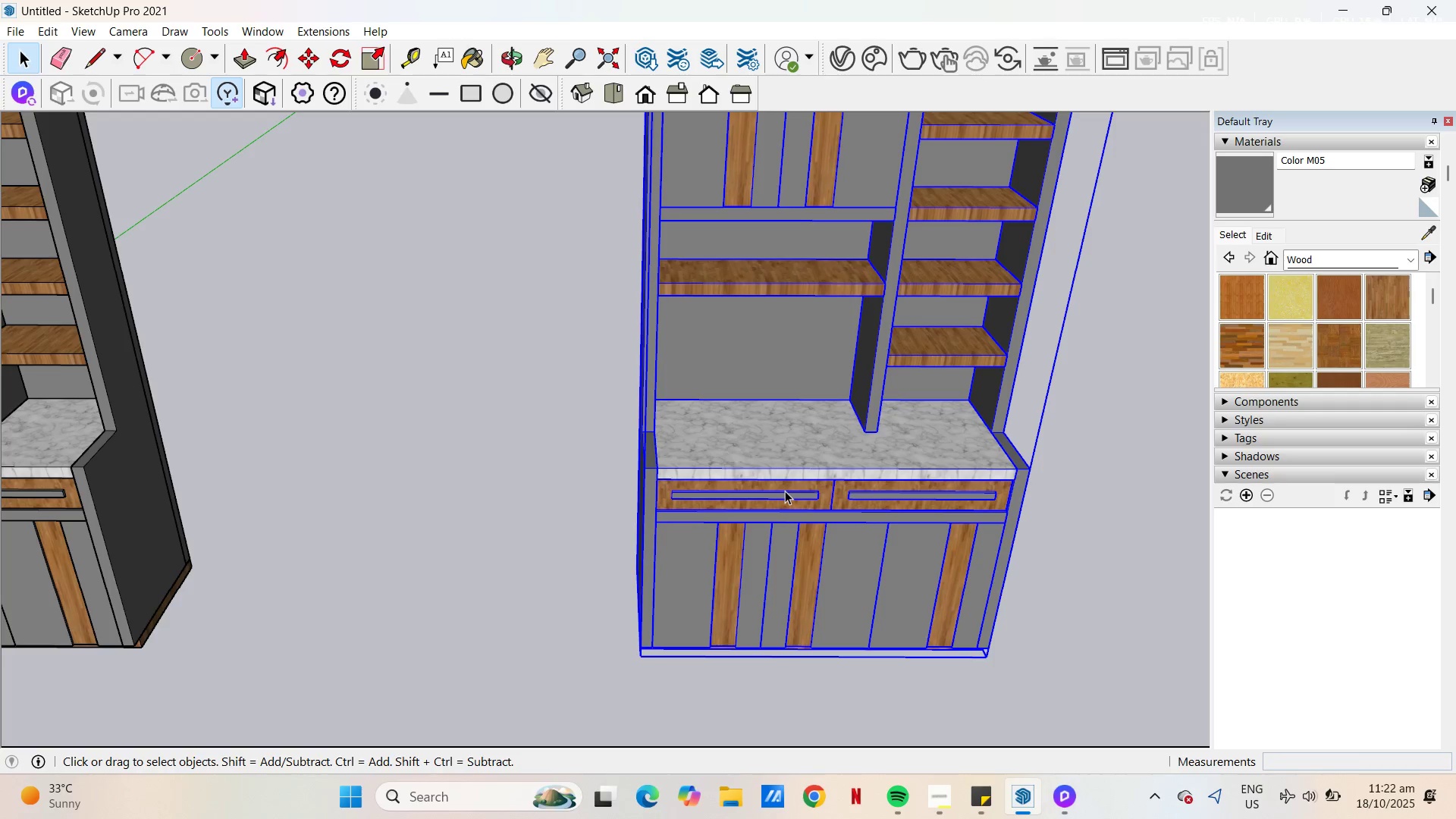 
right_click([785, 491])
 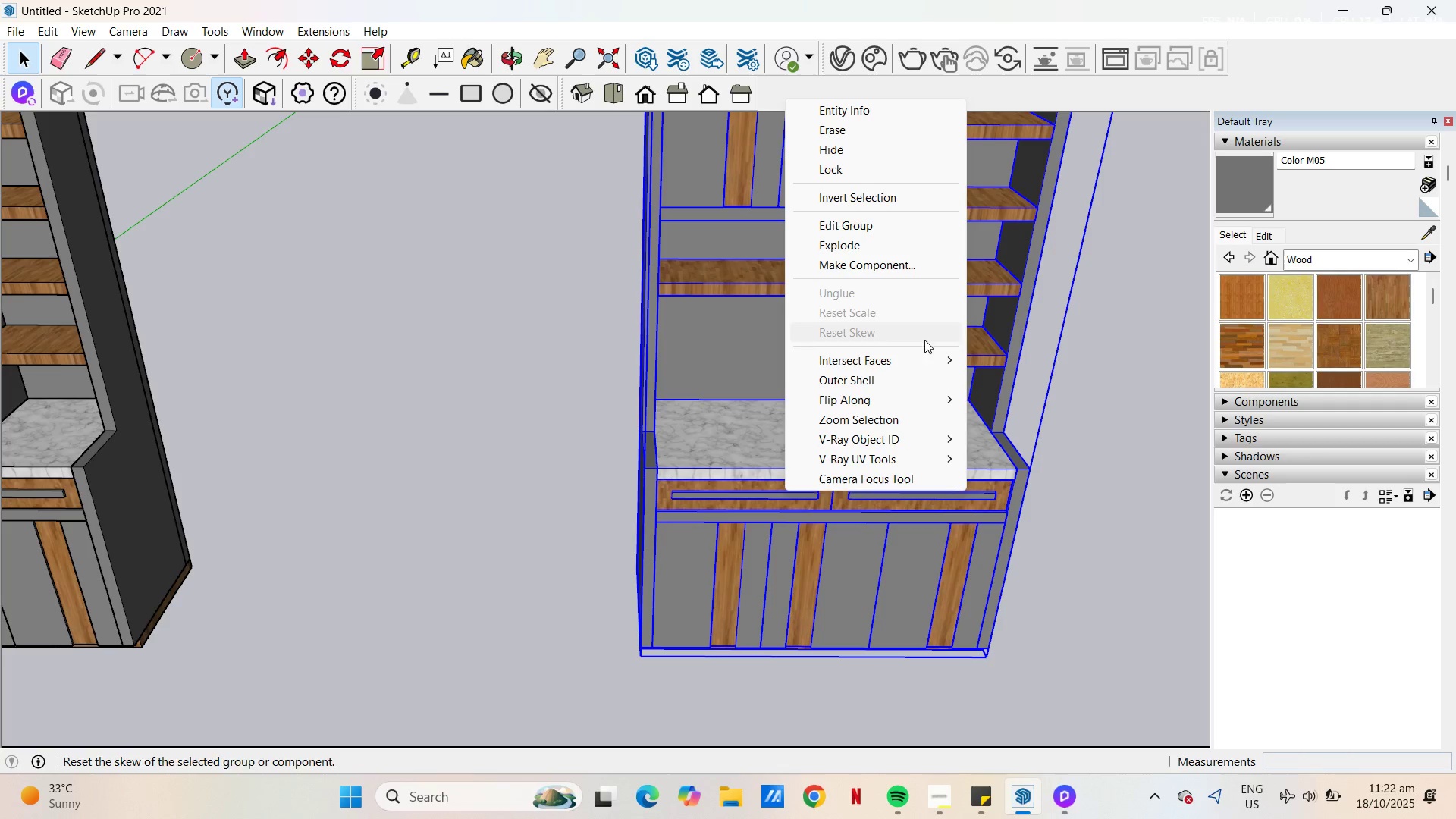 
wait(5.72)
 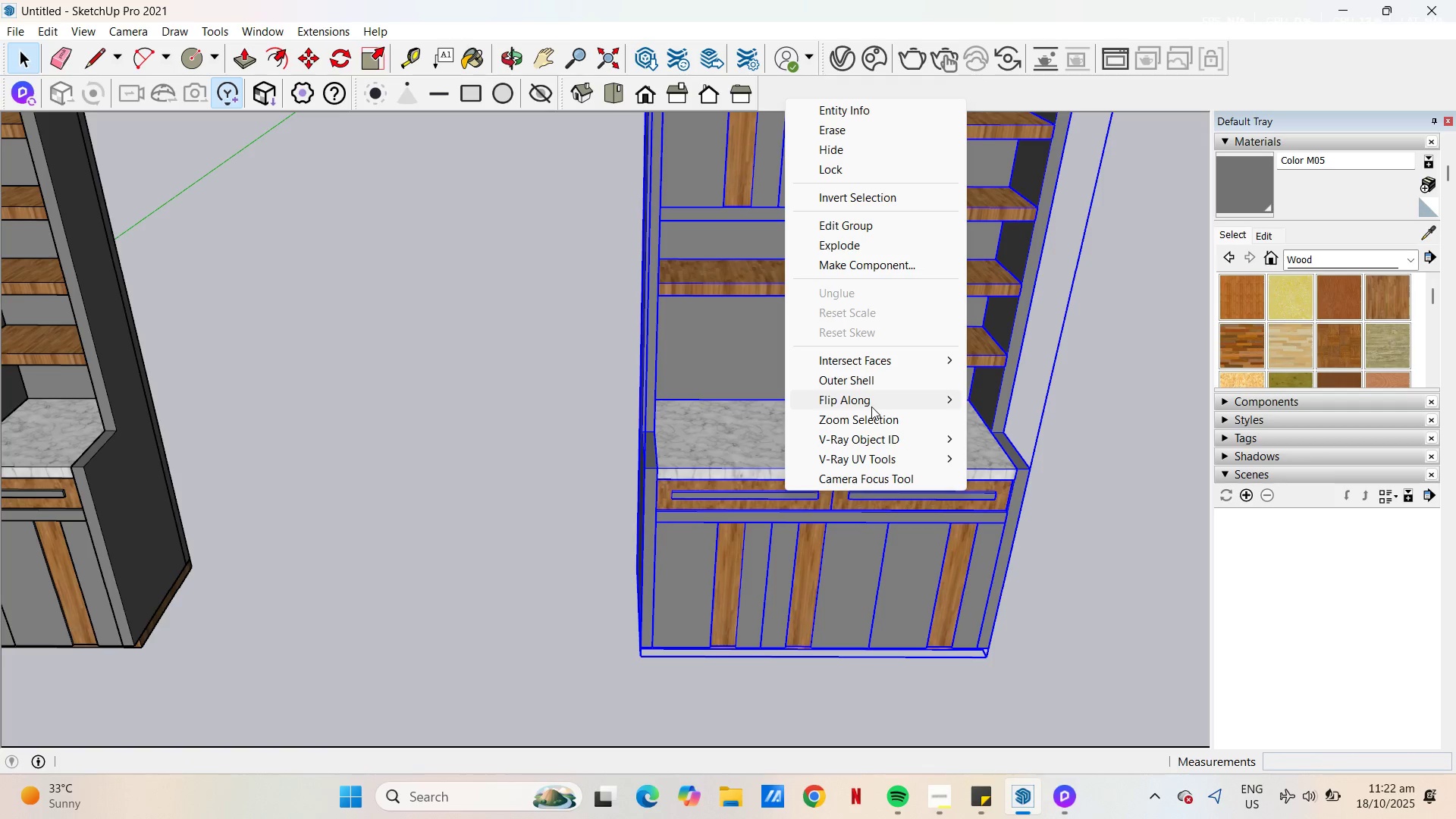 
left_click([861, 243])
 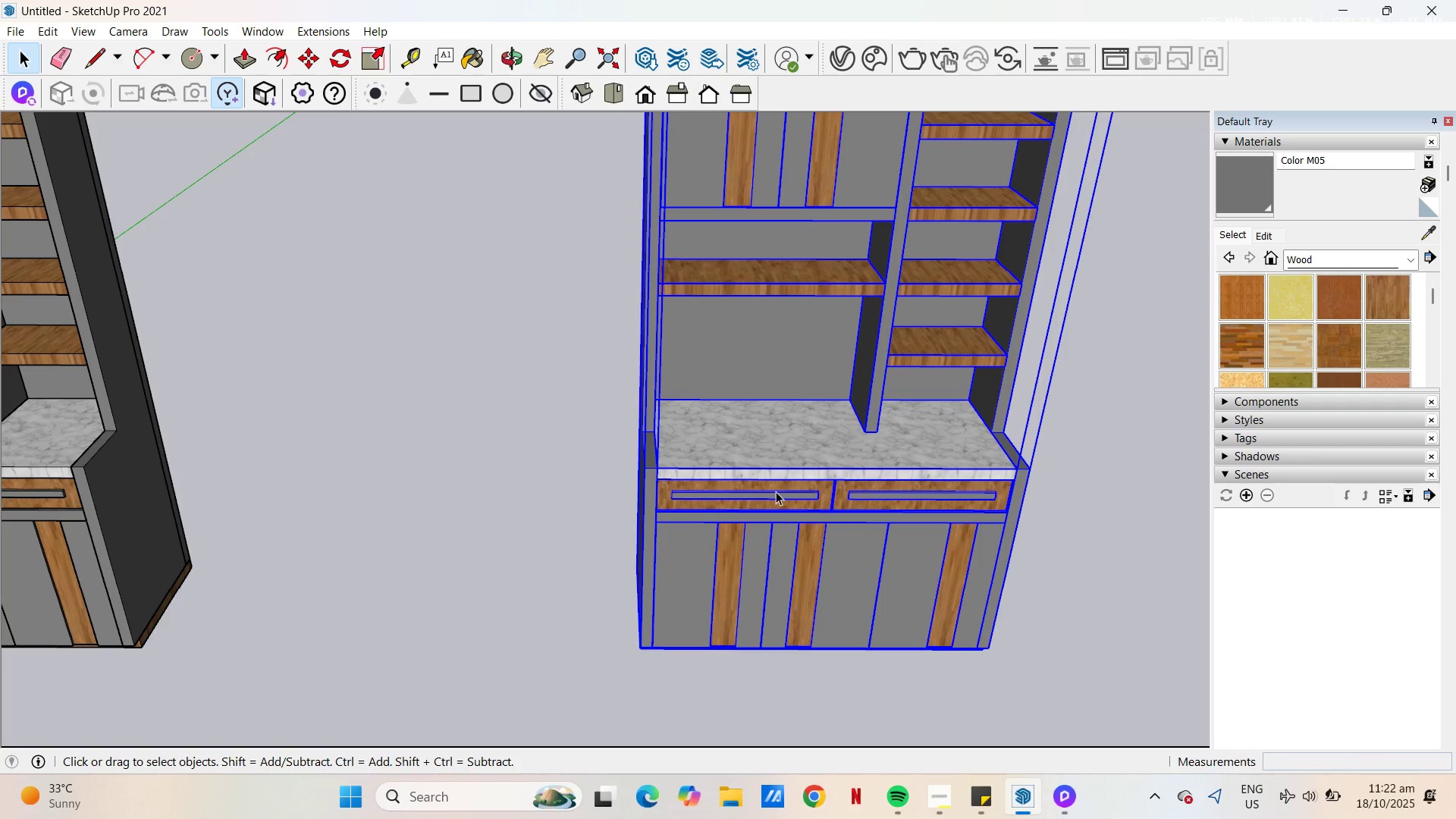 
left_click([776, 491])
 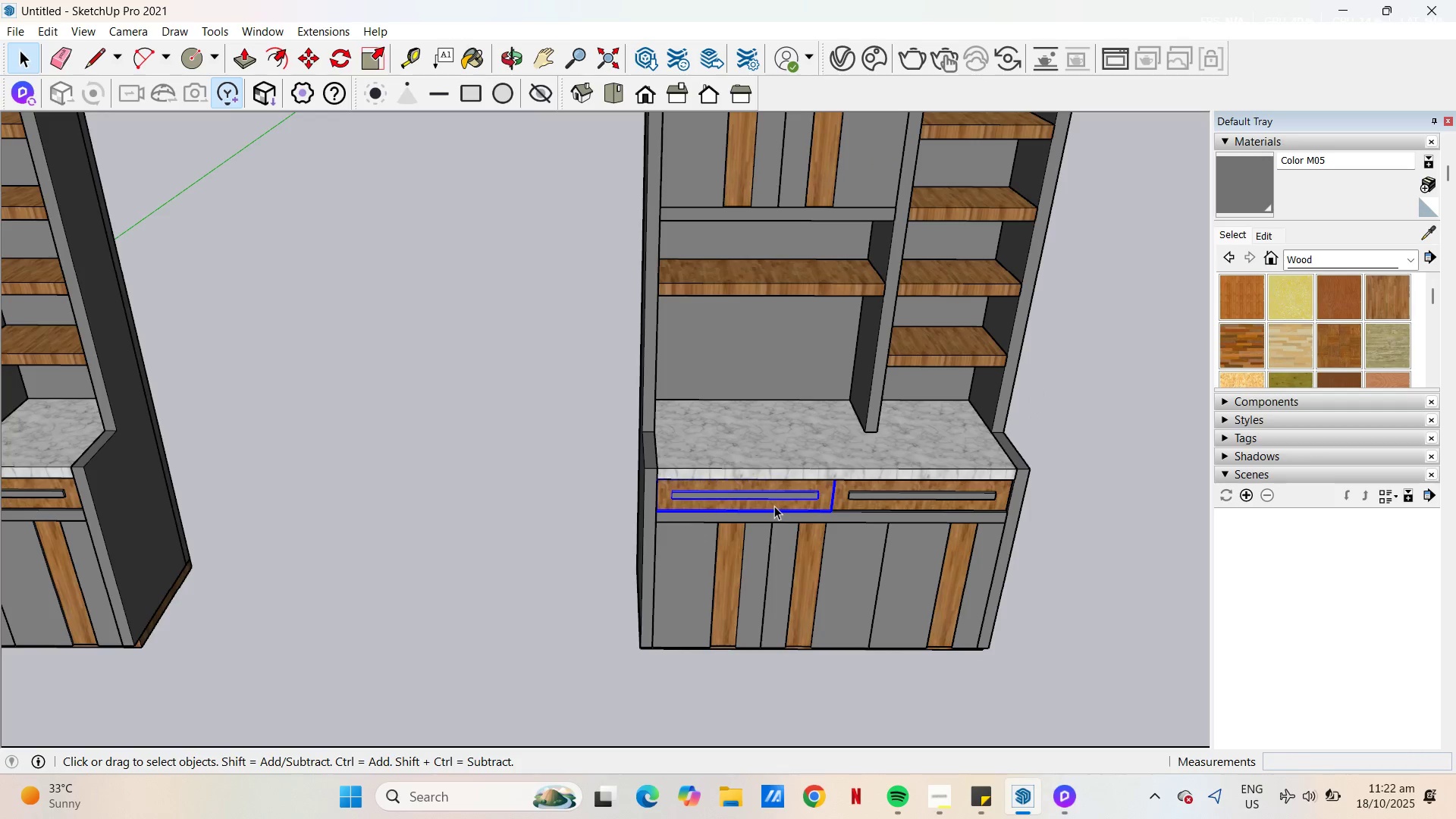 
scroll: coordinate [783, 554], scroll_direction: up, amount: 5.0
 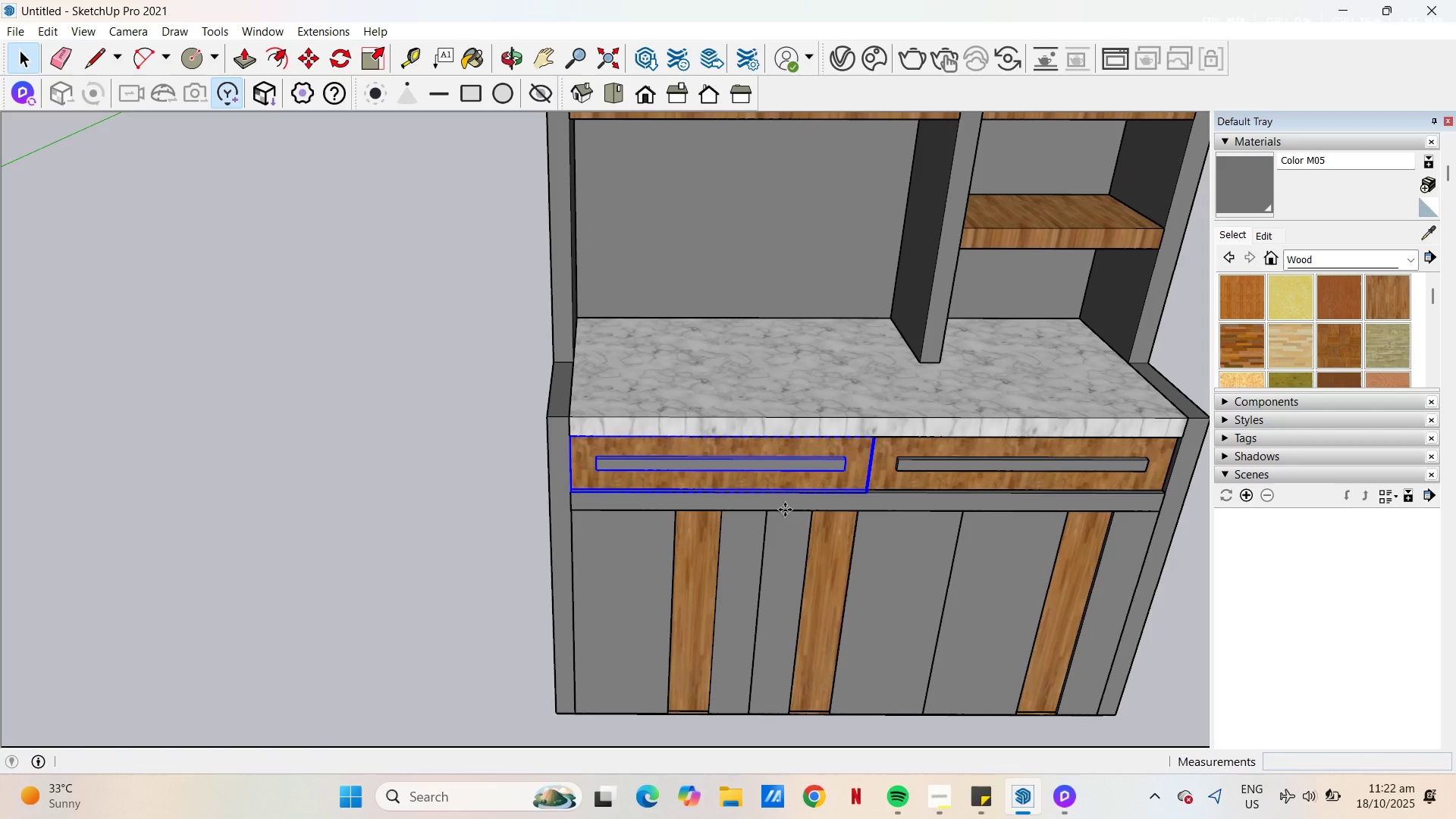 
key(M)
 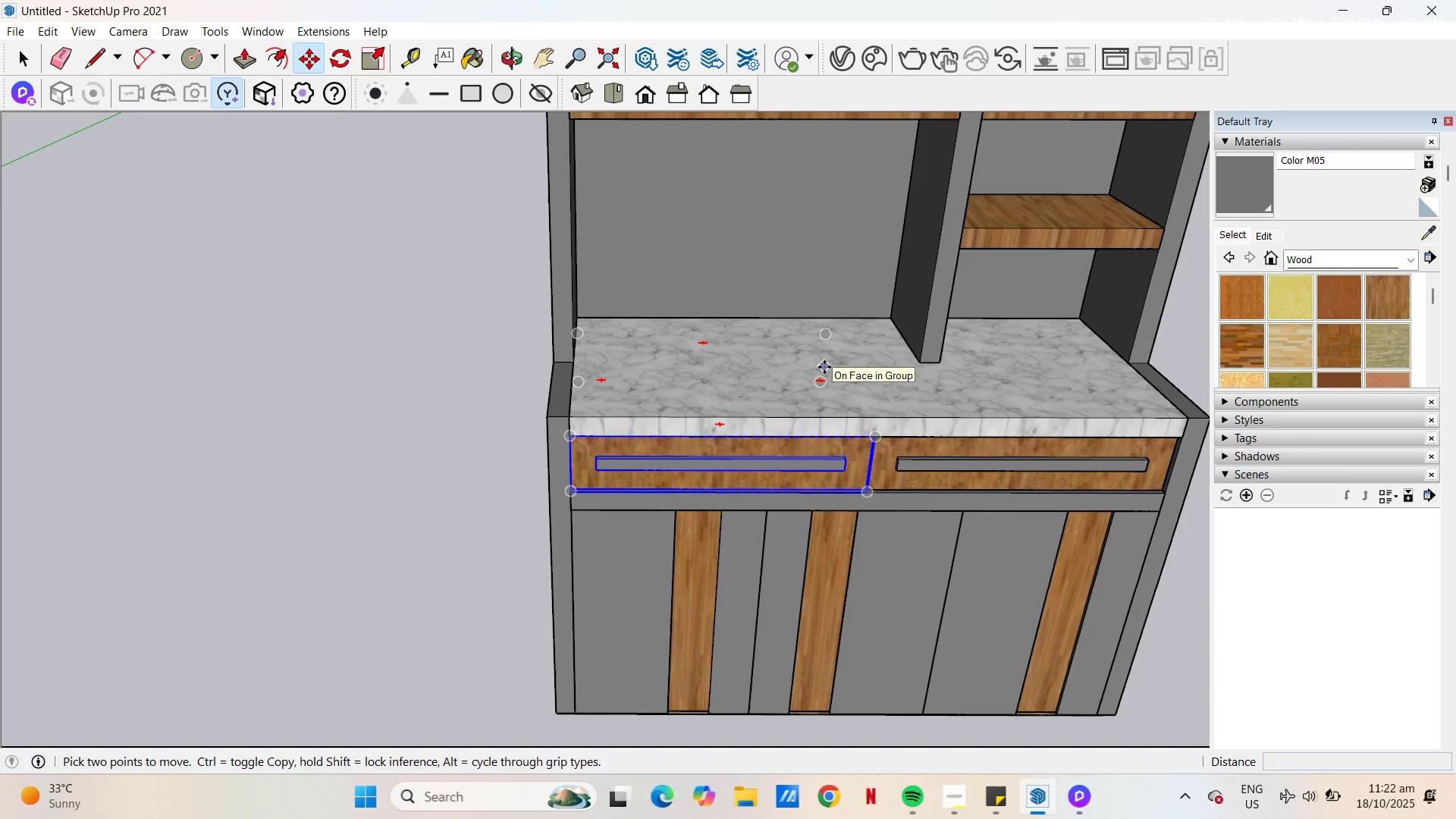 
left_click([824, 367])
 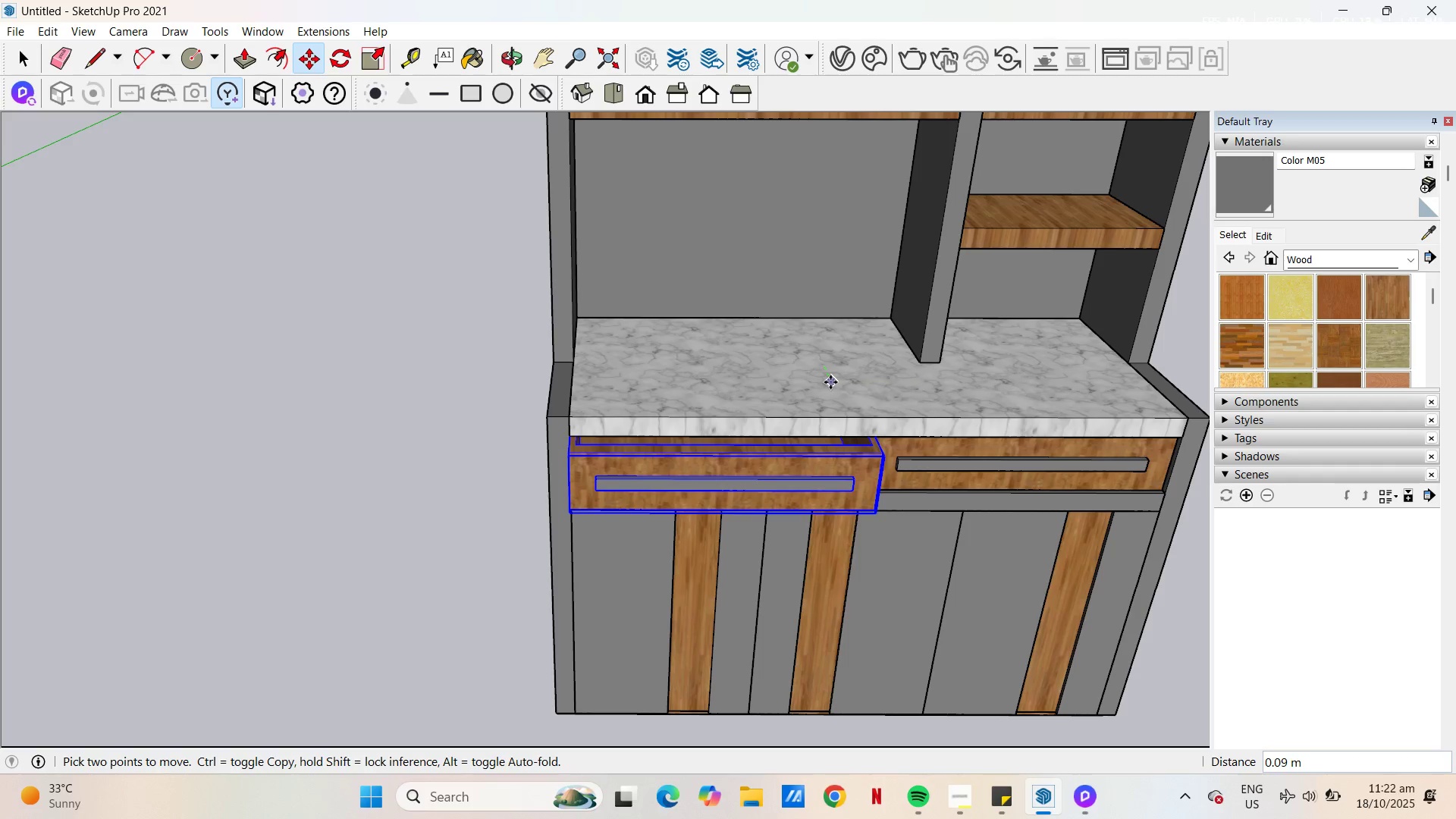 
wait(10.76)
 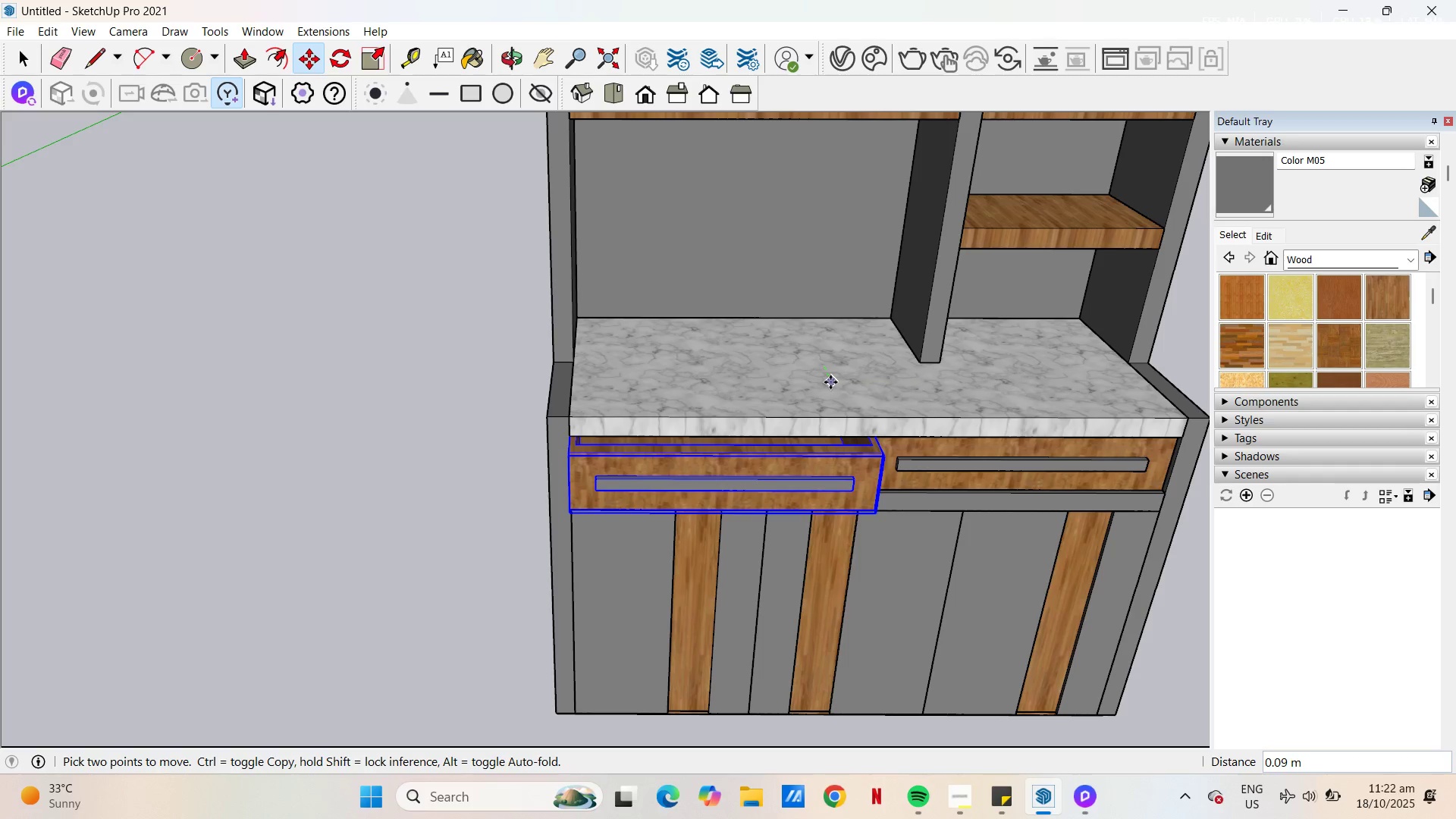 
key(NumpadDecimal)
 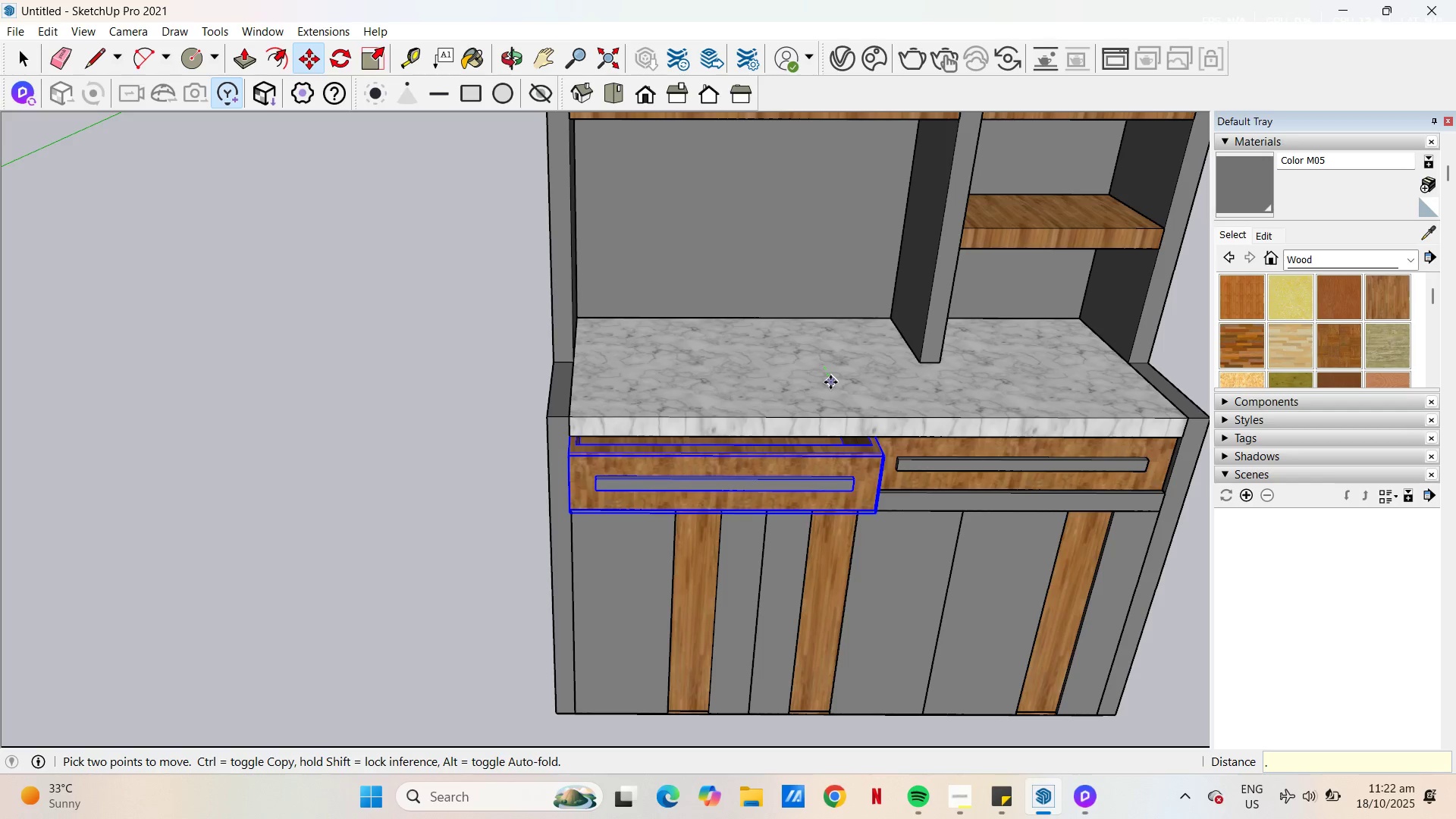 
key(Numpad4)
 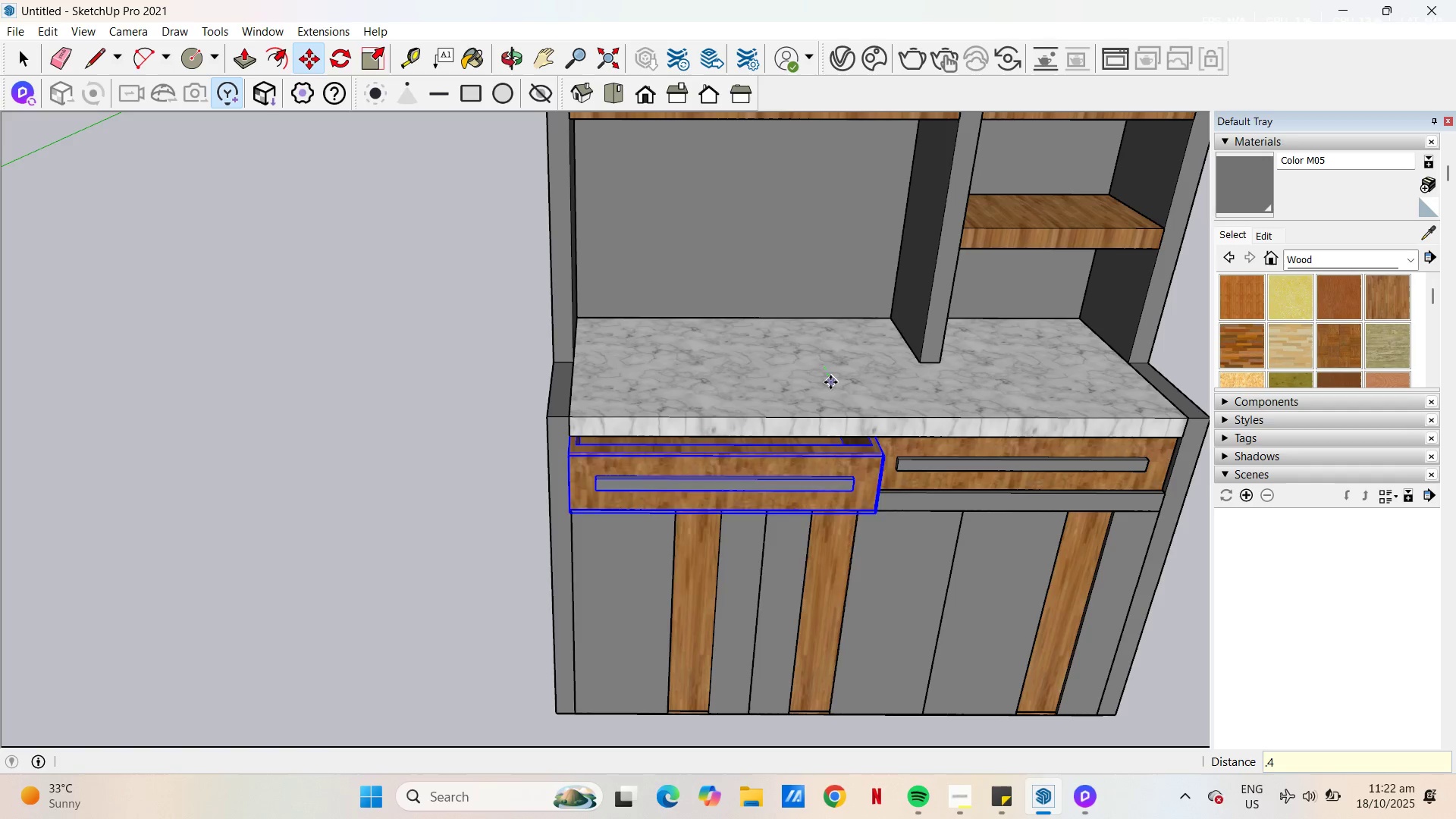 
key(NumpadEnter)
 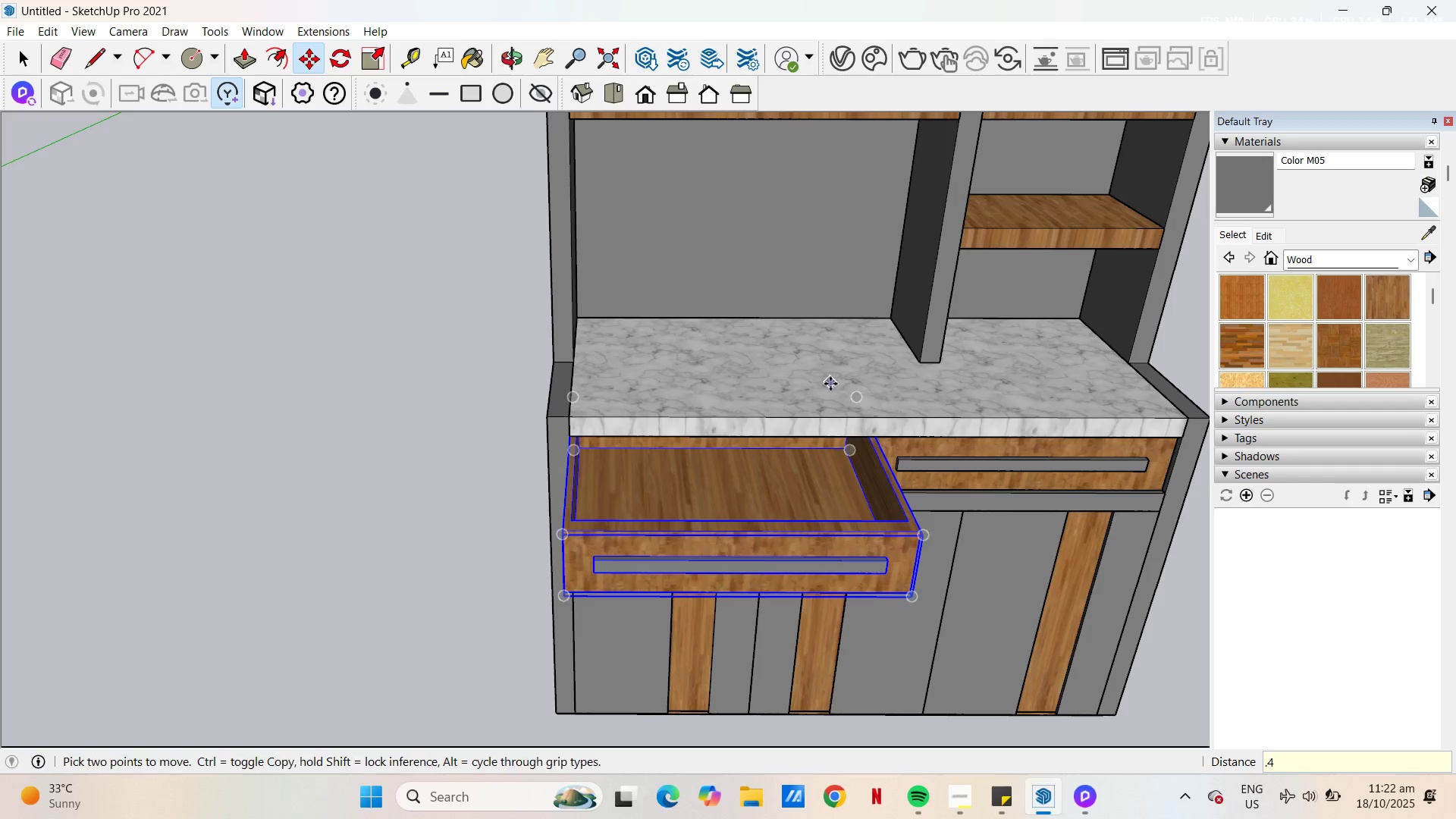 
key(Space)
 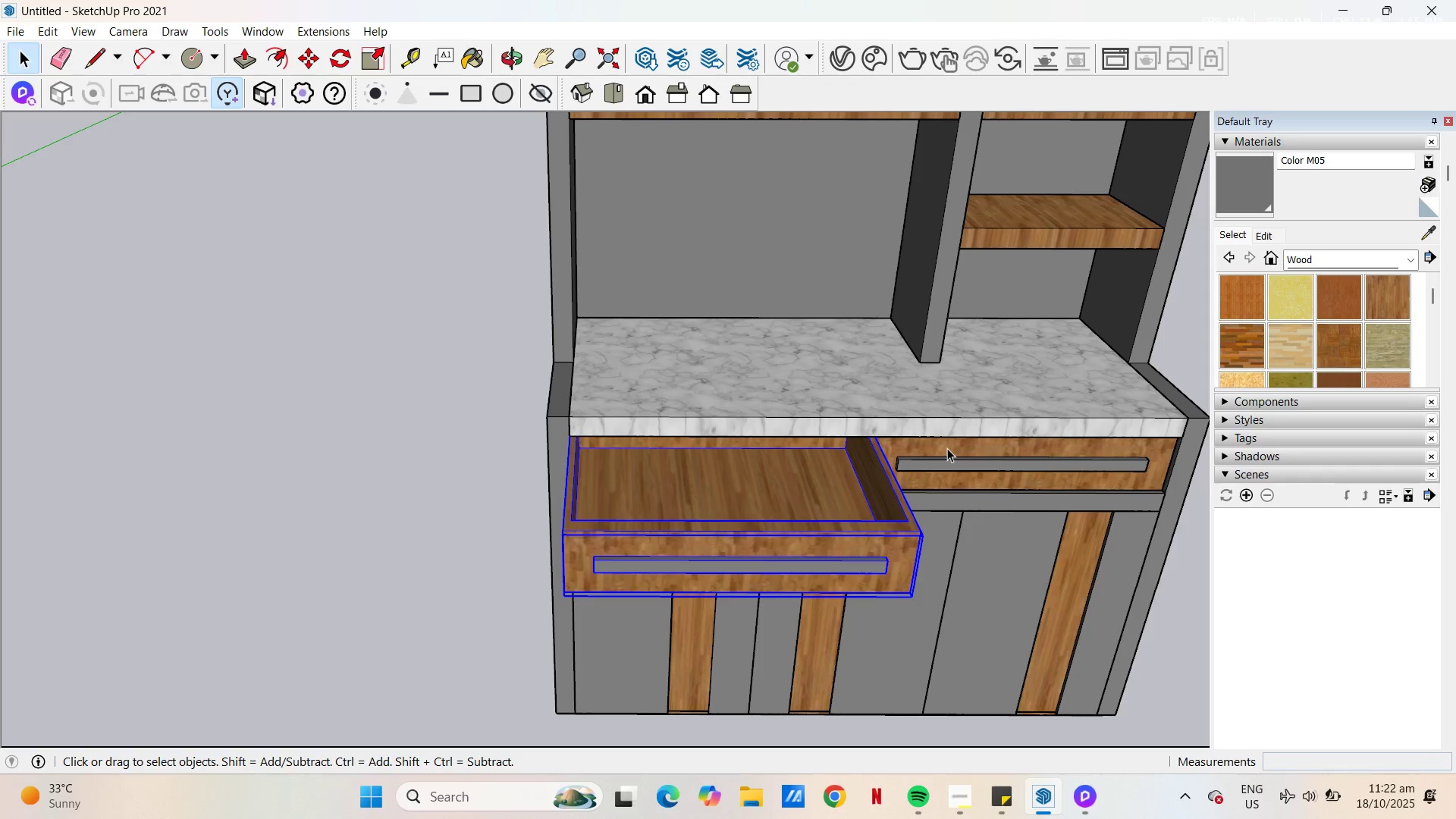 
left_click([947, 448])
 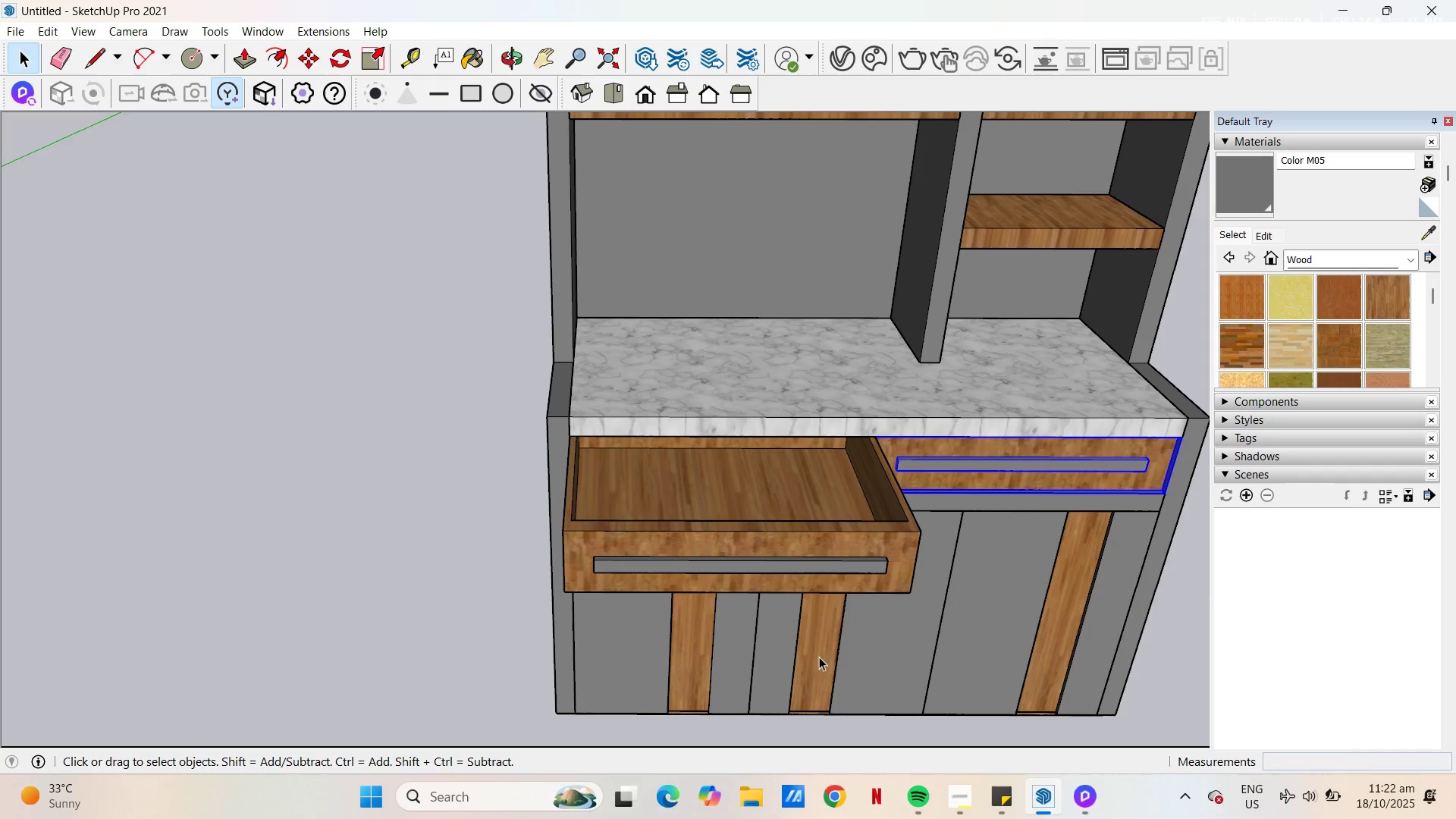 
key(Escape)
 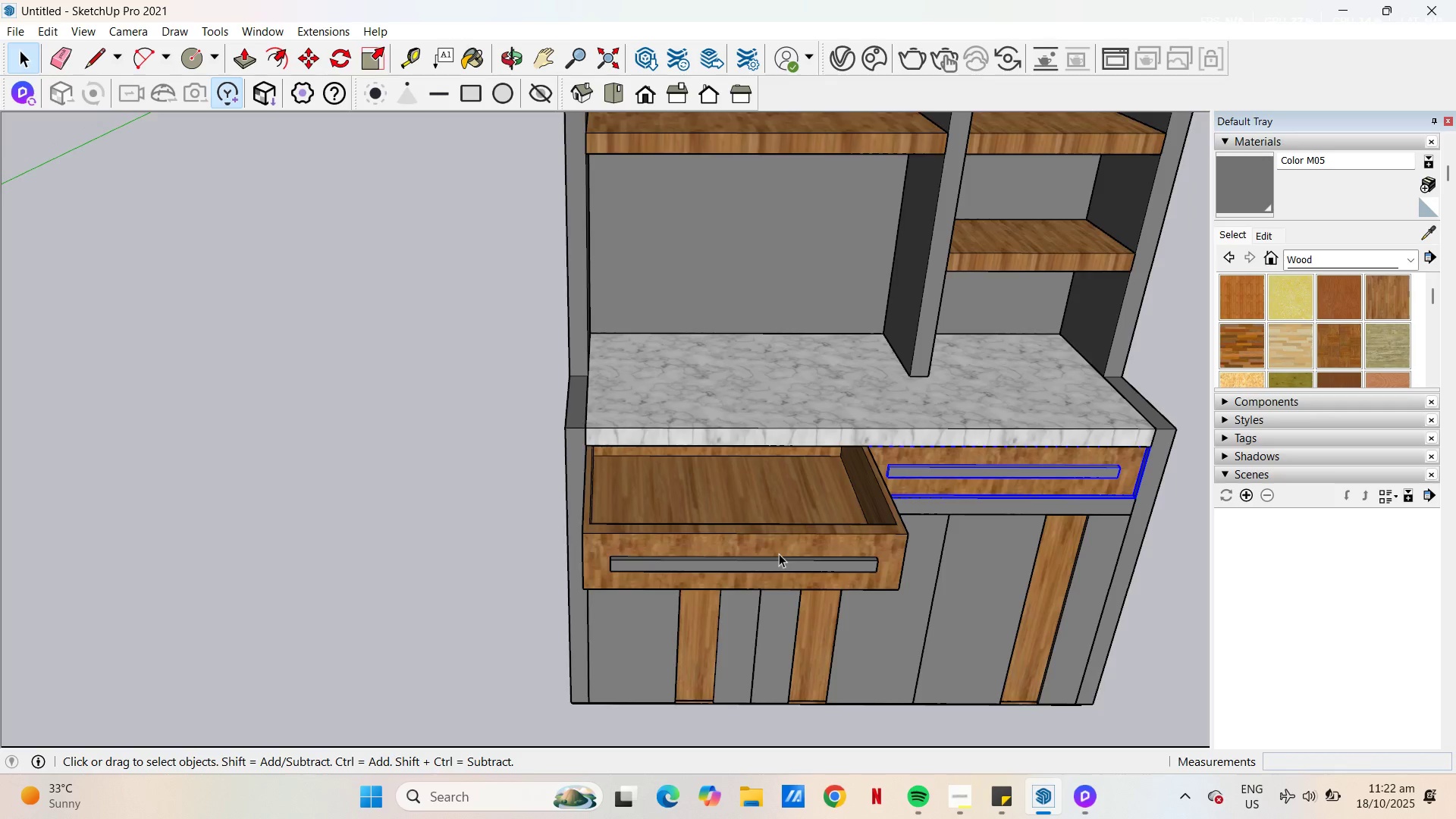 
scroll: coordinate [778, 548], scroll_direction: down, amount: 4.0
 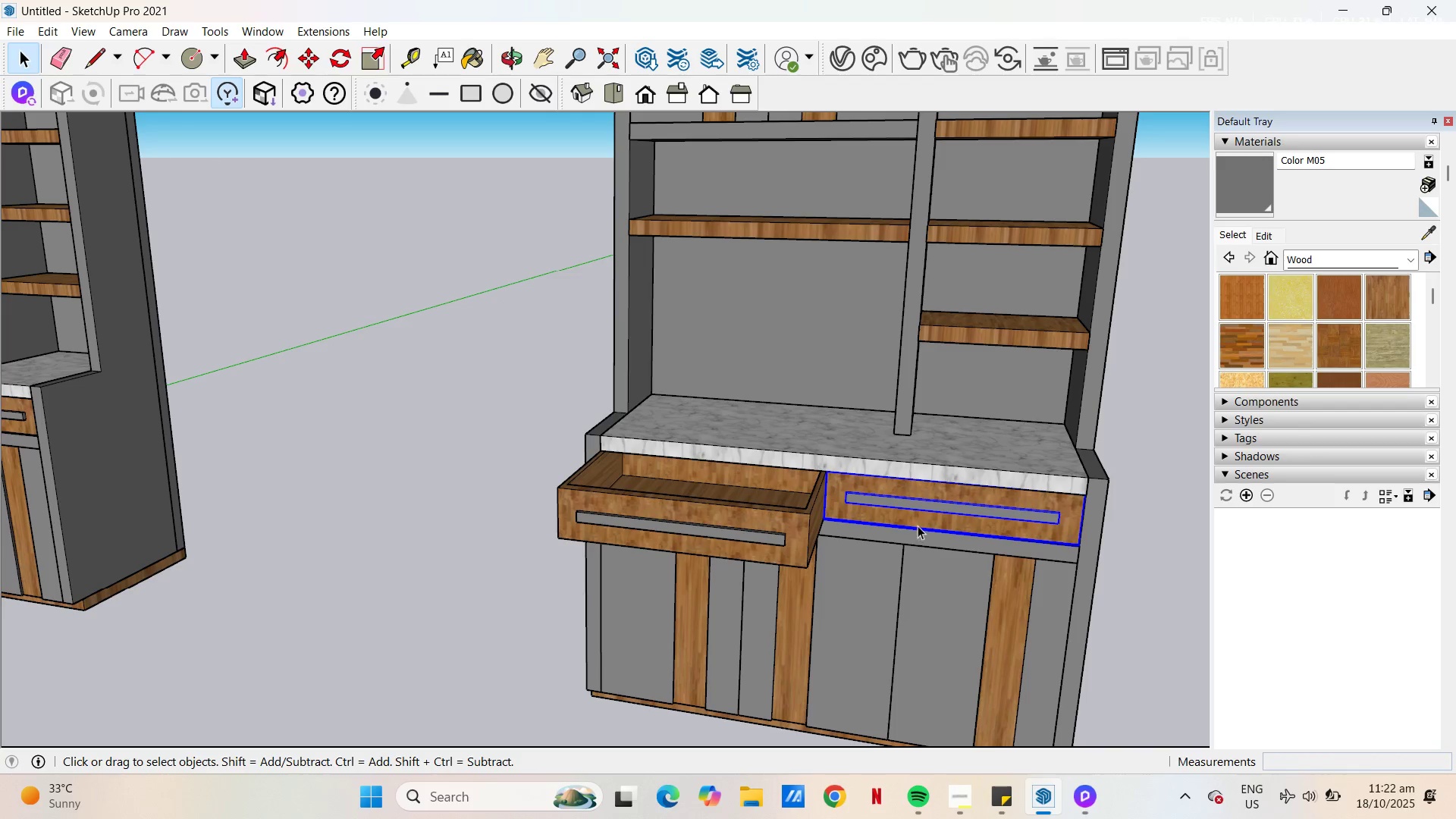 
key(M)
 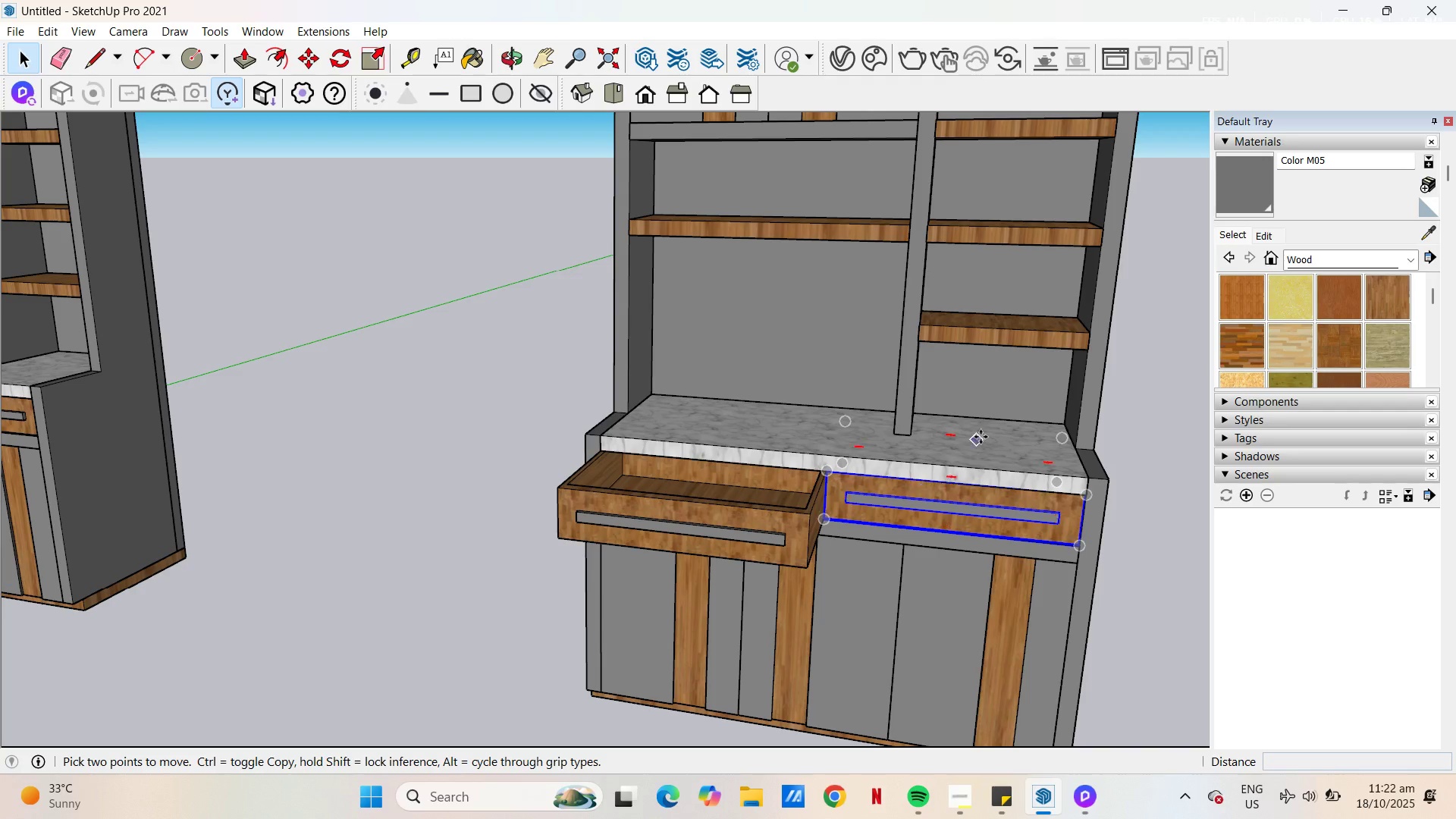 
left_click([981, 437])
 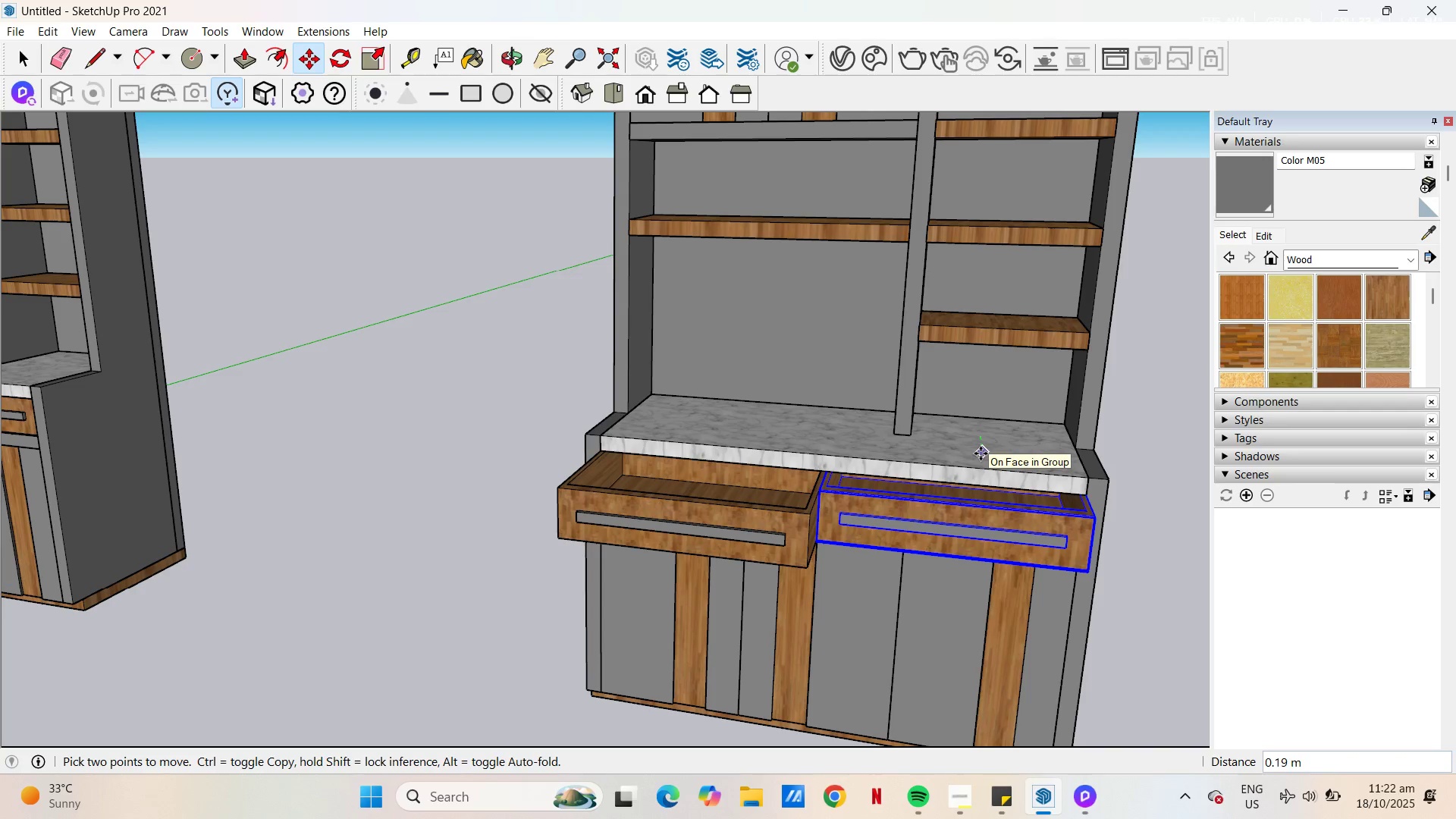 
key(NumpadDecimal)
 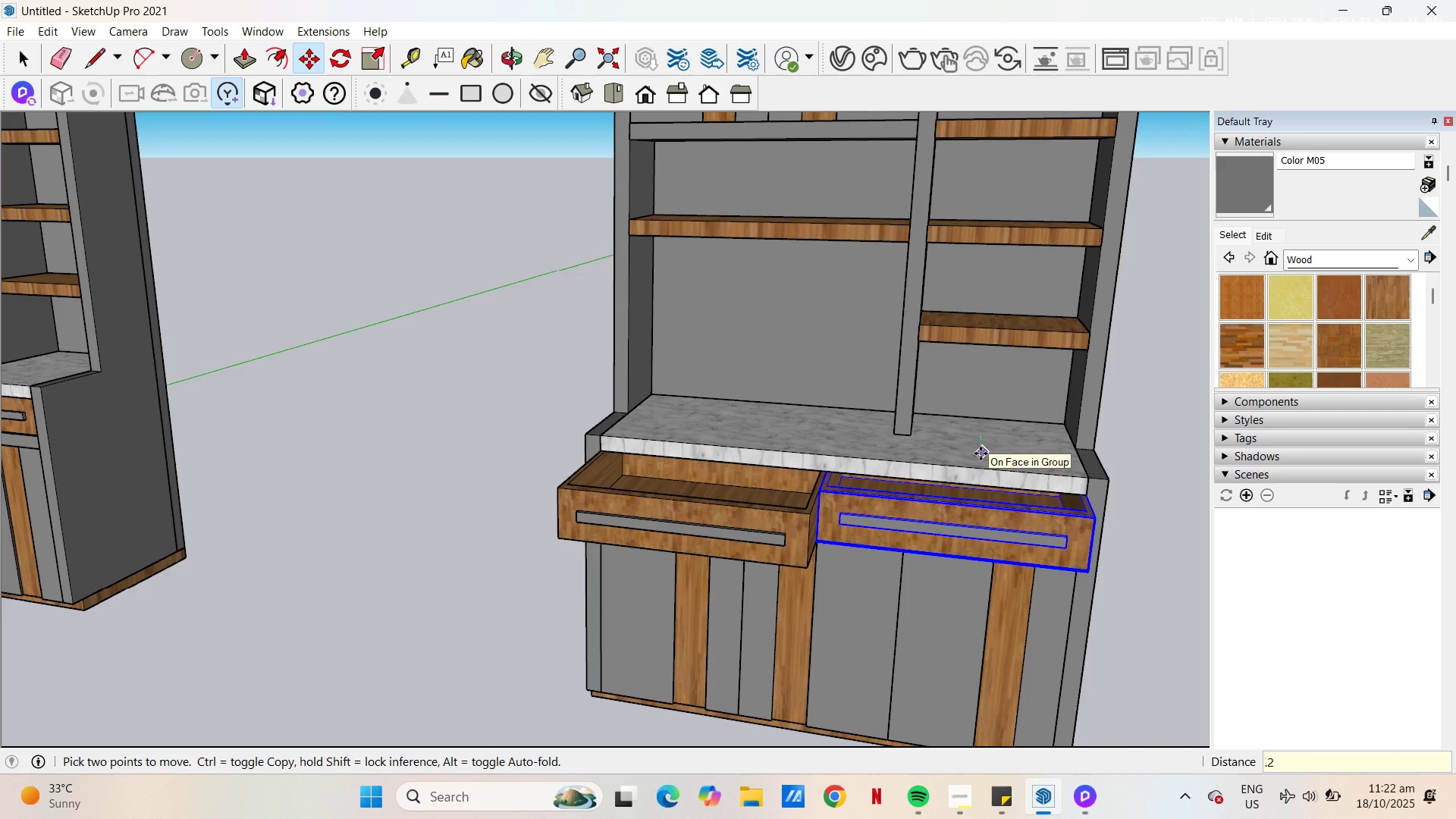 
key(Numpad2)
 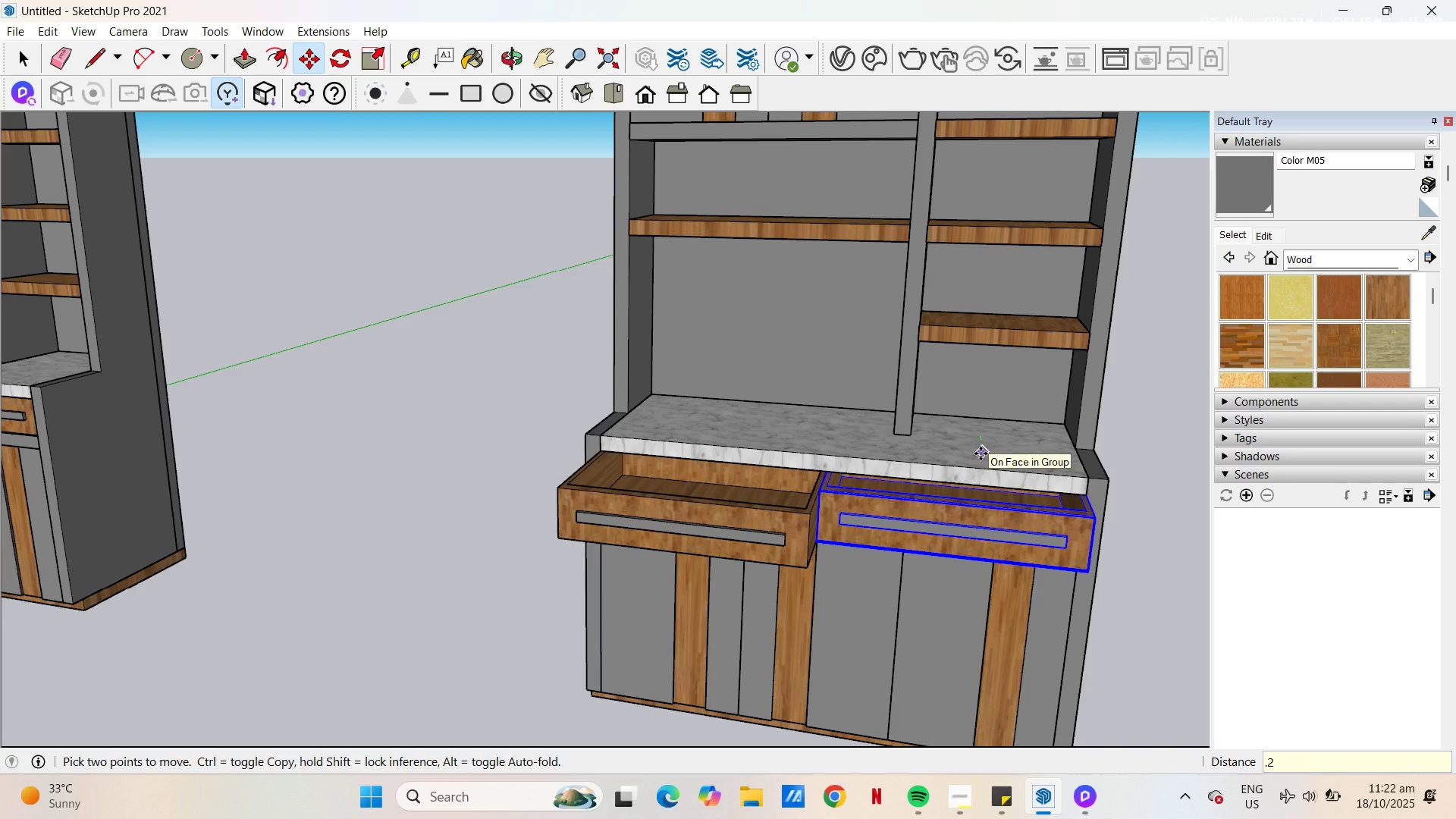 
key(NumpadEnter)
 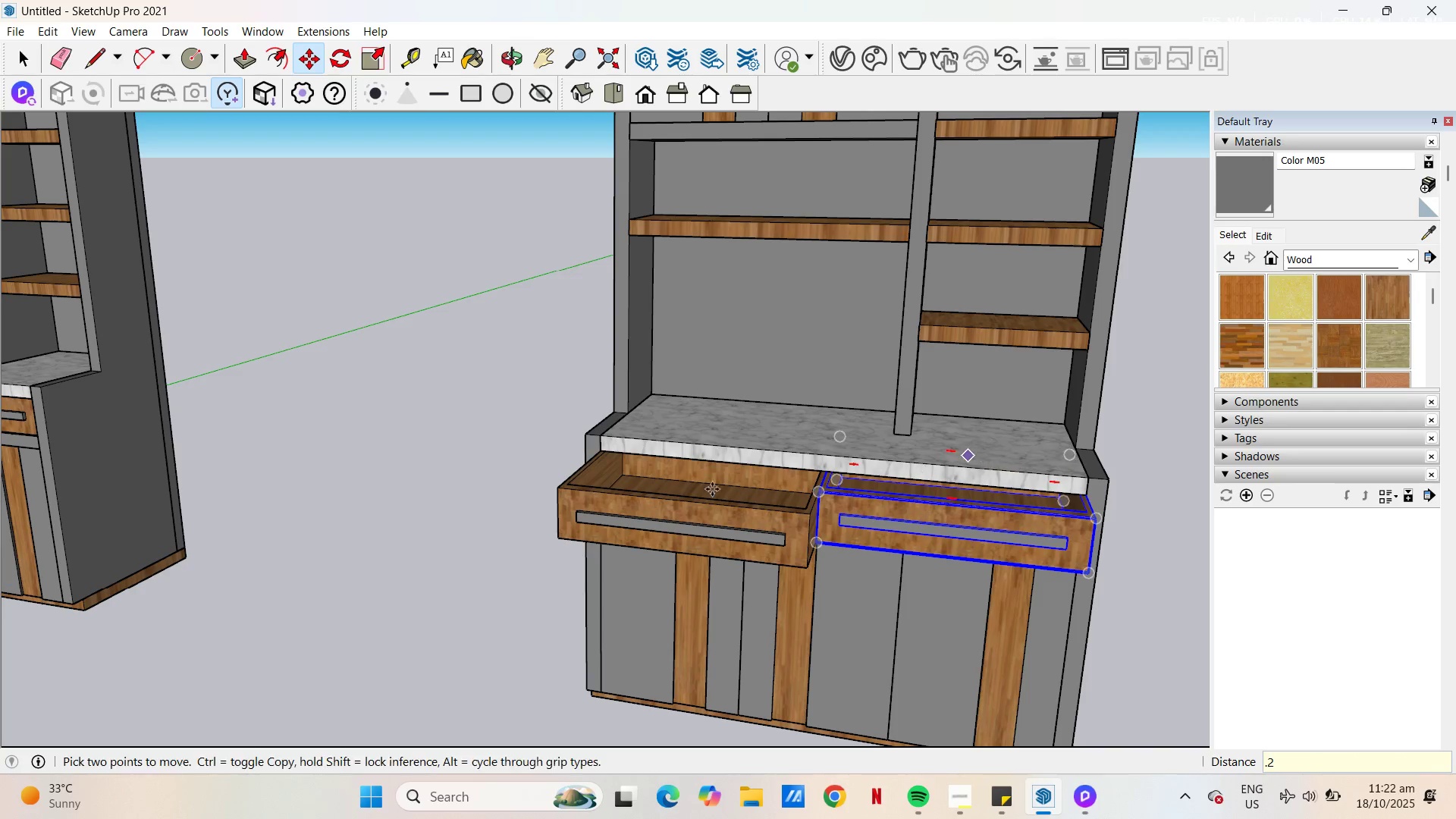 
key(Space)
 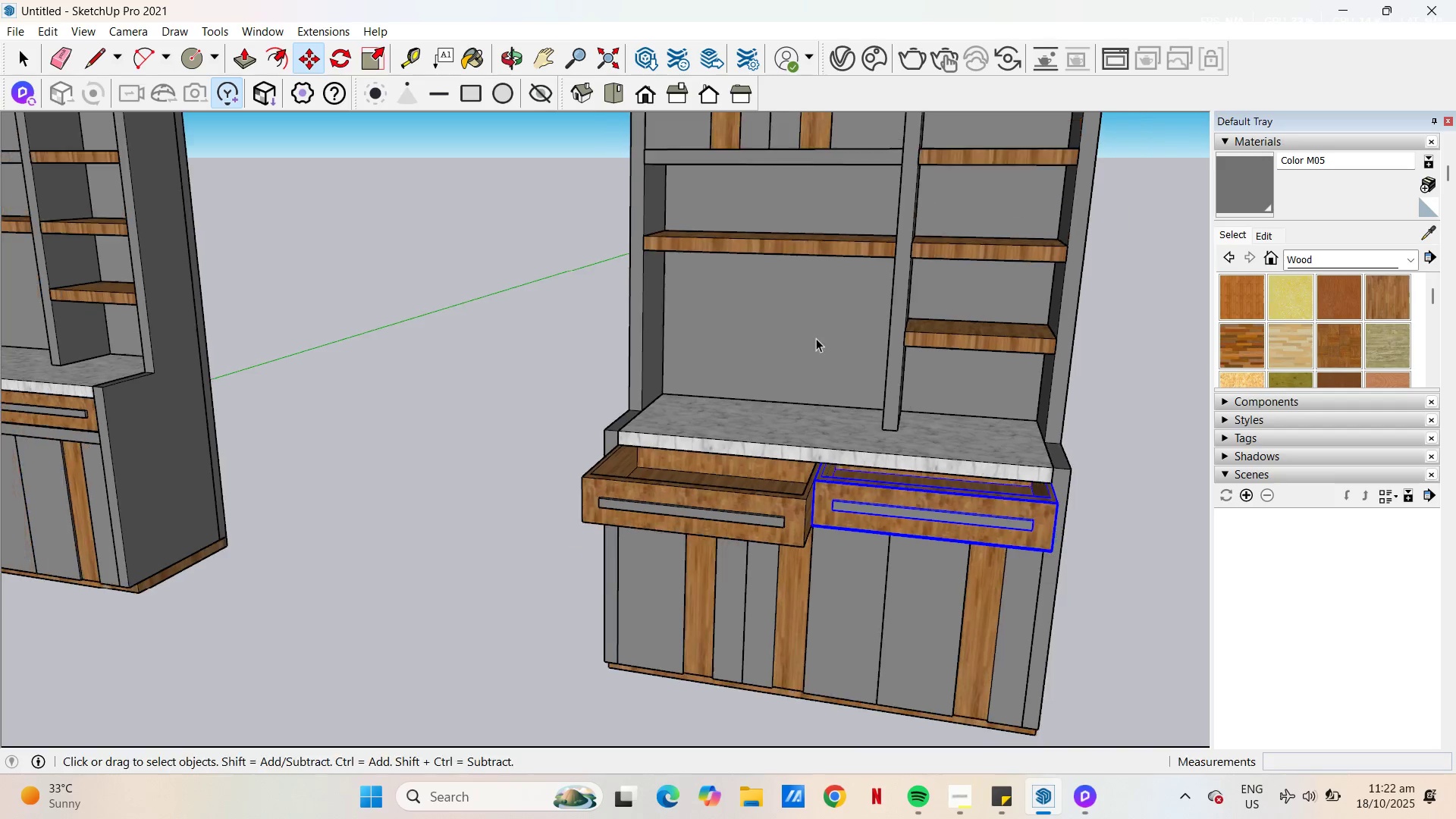 
scroll: coordinate [825, 341], scroll_direction: down, amount: 5.0
 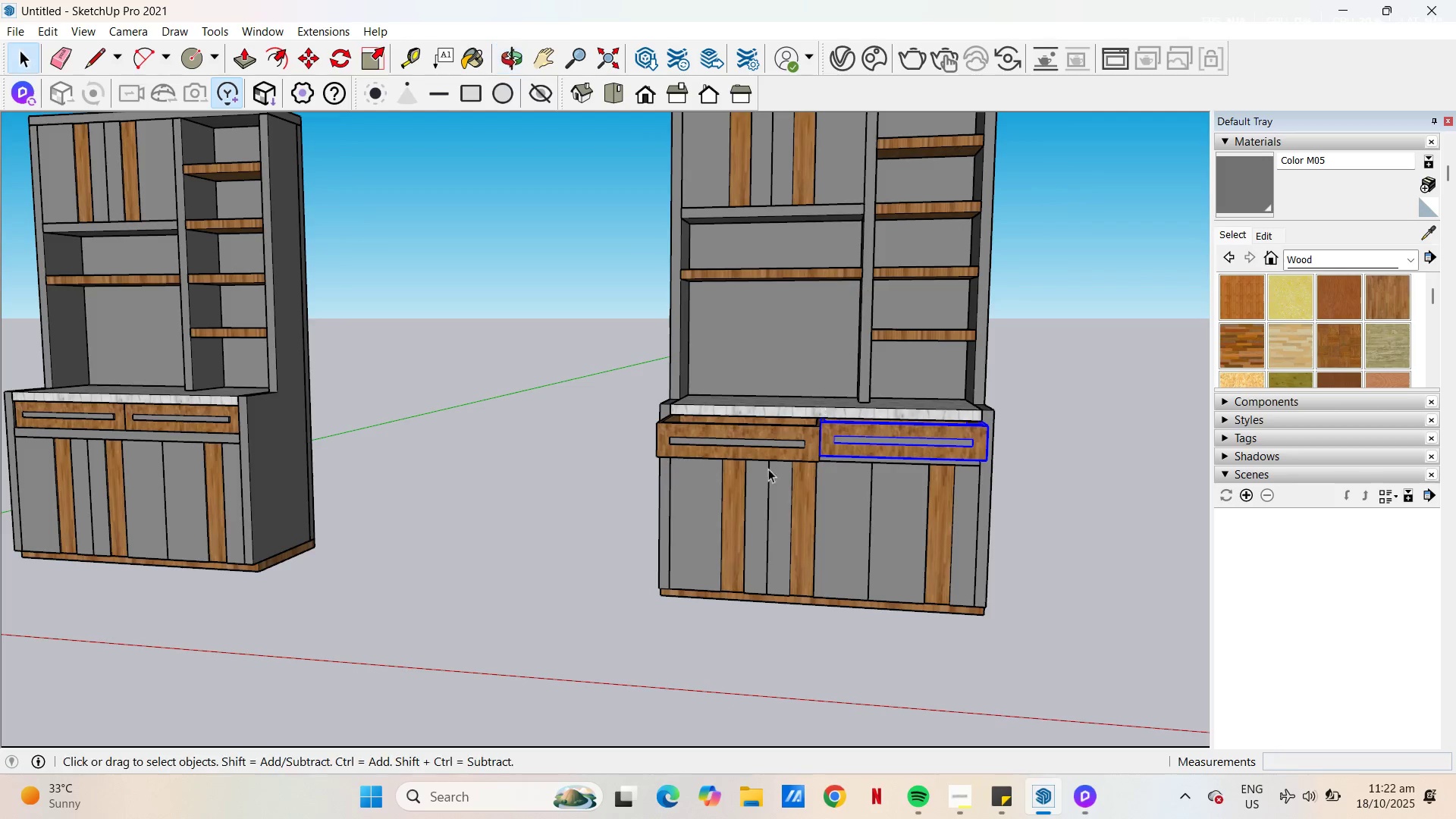 
key(Space)
 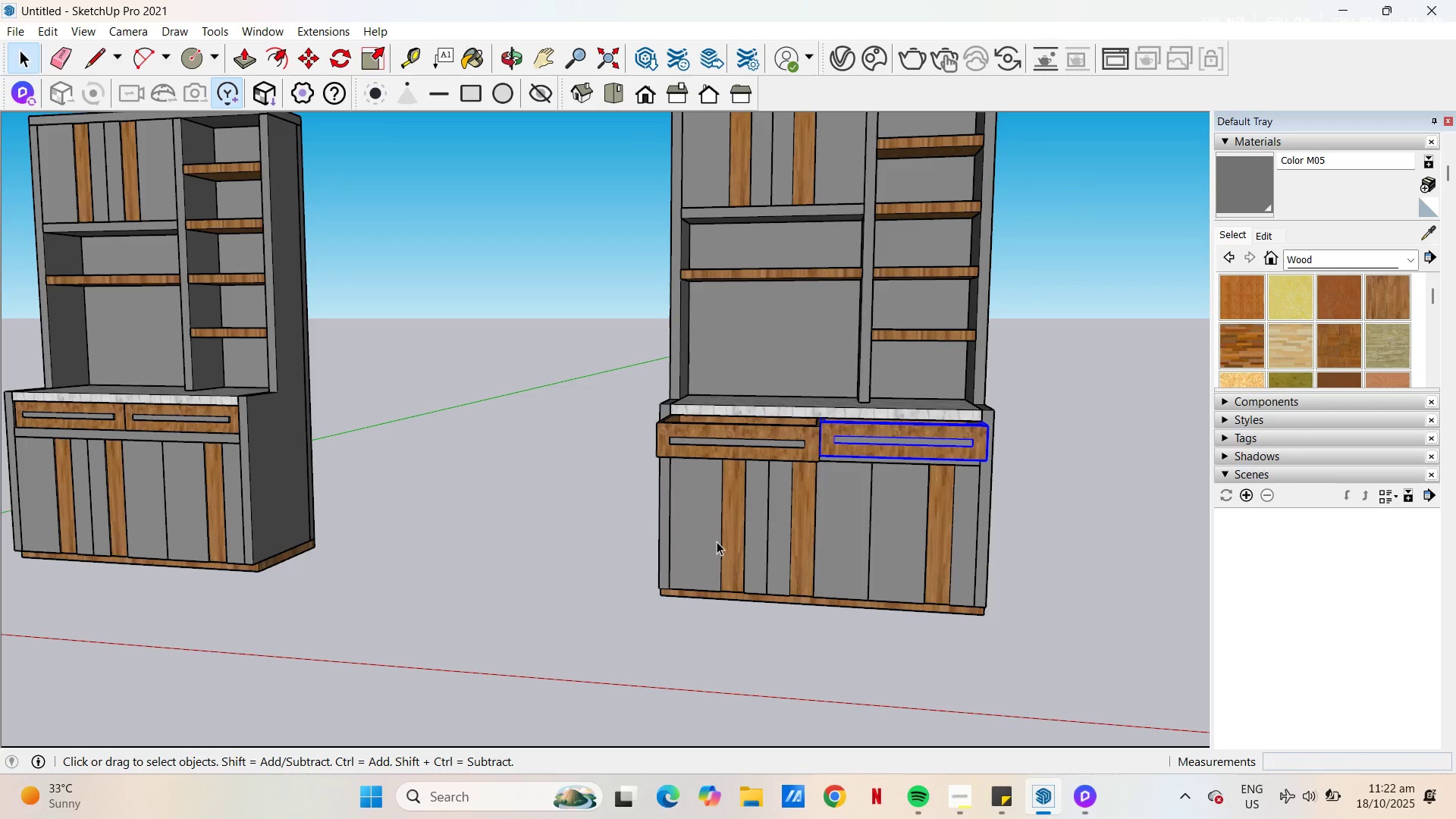 
left_click([717, 541])
 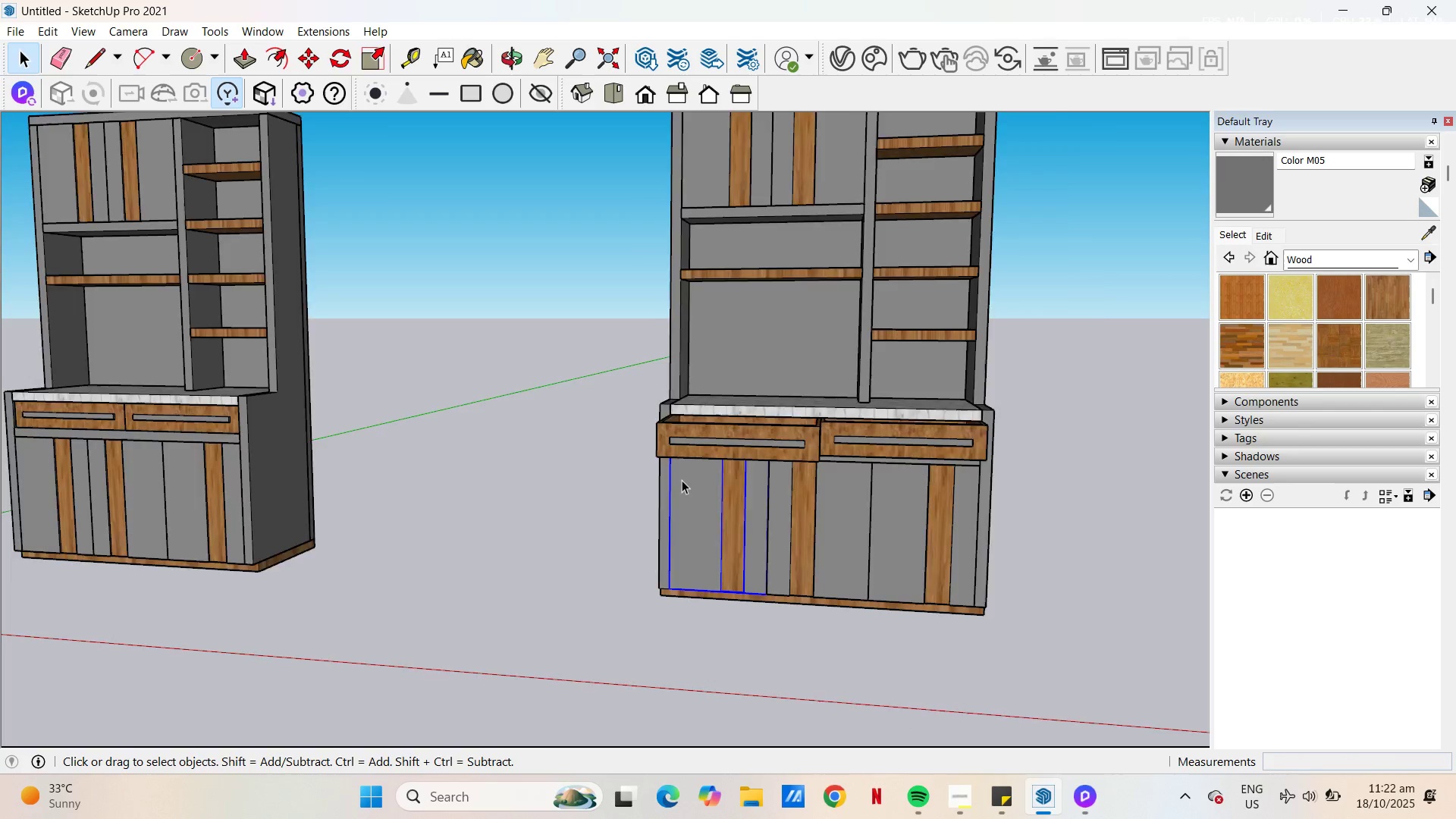 
scroll: coordinate [701, 482], scroll_direction: up, amount: 7.0
 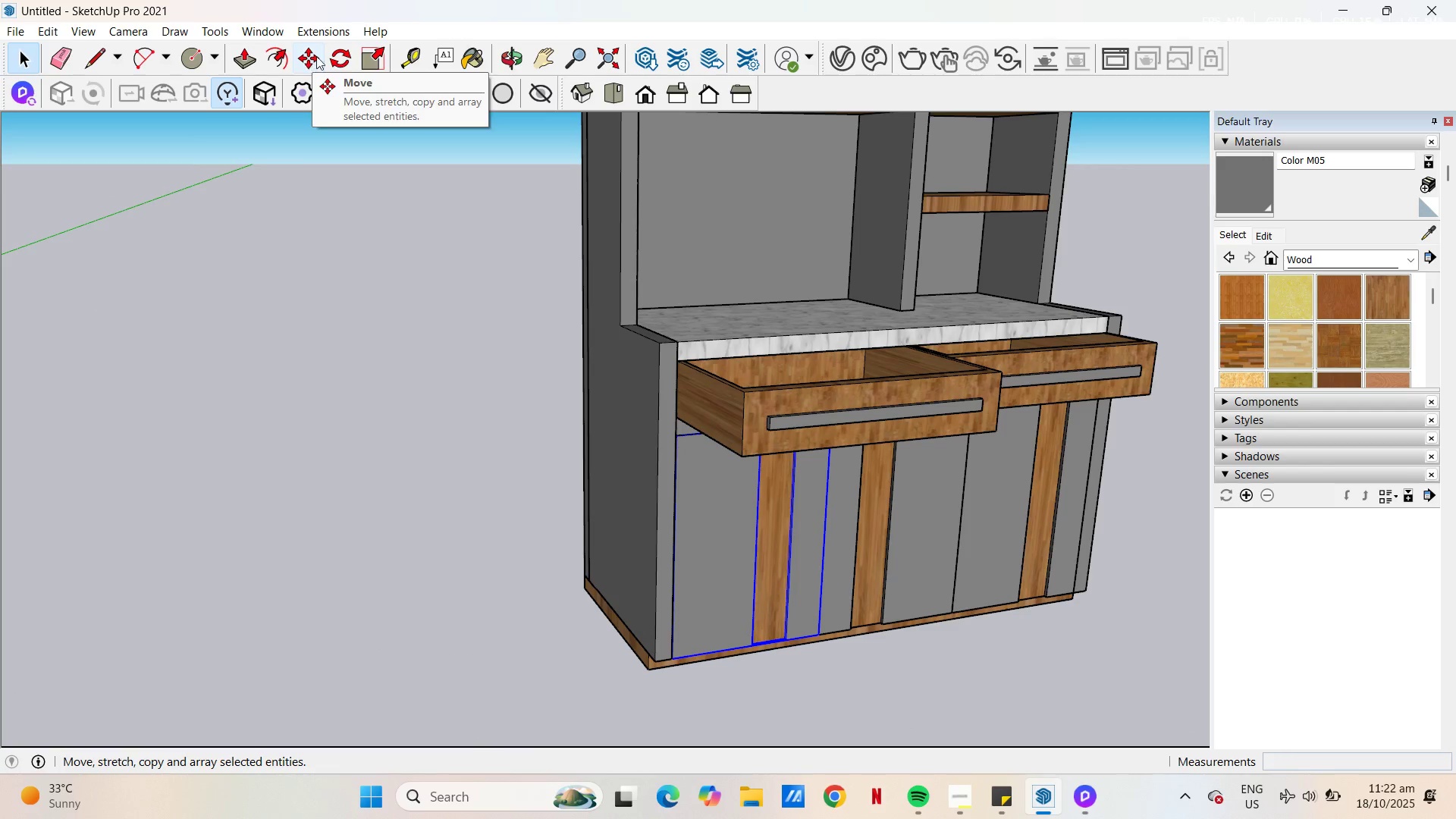 
left_click([344, 54])
 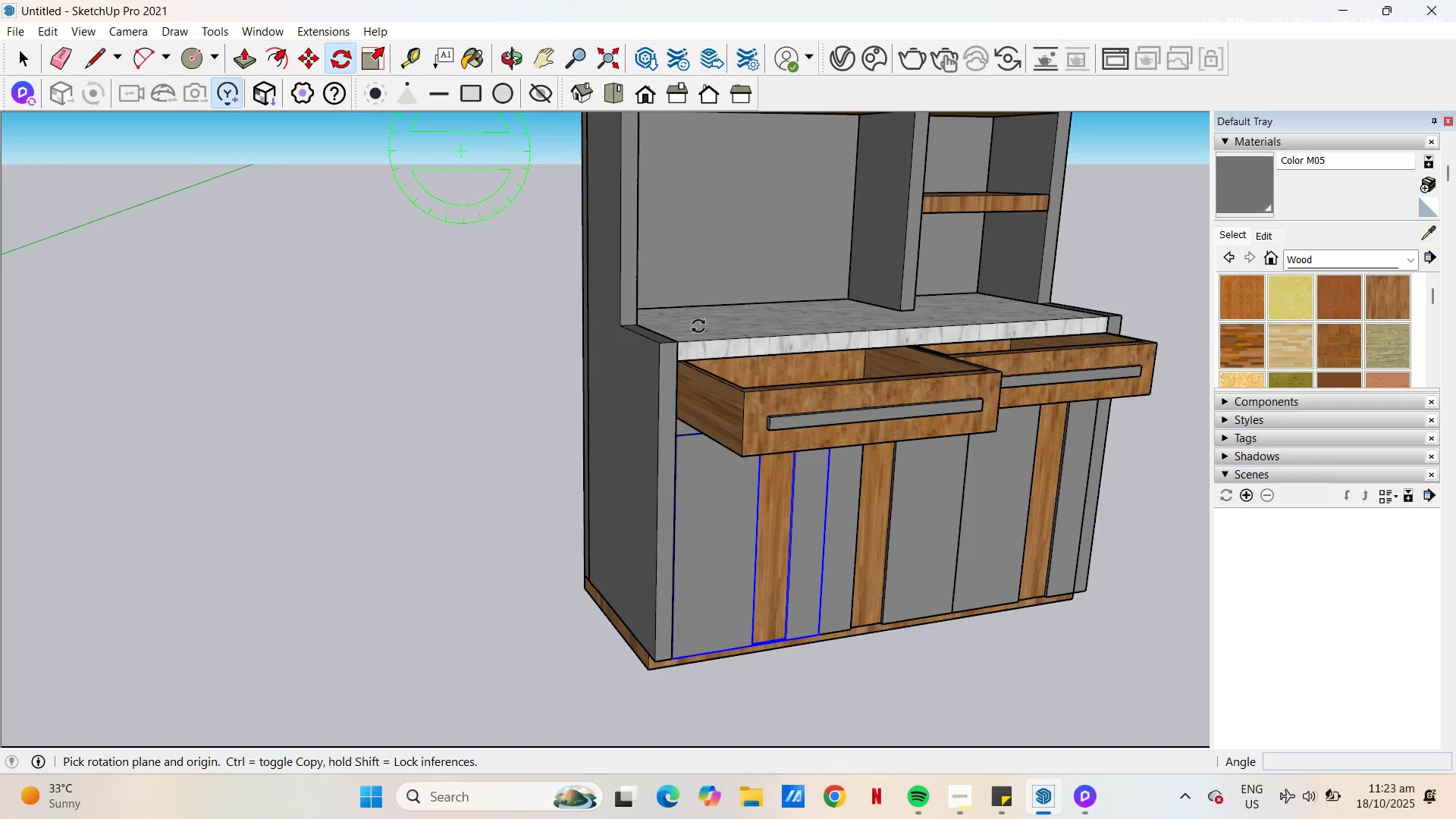 
scroll: coordinate [692, 481], scroll_direction: up, amount: 33.0
 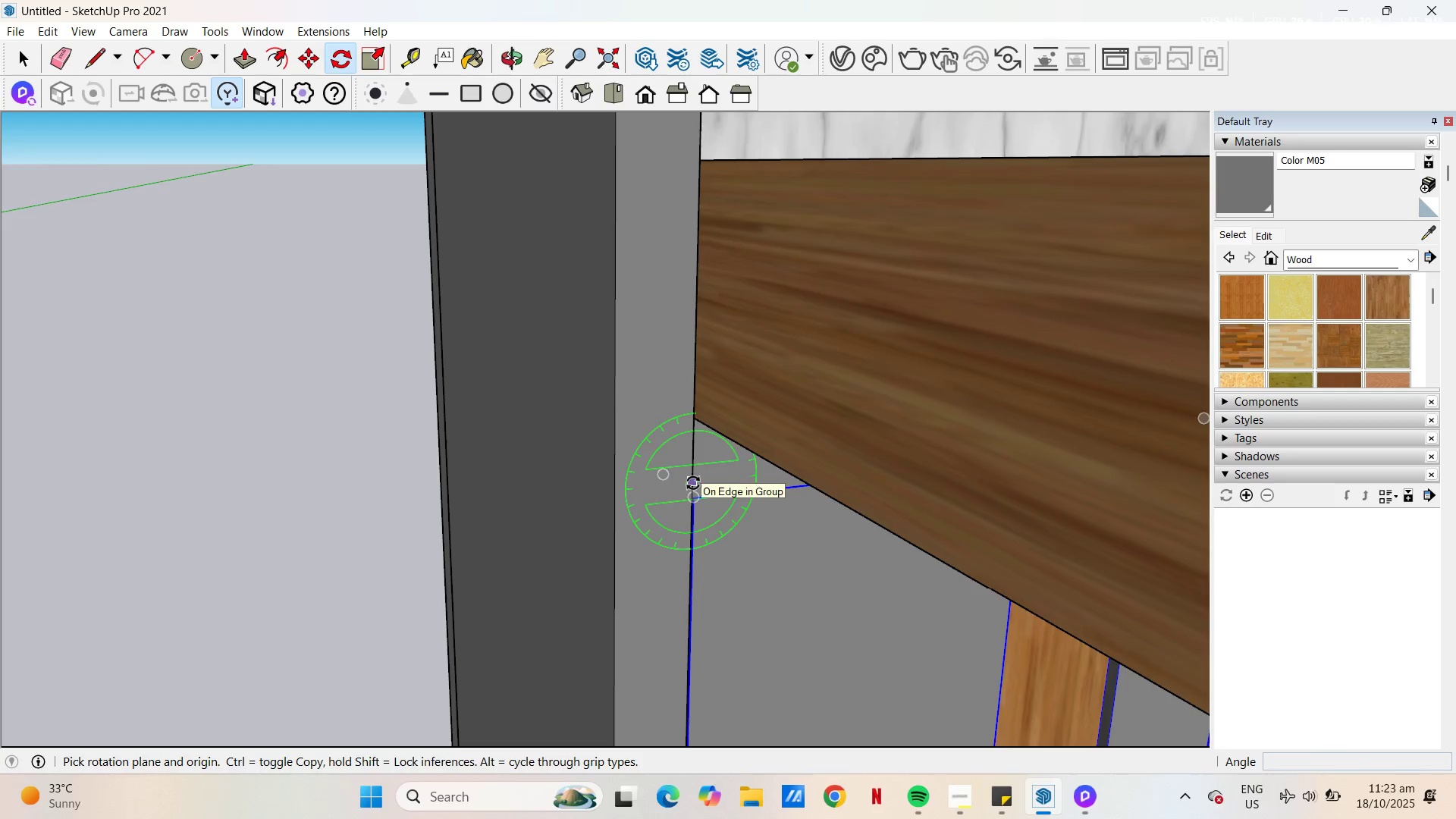 
key(Control+Z)
 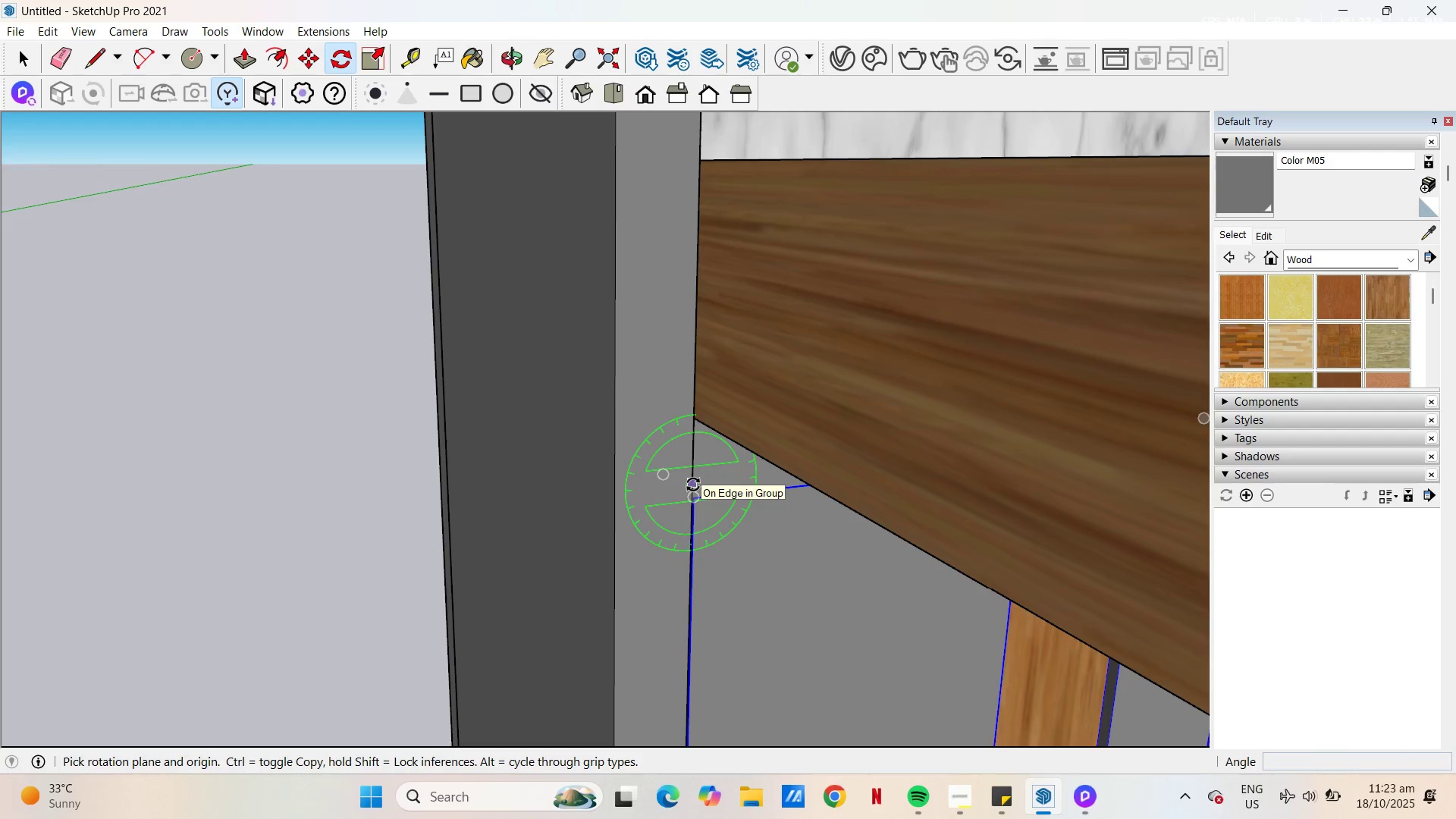 
key(Escape)
 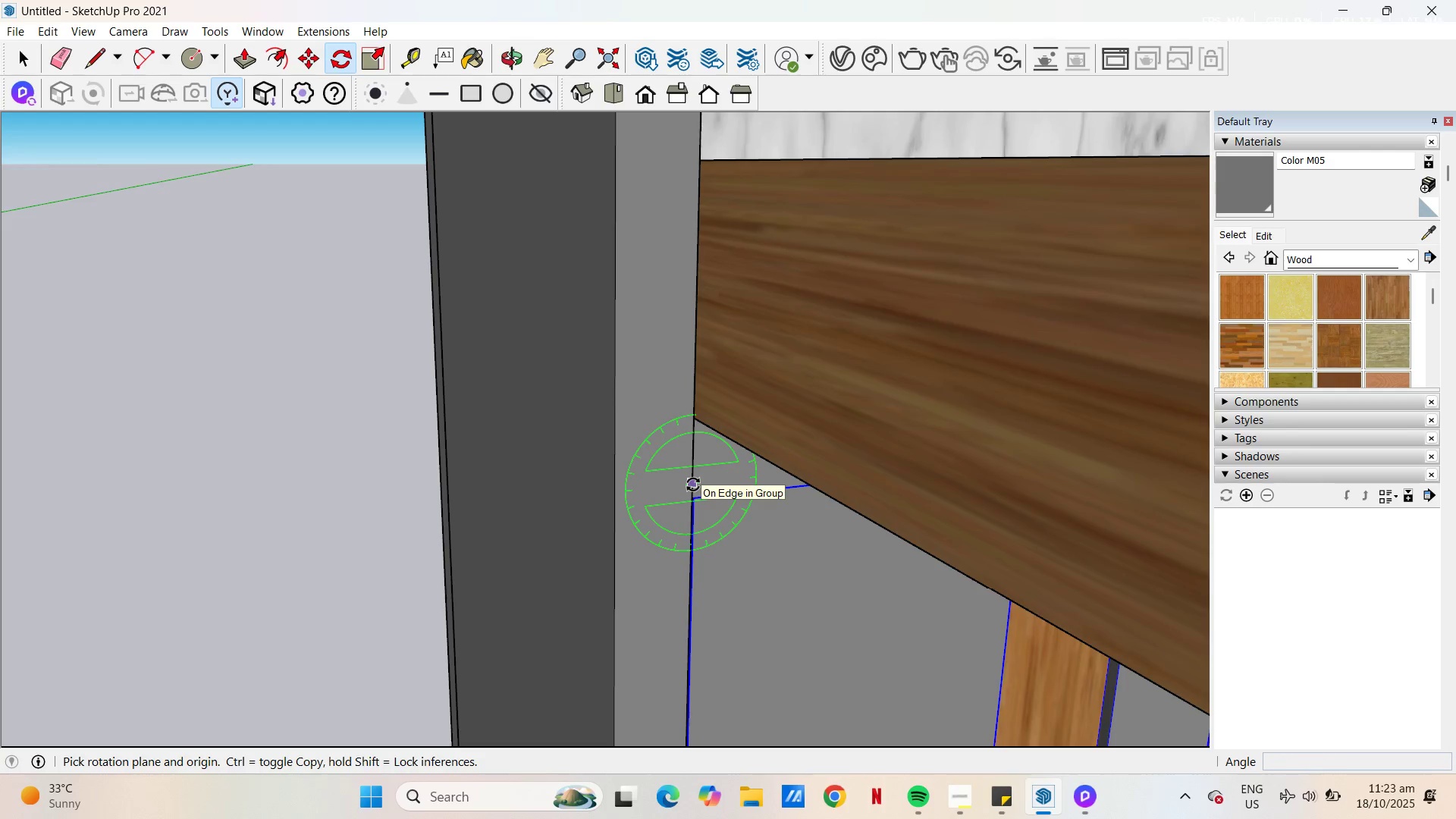 
key(Control+Z)
 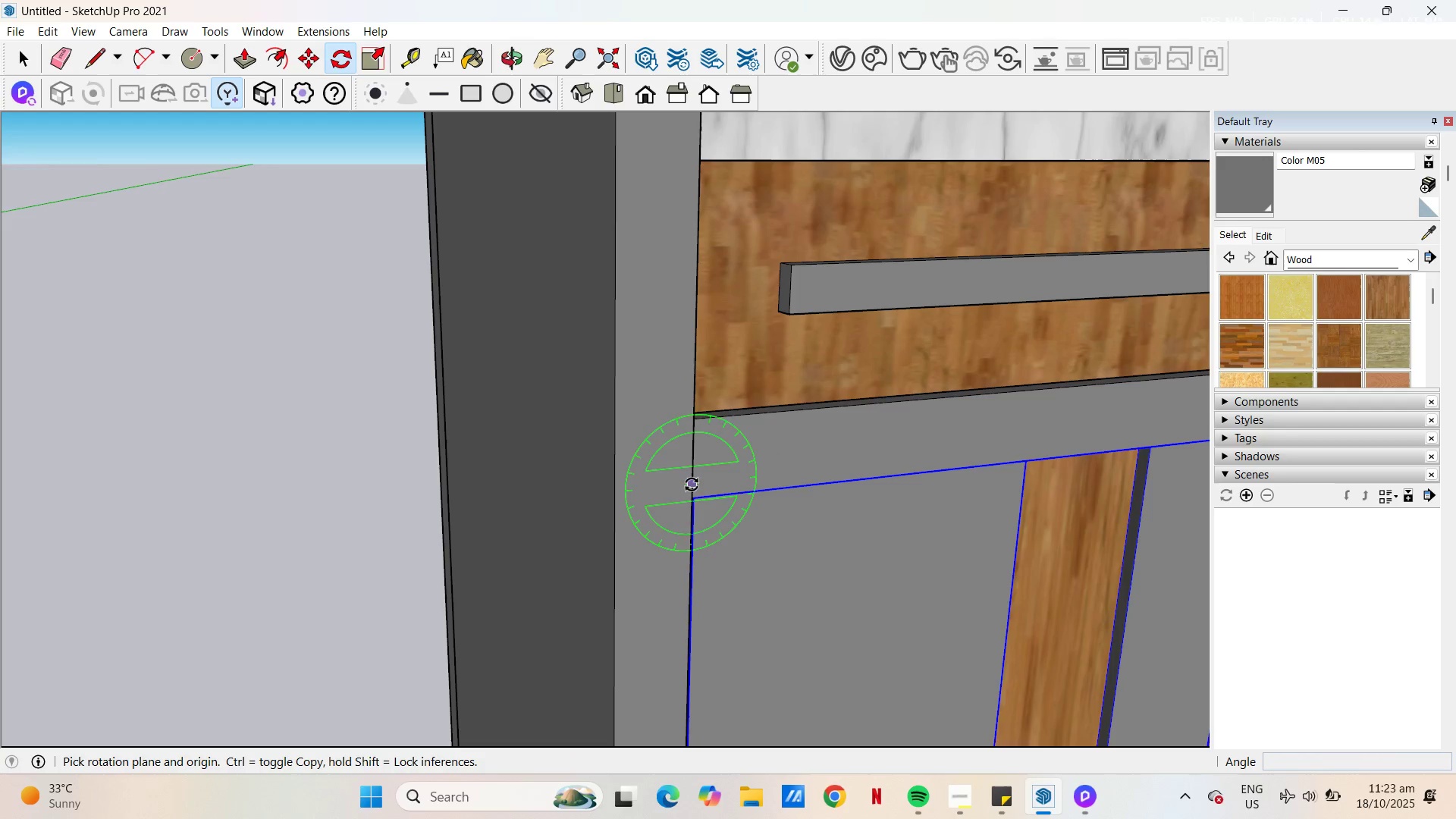 
scroll: coordinate [519, 345], scroll_direction: down, amount: 7.0
 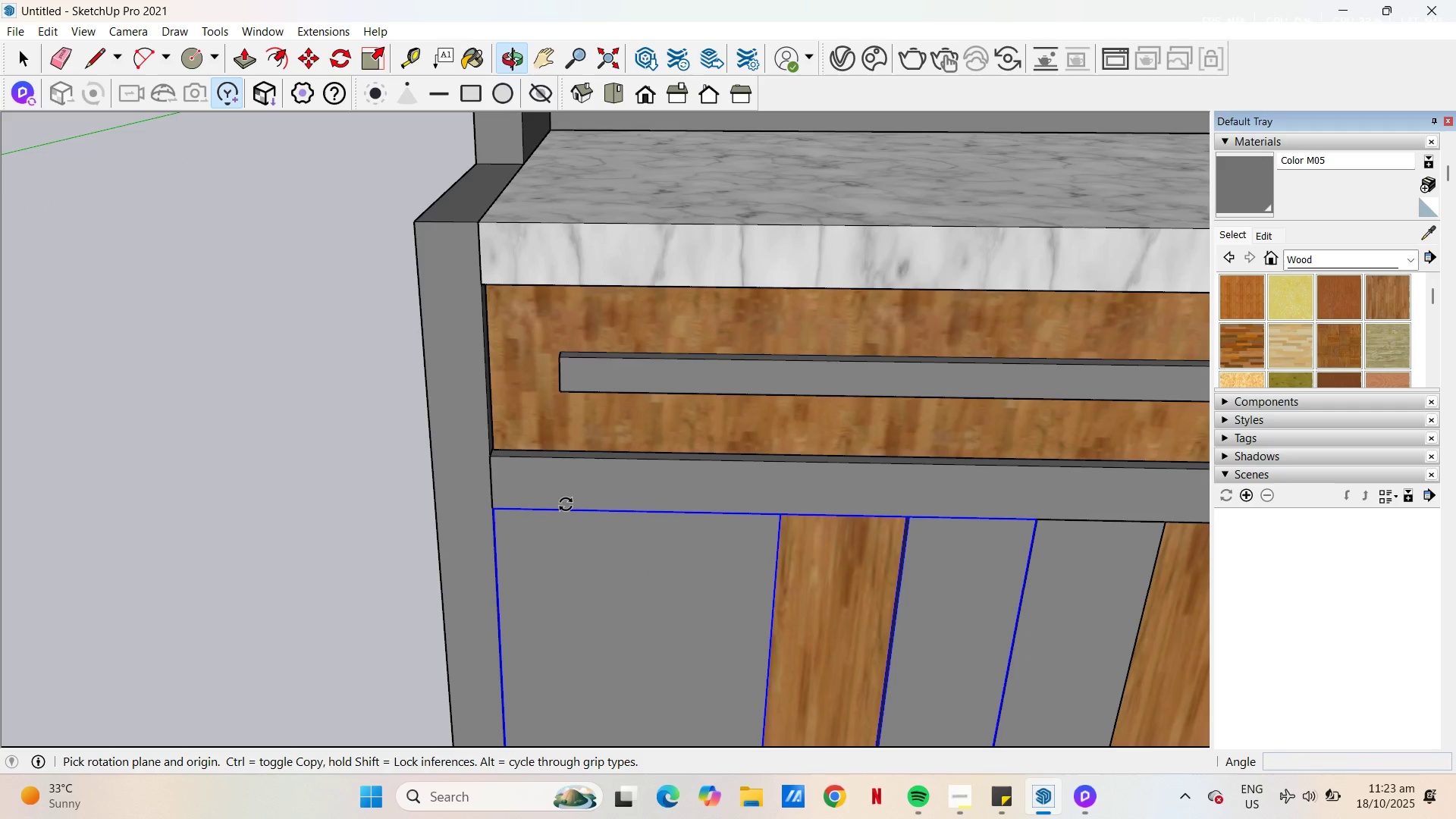 
scroll: coordinate [501, 524], scroll_direction: up, amount: 12.0
 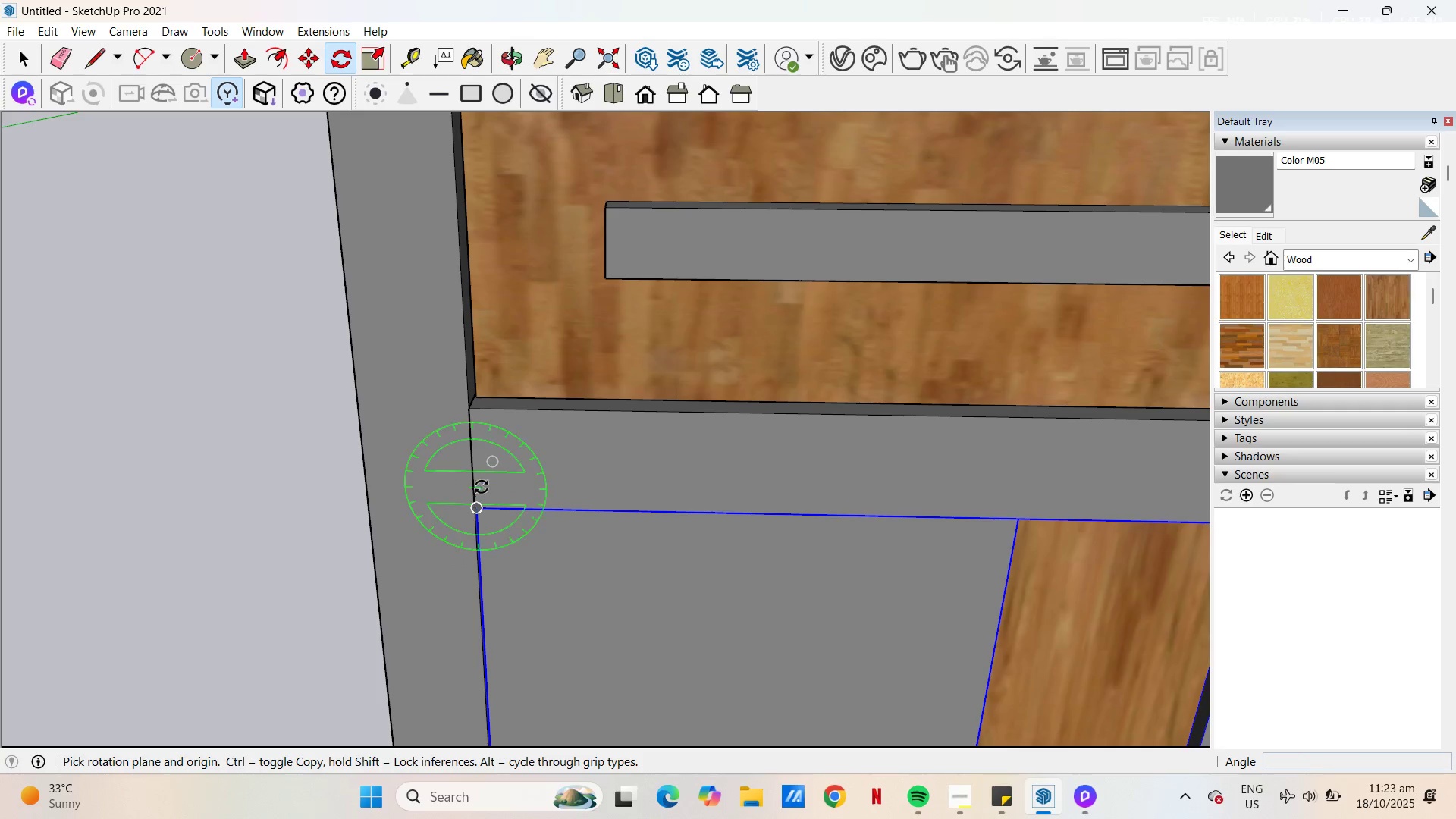 
scroll: coordinate [669, 331], scroll_direction: down, amount: 25.0
 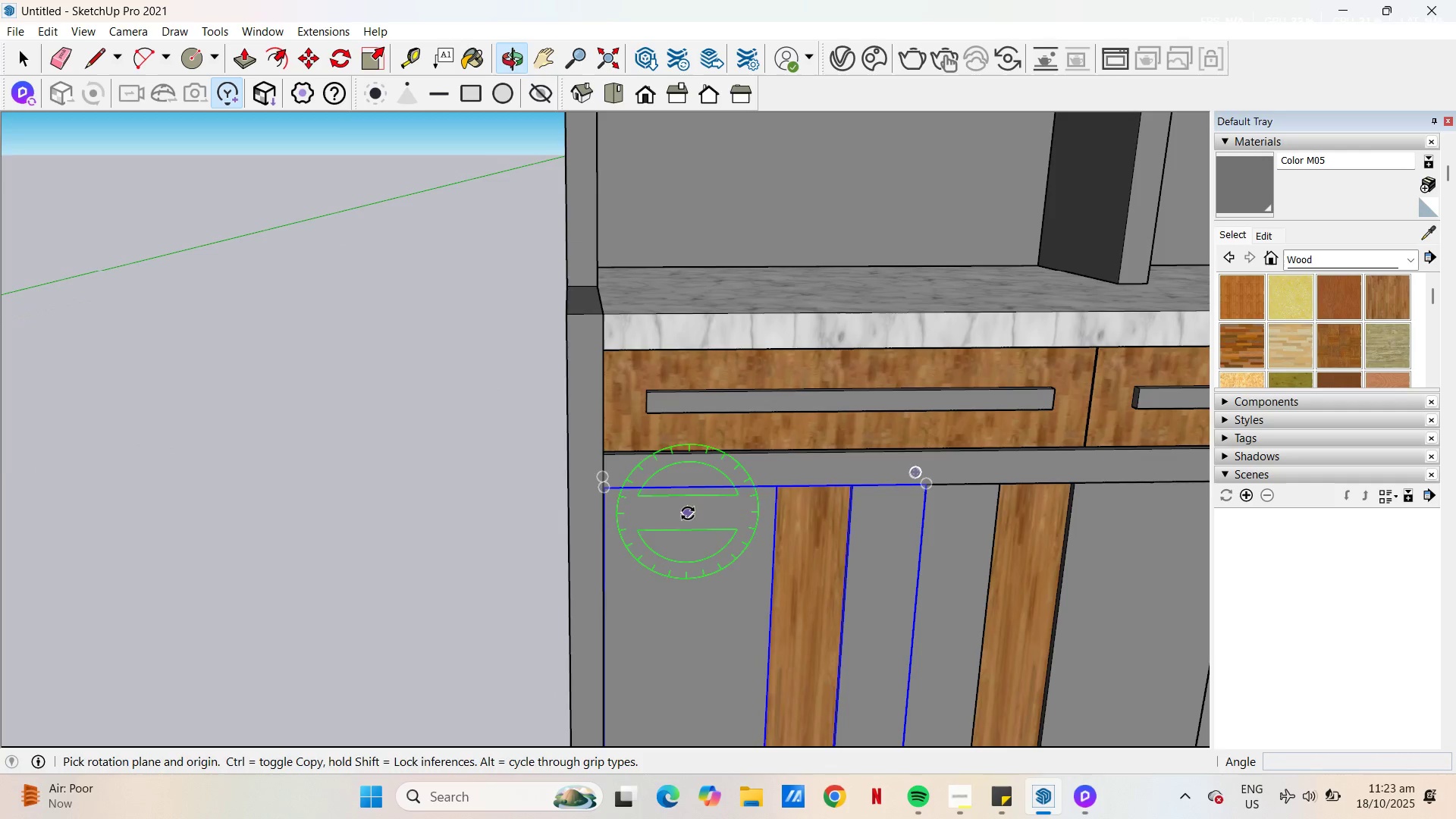 
key(H)
 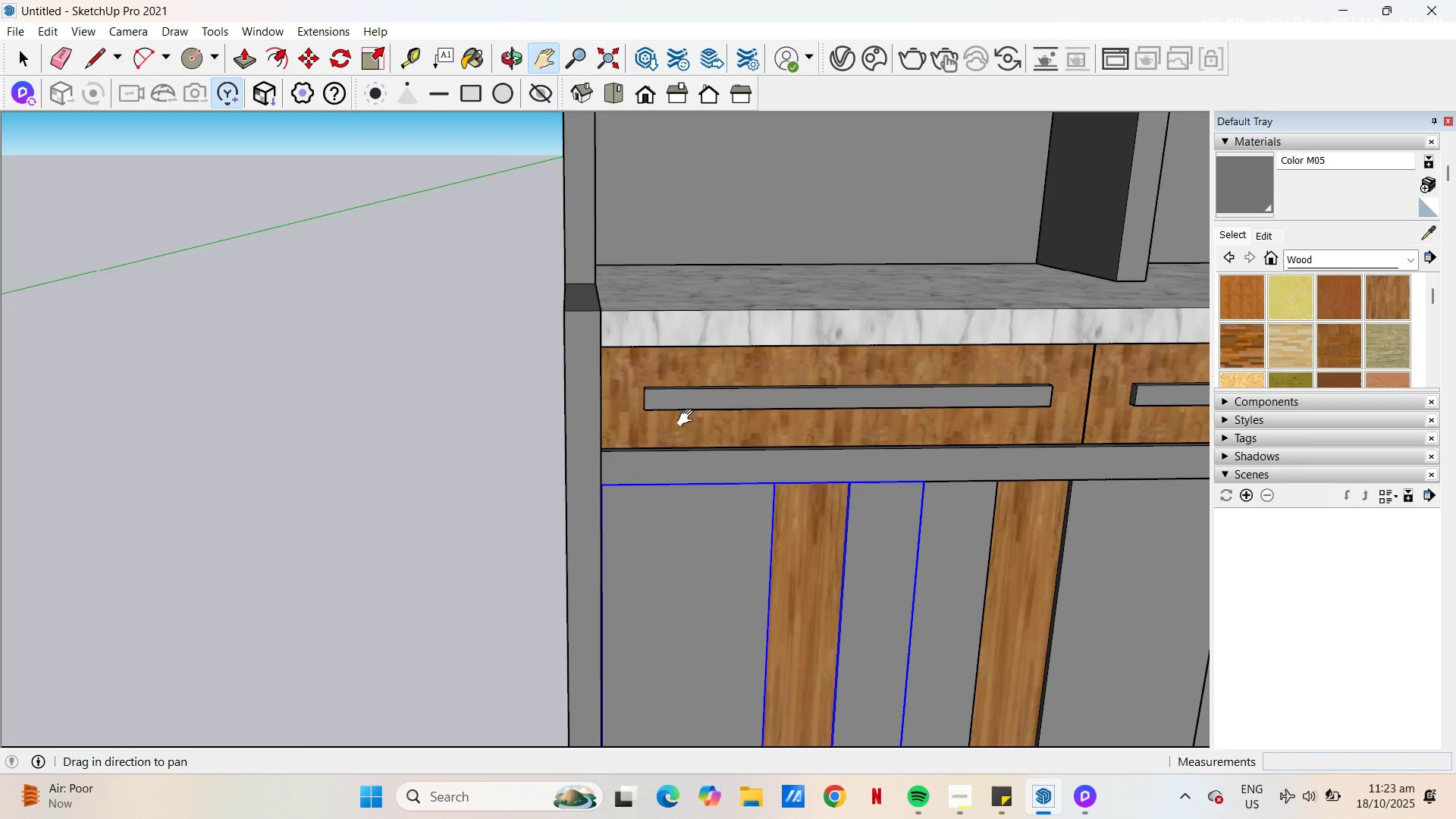 
left_click_drag(start_coordinate=[694, 426], to_coordinate=[608, 246])
 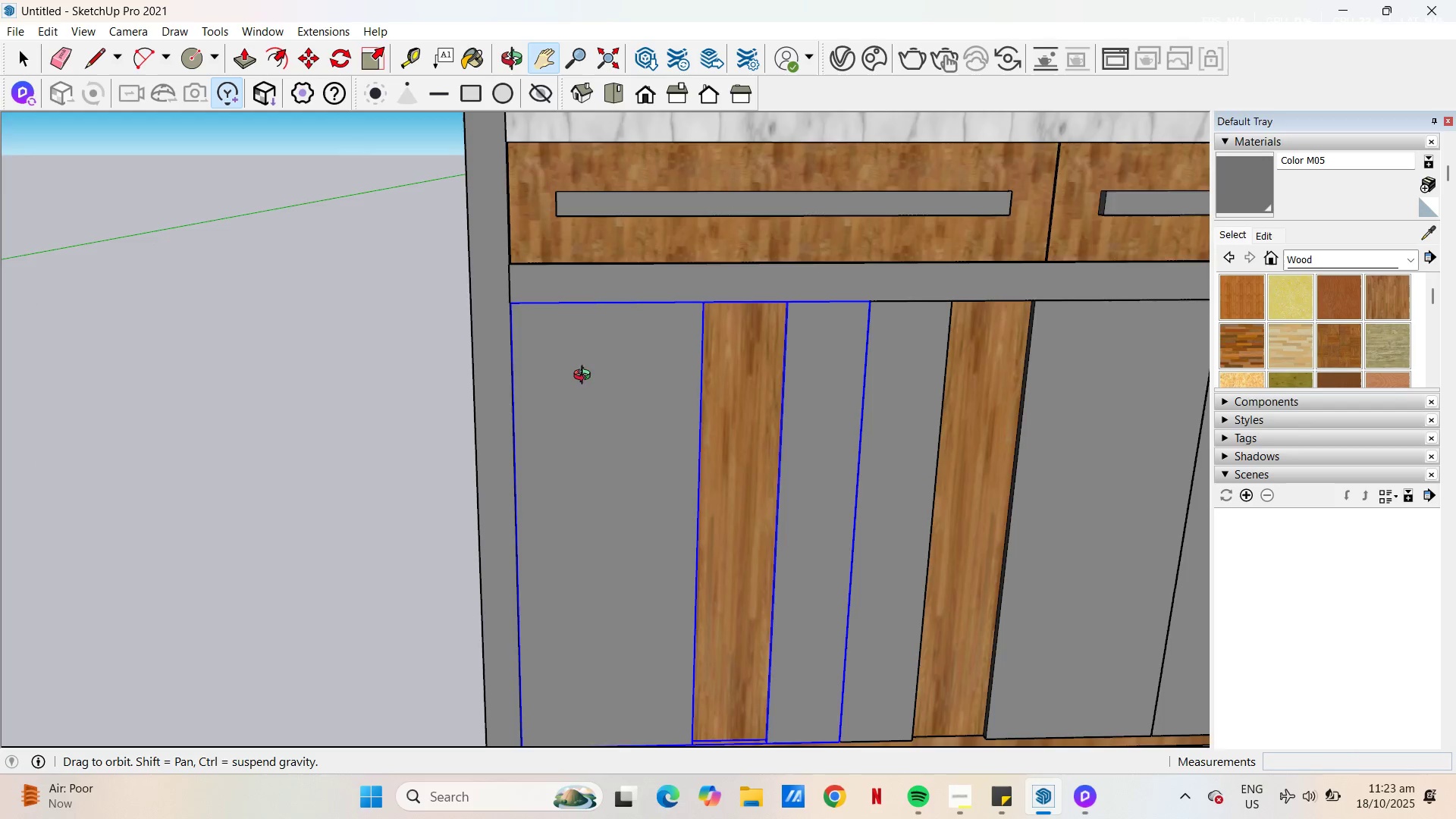 
scroll: coordinate [506, 386], scroll_direction: up, amount: 20.0
 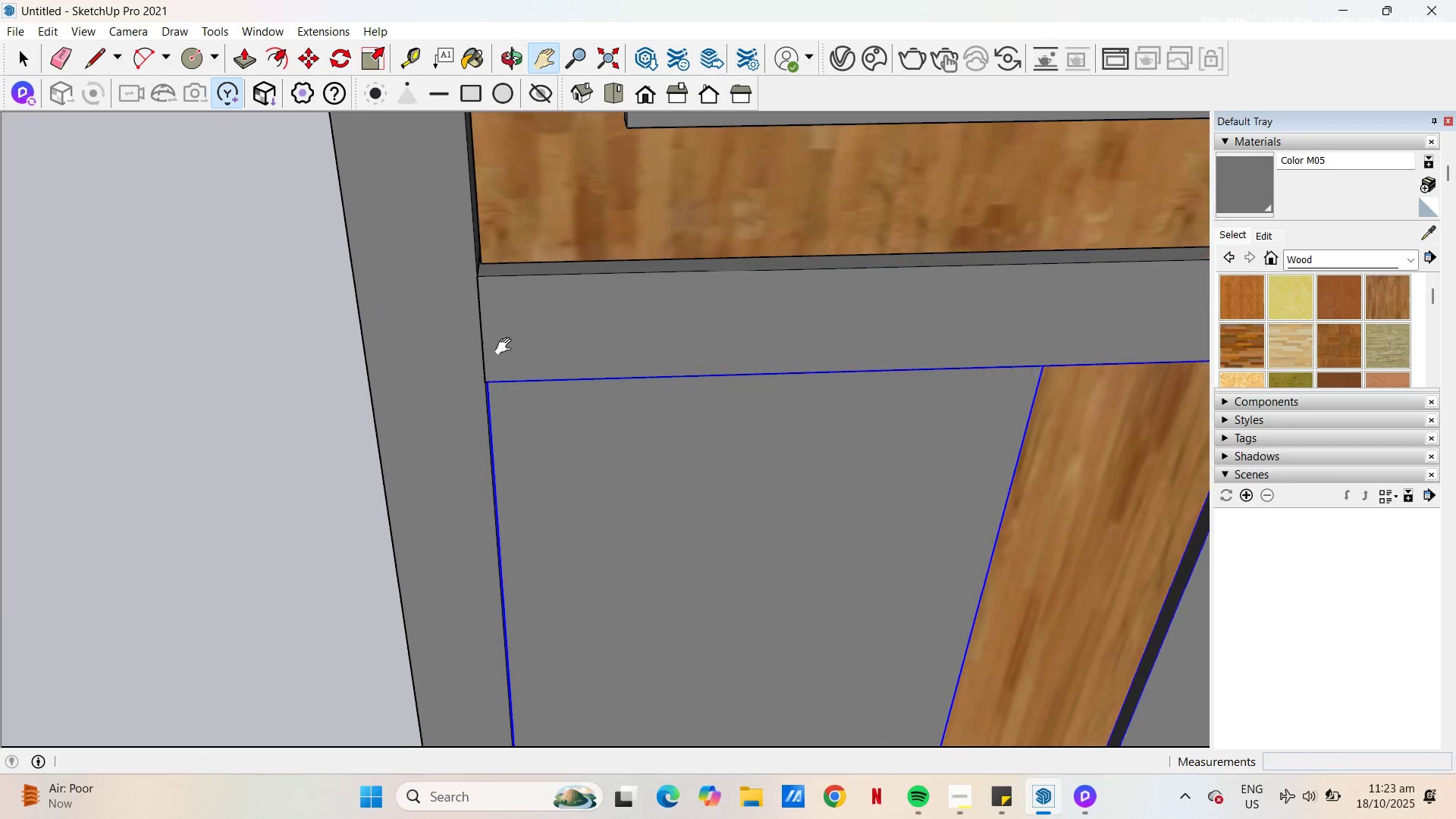 
key(Space)
 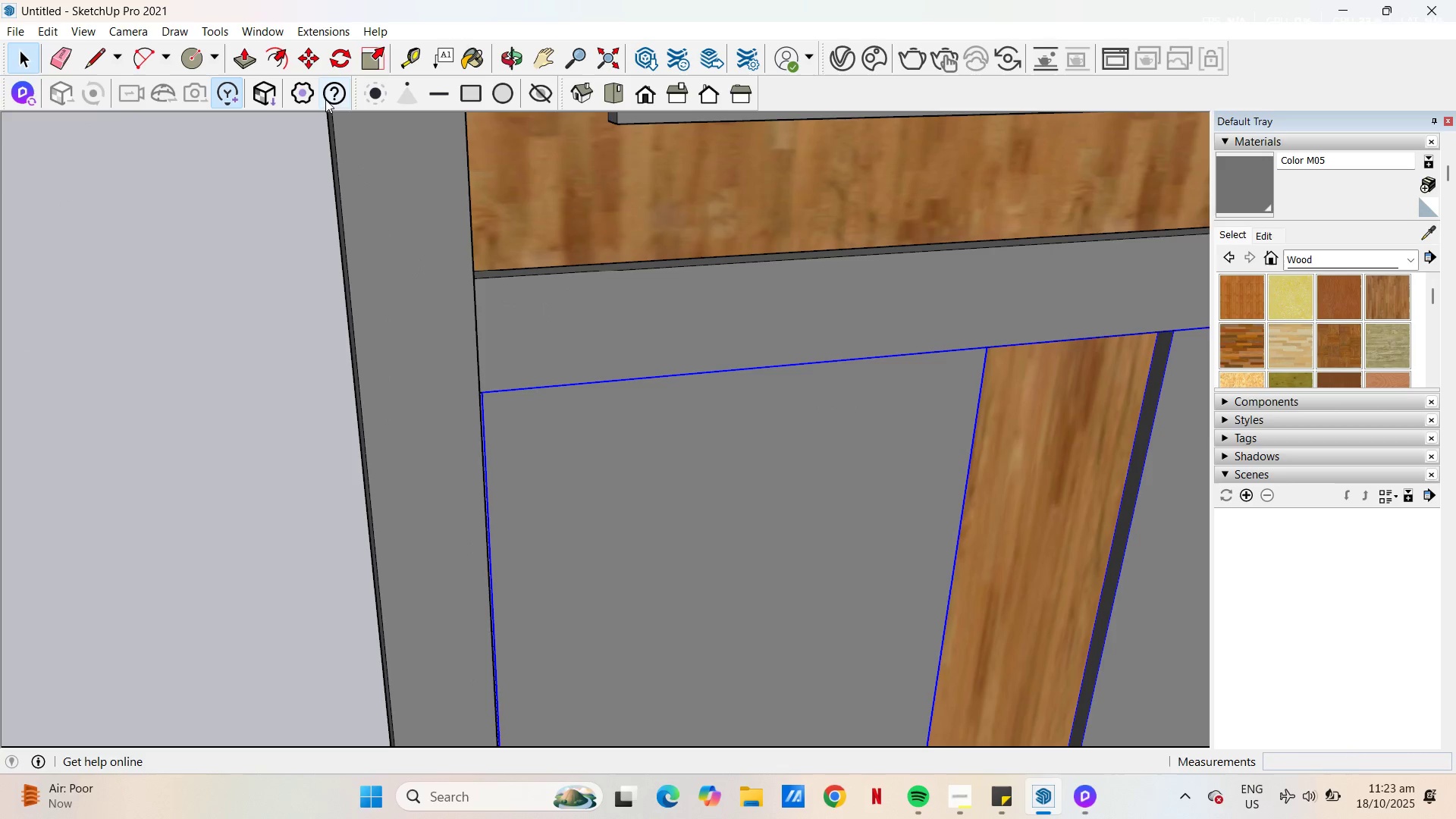 
left_click([337, 58])
 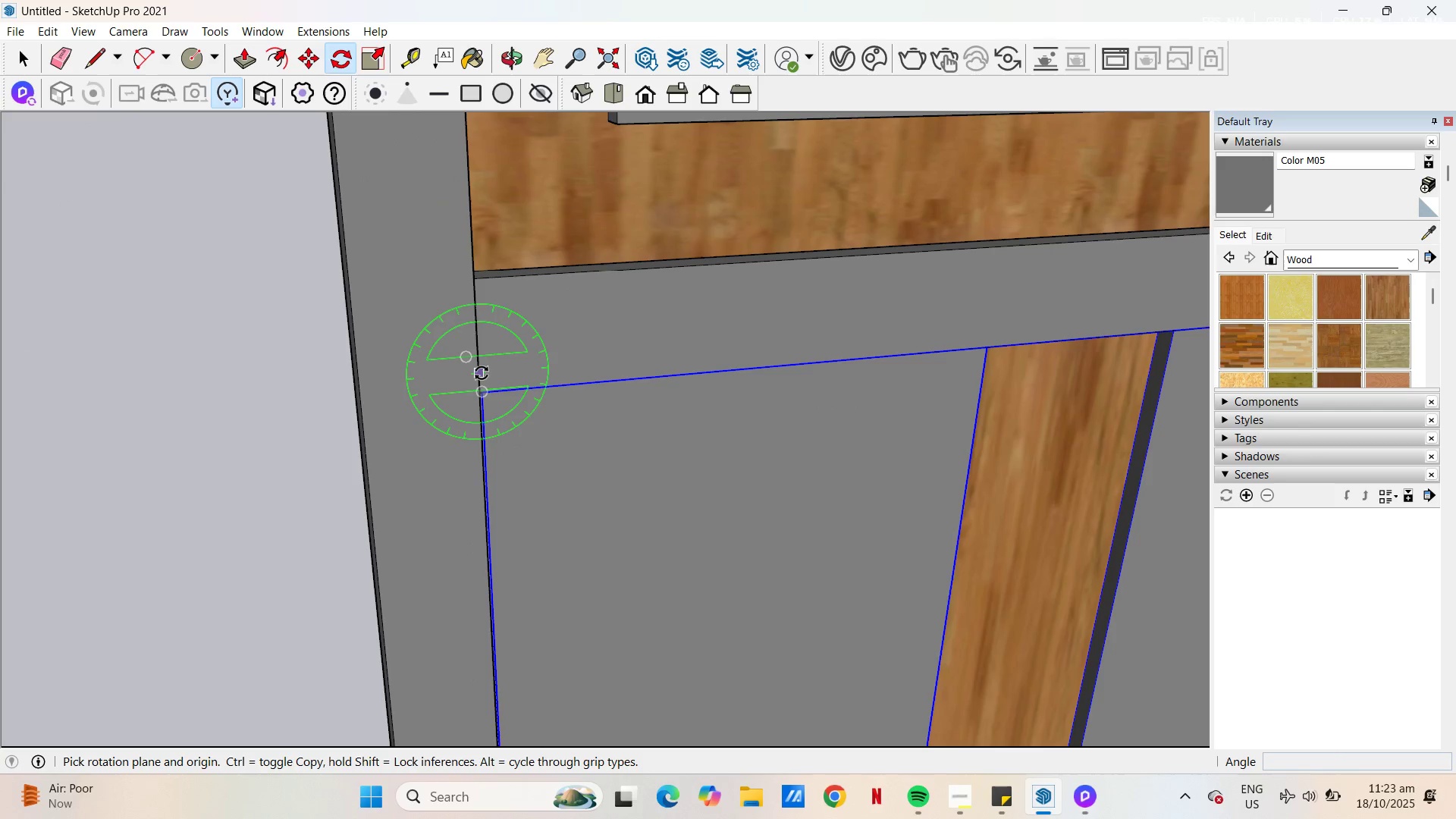 
key(Escape)
 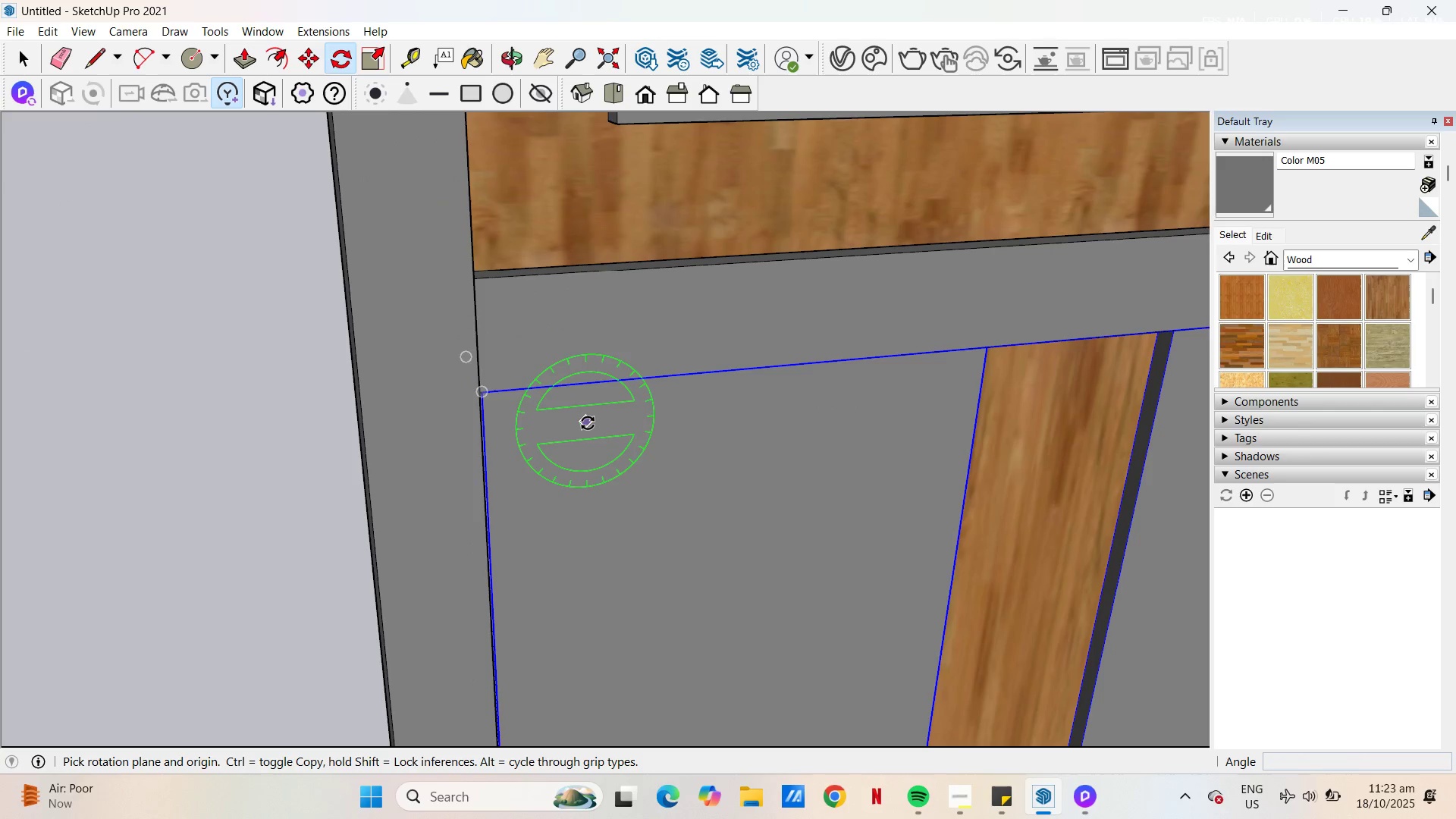 
key(Space)
 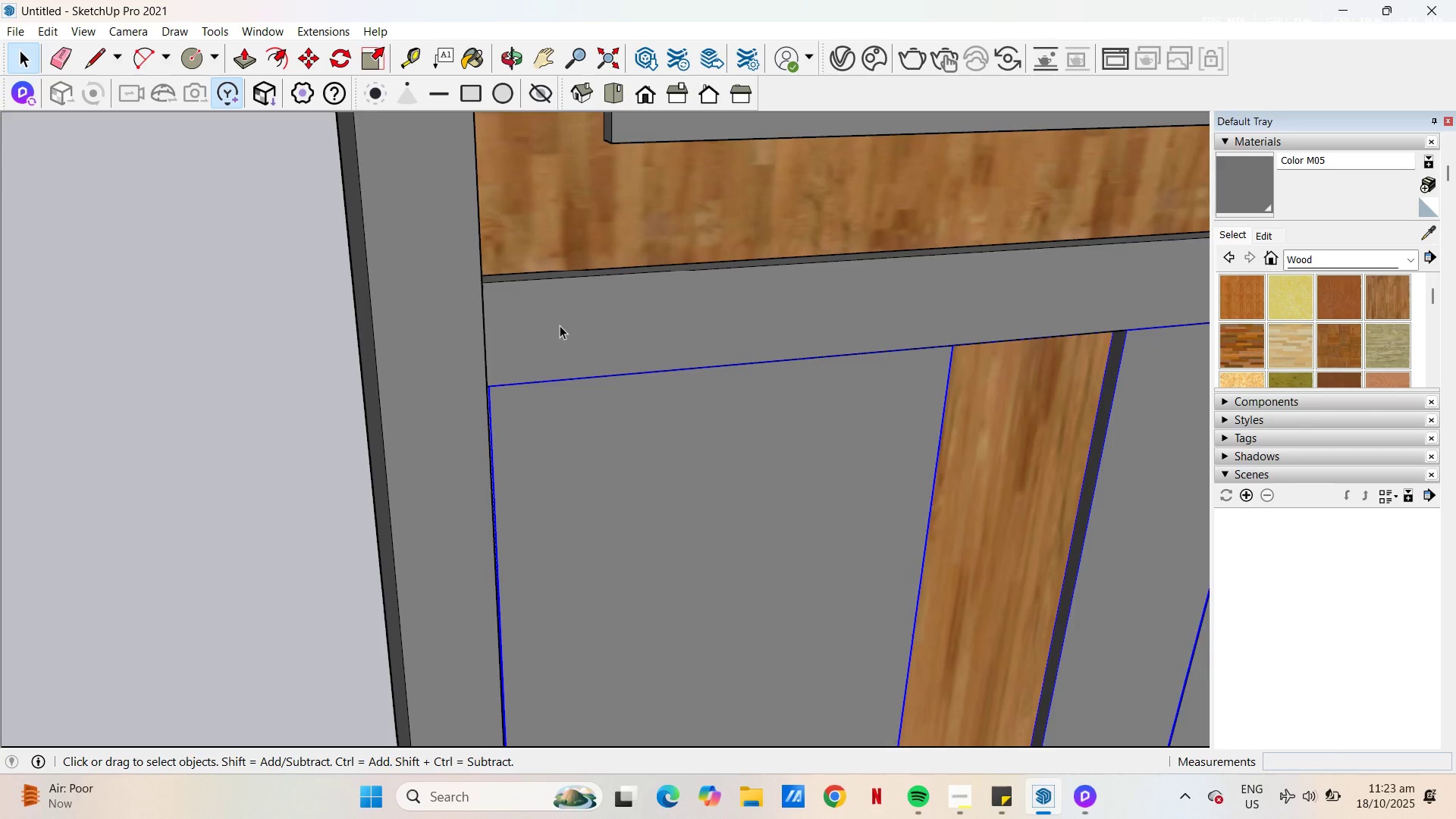 
scroll: coordinate [862, 444], scroll_direction: down, amount: 18.0
 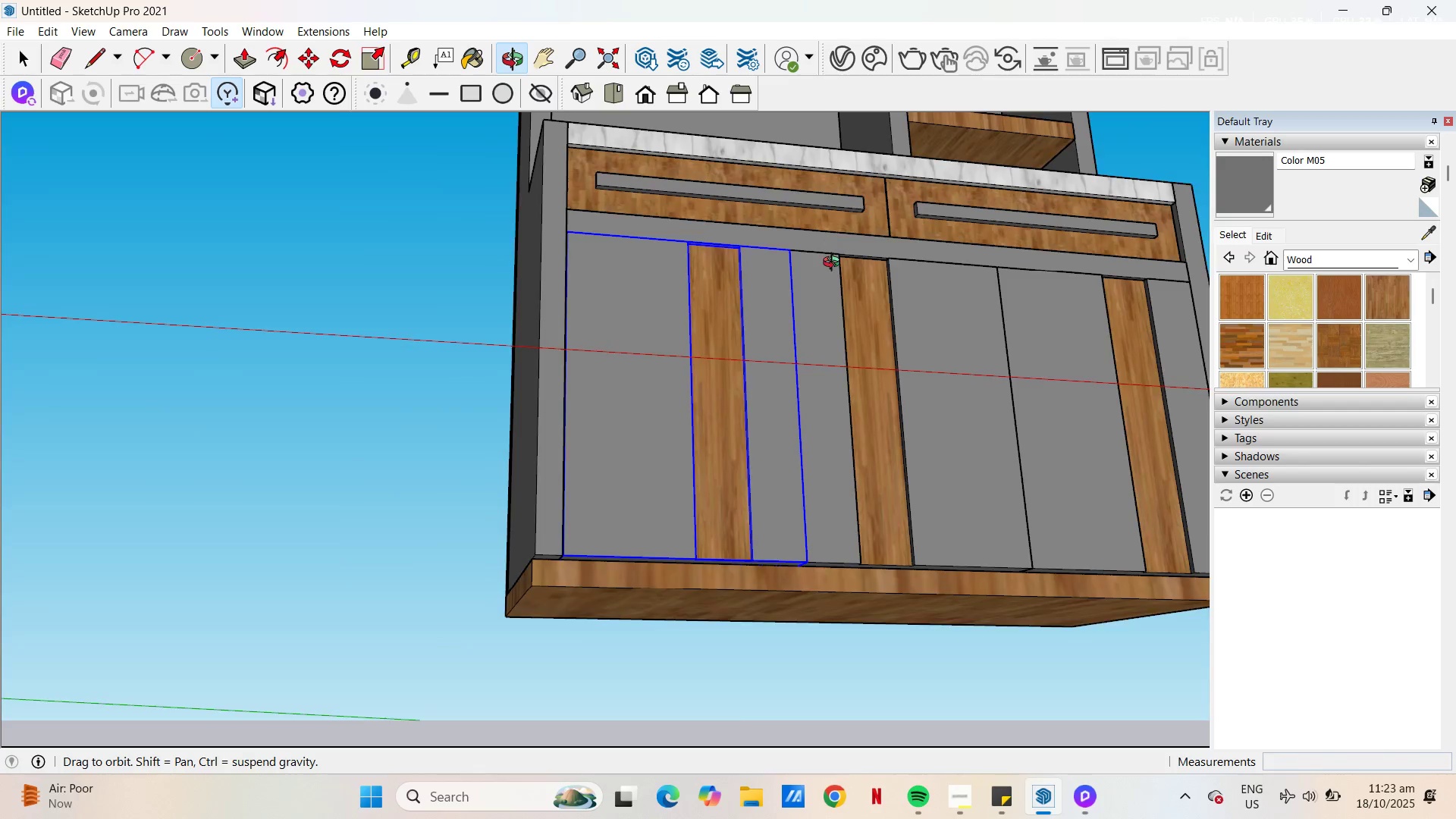 
wait(5.42)
 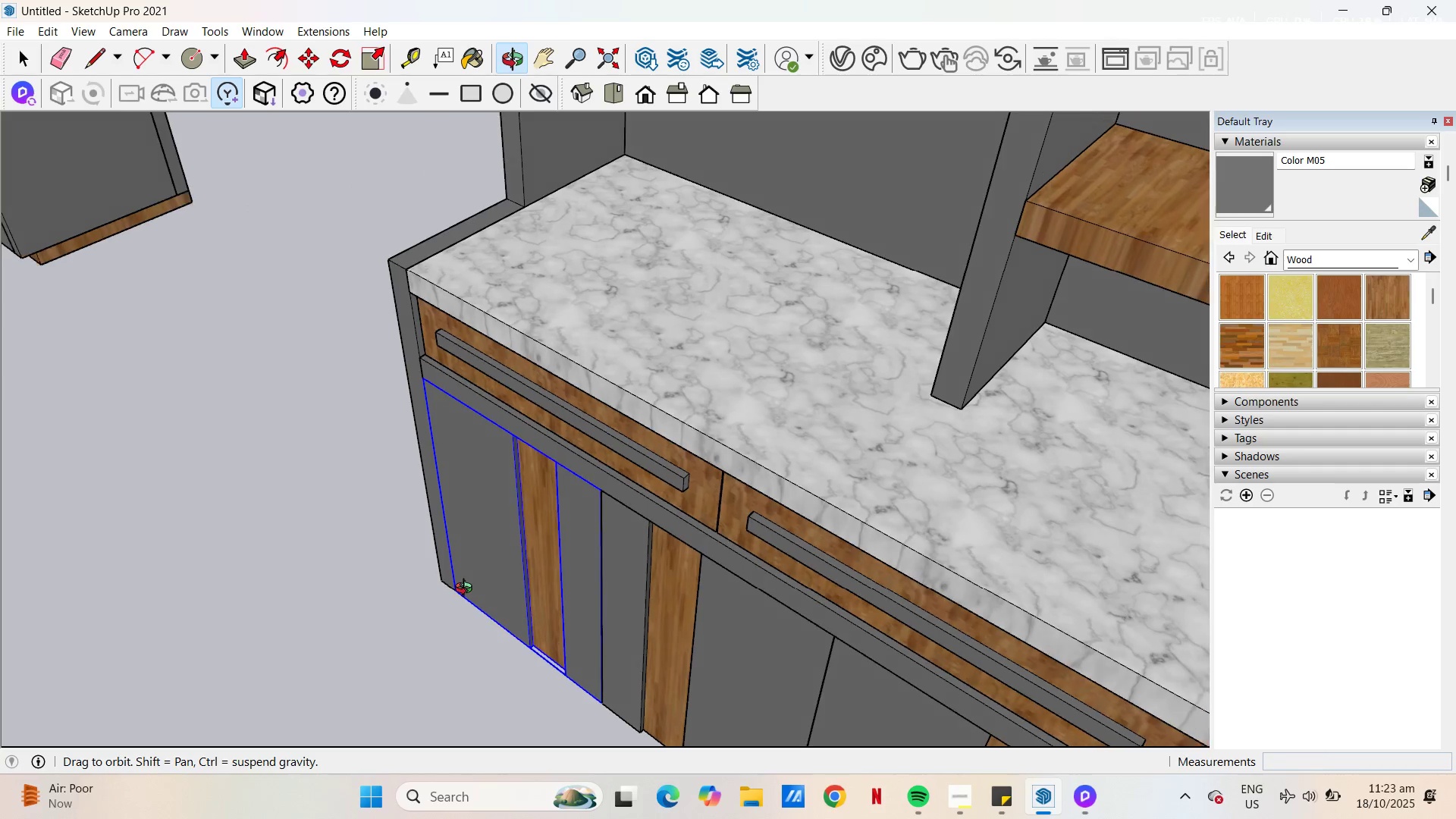 
scroll: coordinate [521, 303], scroll_direction: up, amount: 30.0
 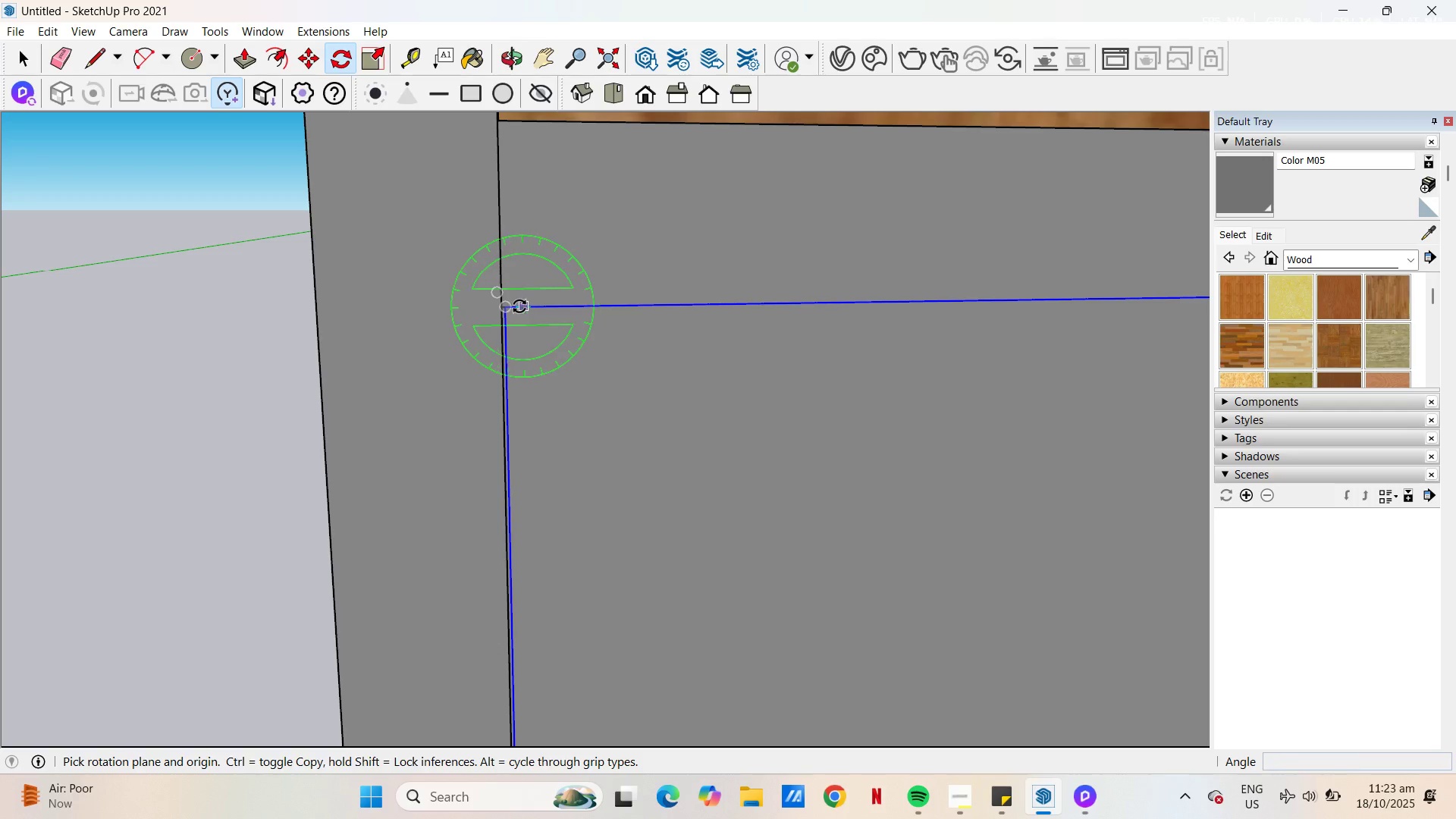 
left_click([507, 306])
 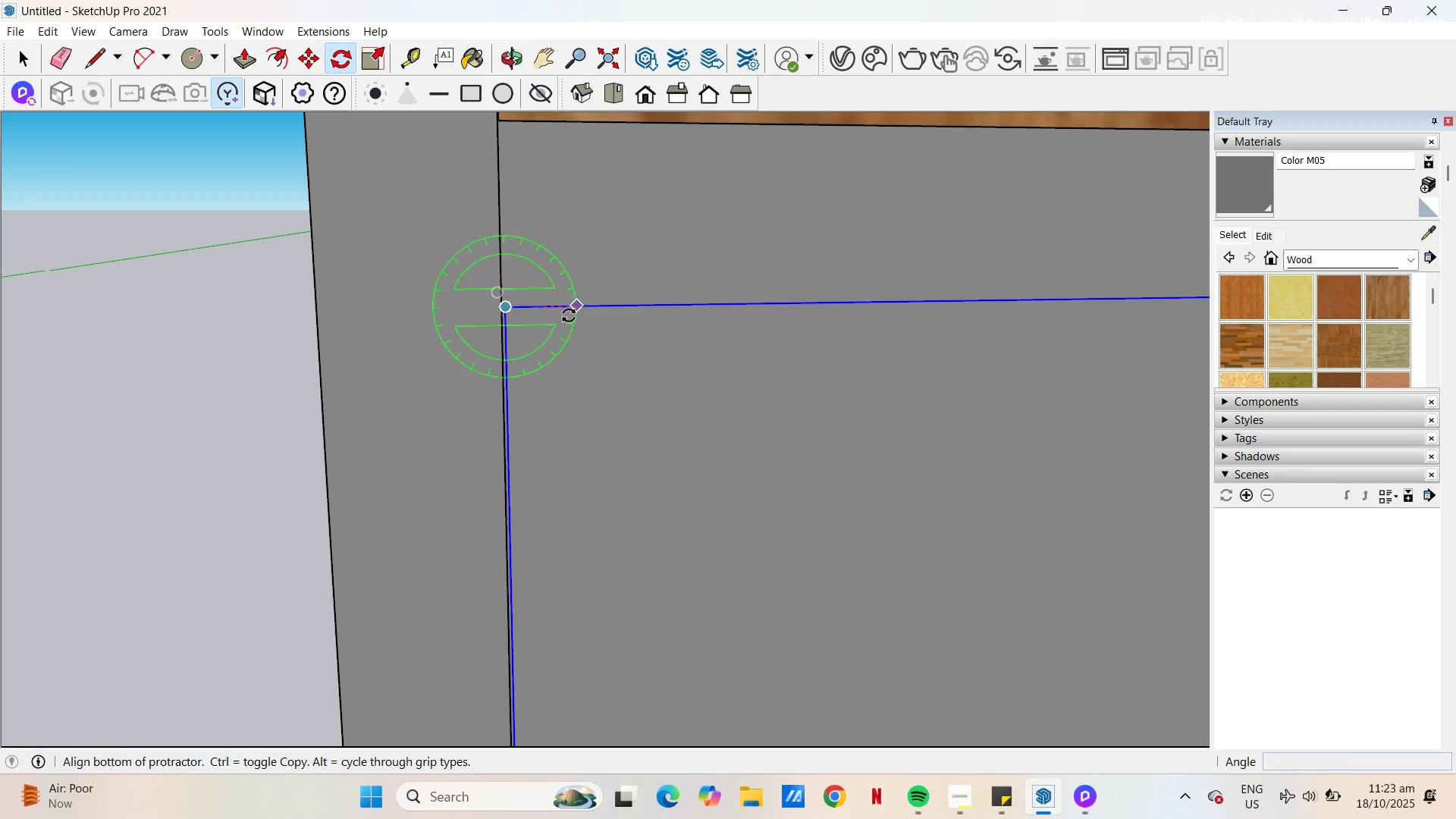 
key(Escape)
 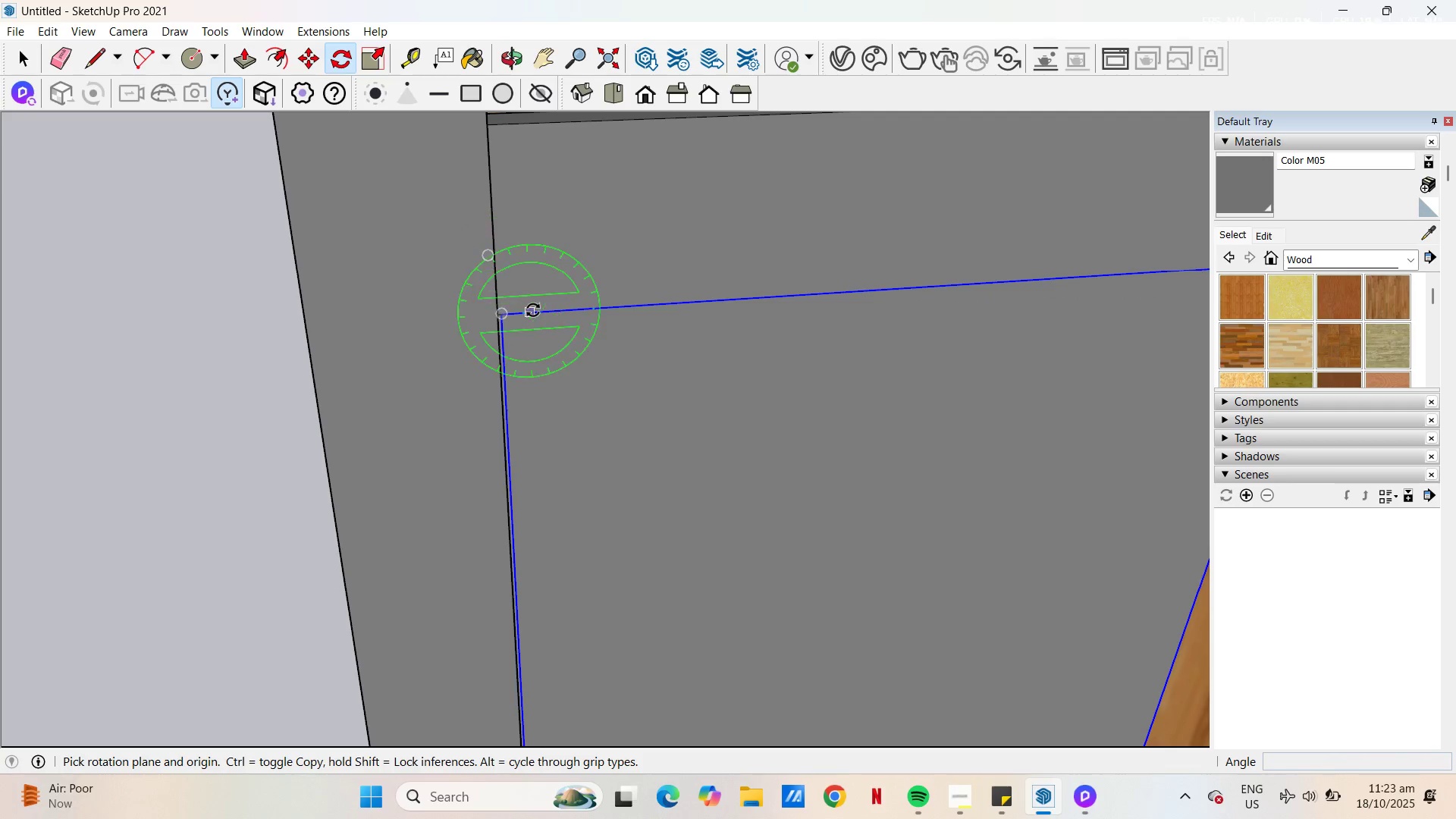 
key(Space)
 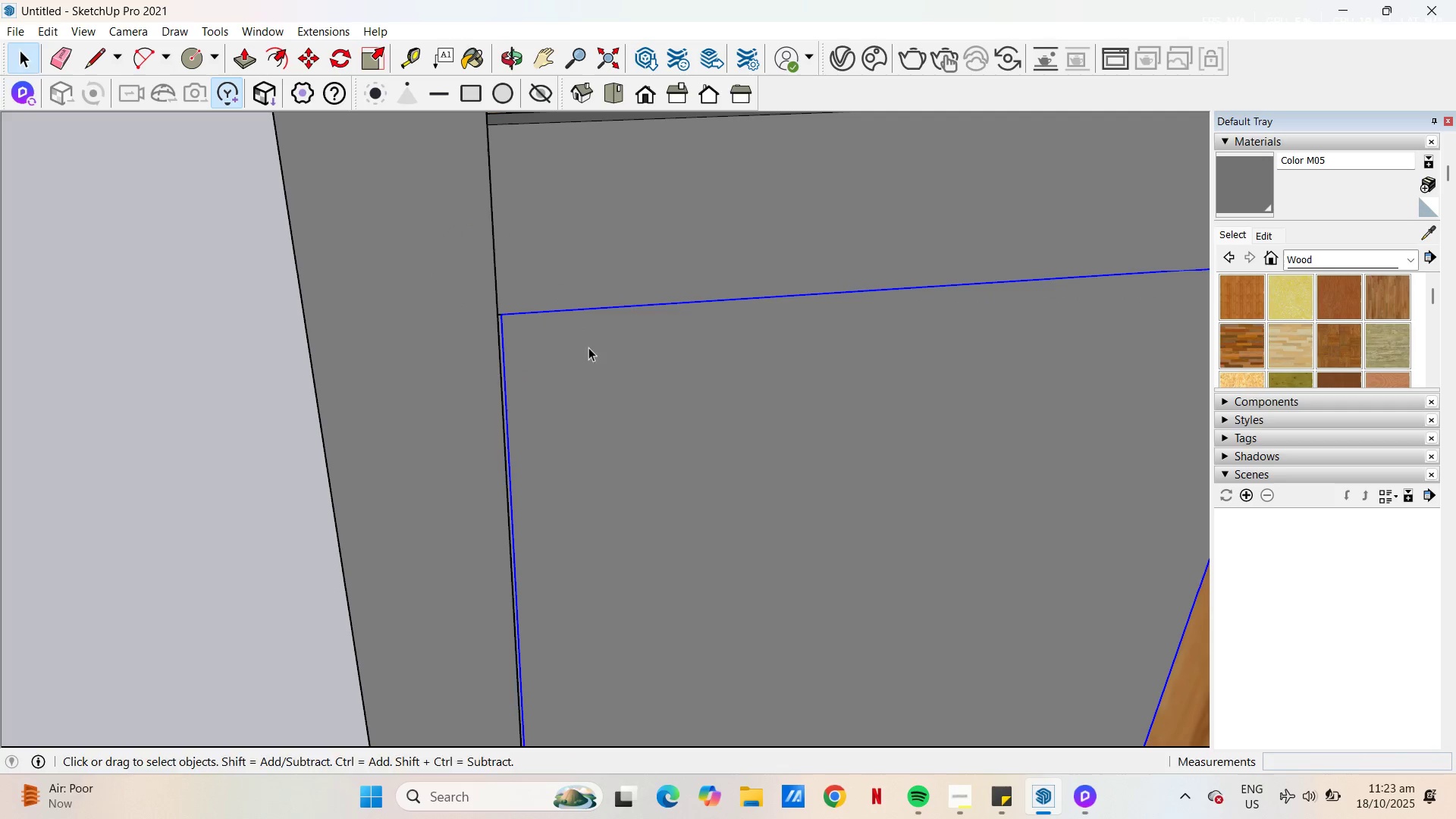 
key(M)
 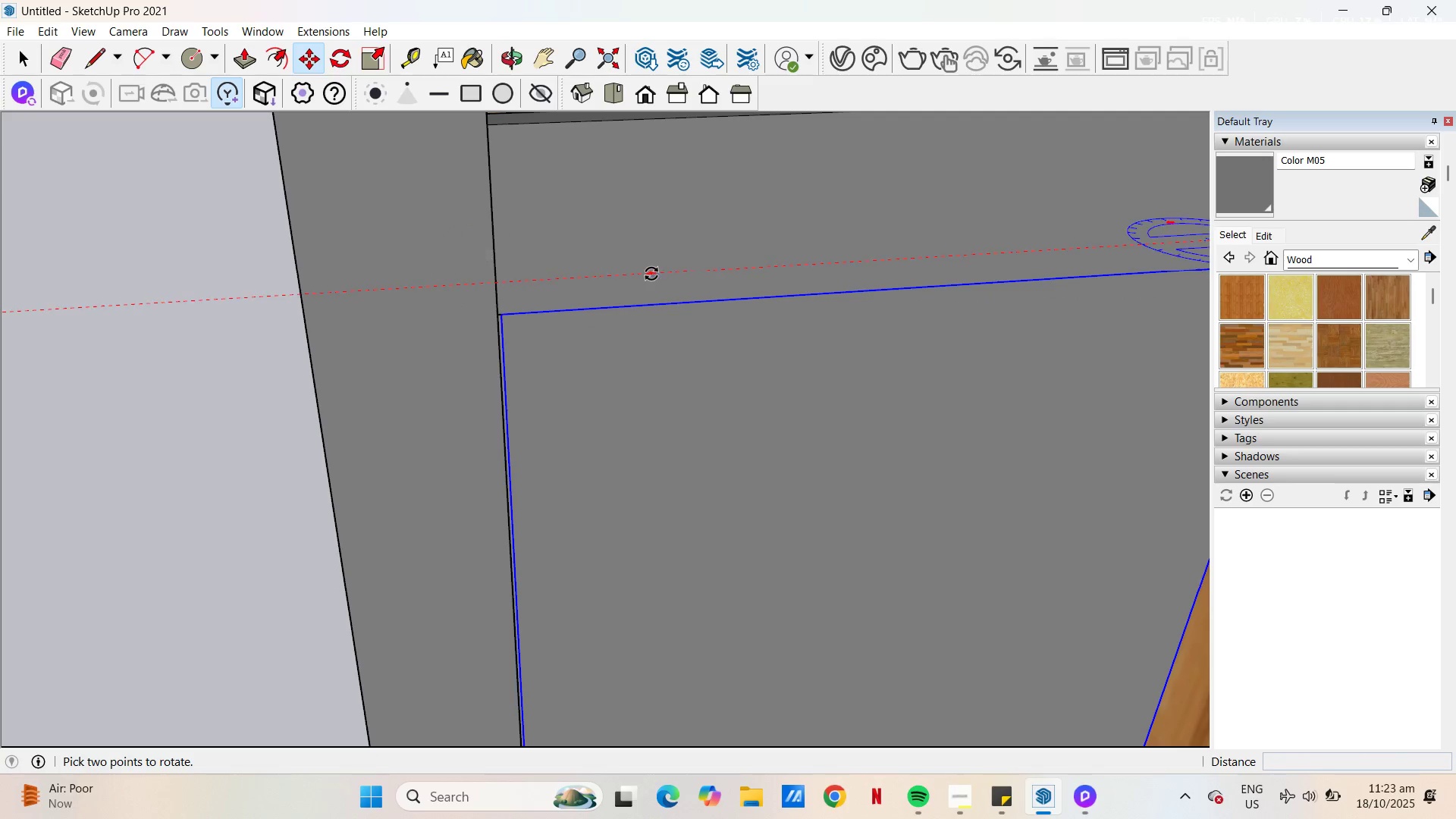 
left_click([651, 274])
 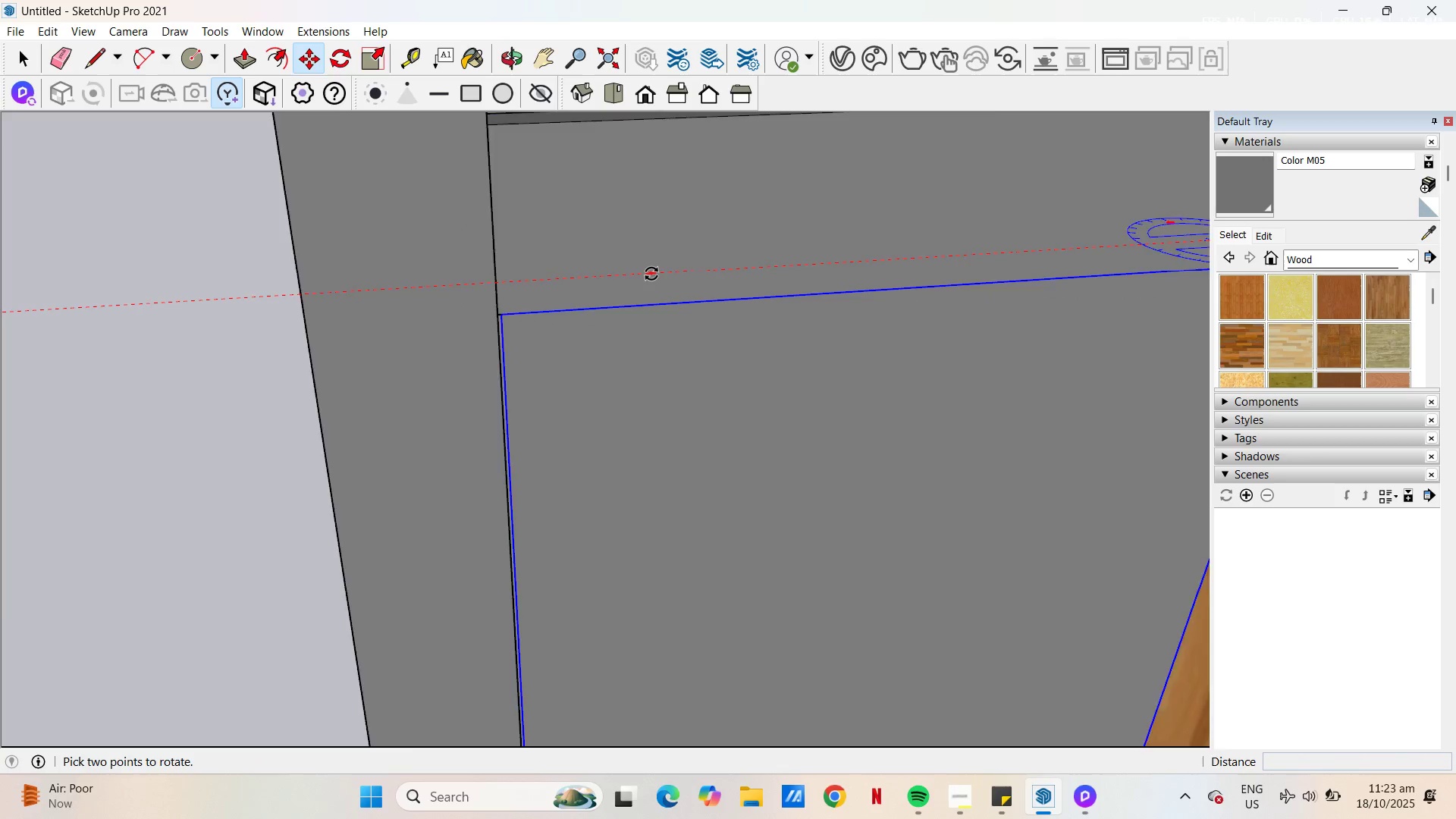 
scroll: coordinate [651, 274], scroll_direction: down, amount: 4.0
 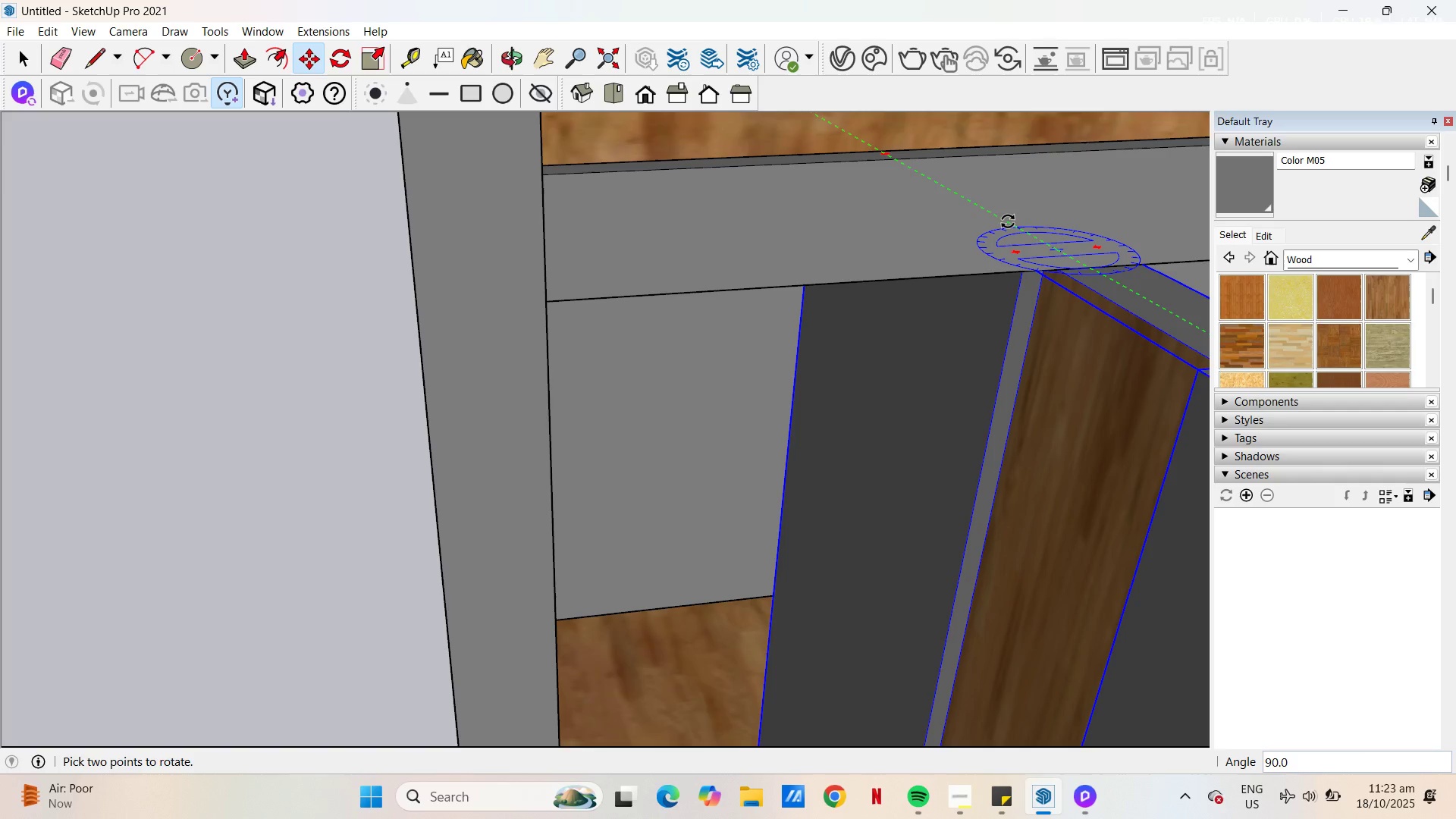 
left_click([1013, 225])
 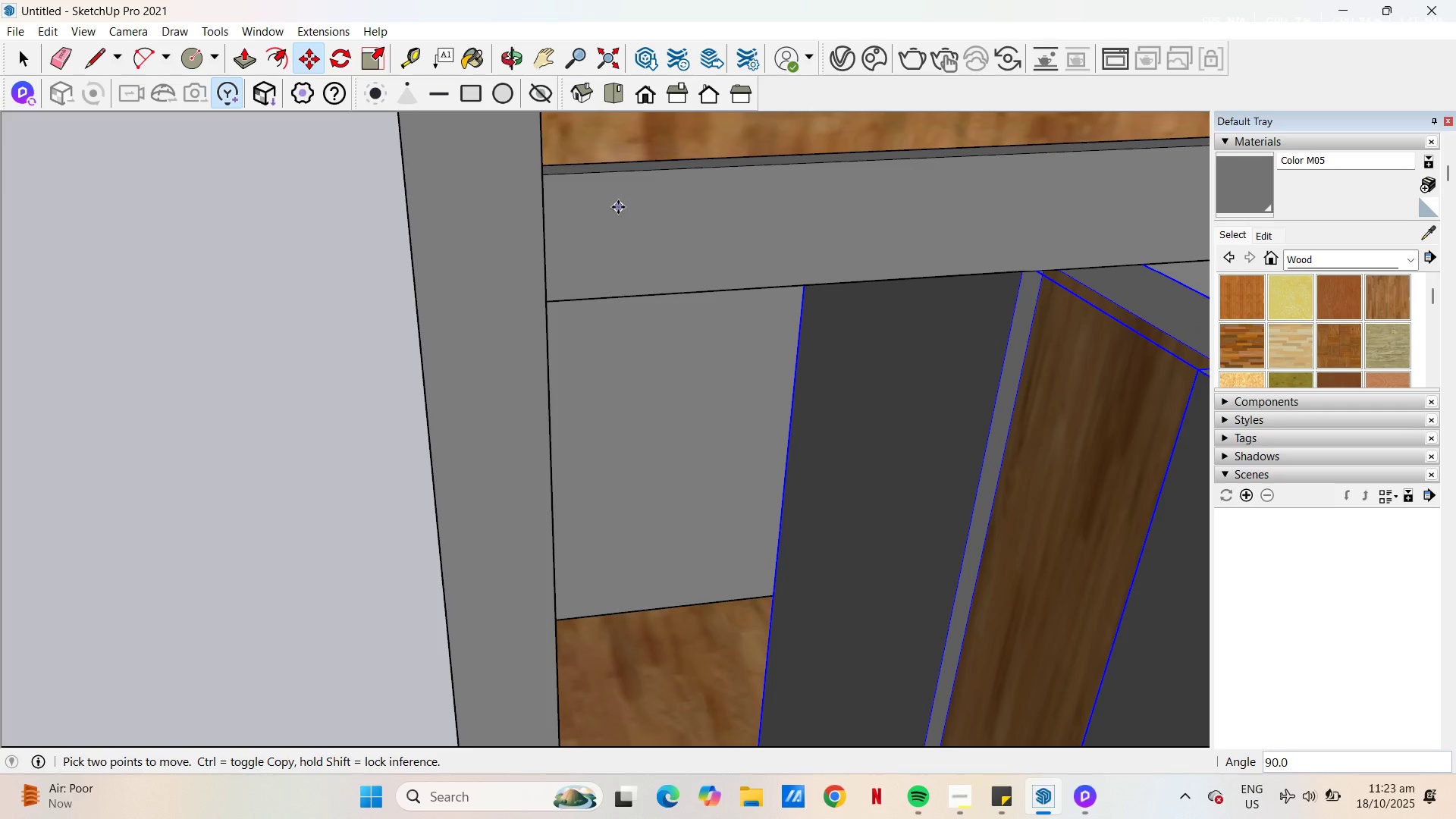 
scroll: coordinate [817, 309], scroll_direction: down, amount: 27.0
 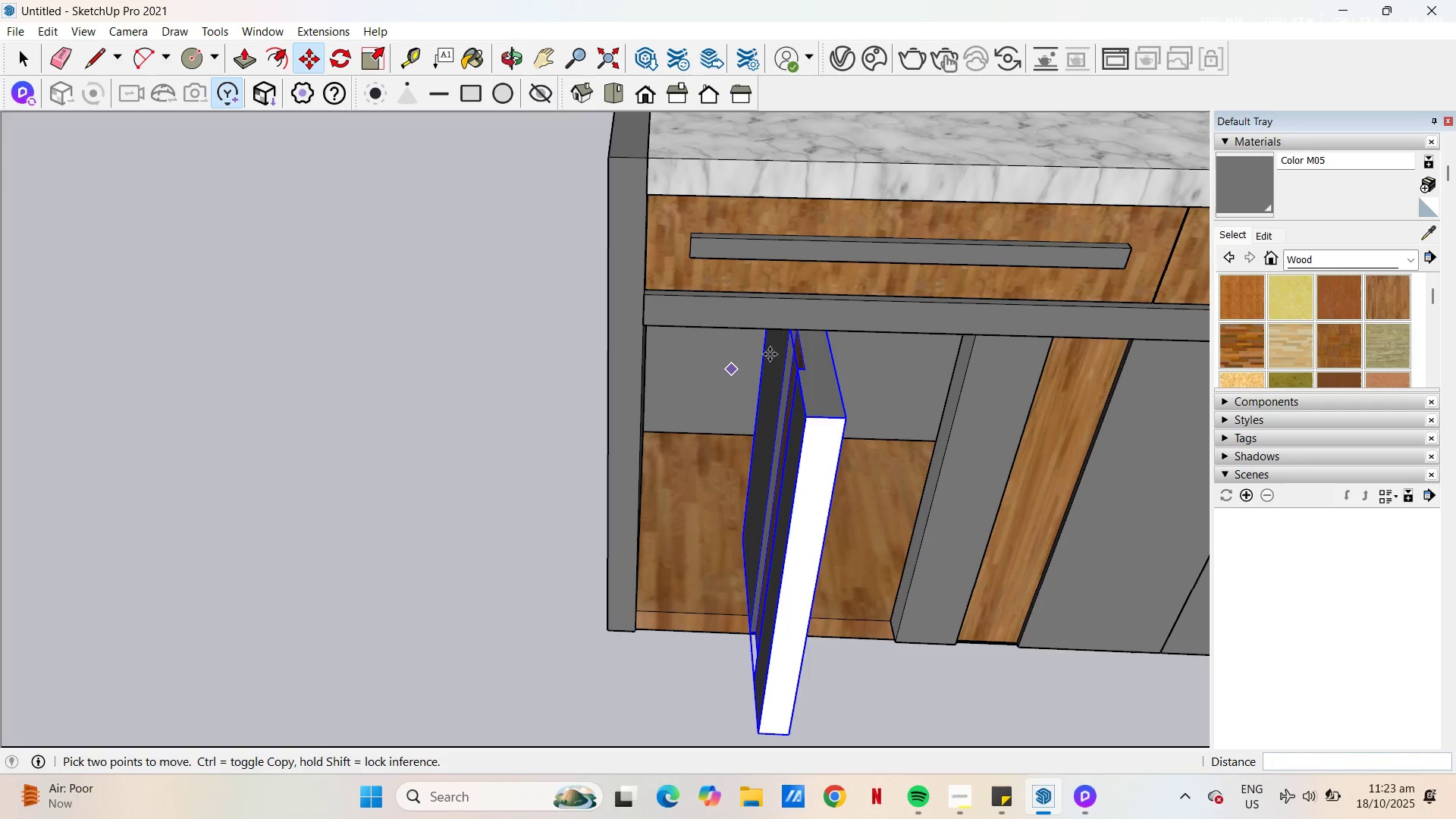 
scroll: coordinate [811, 353], scroll_direction: up, amount: 2.0
 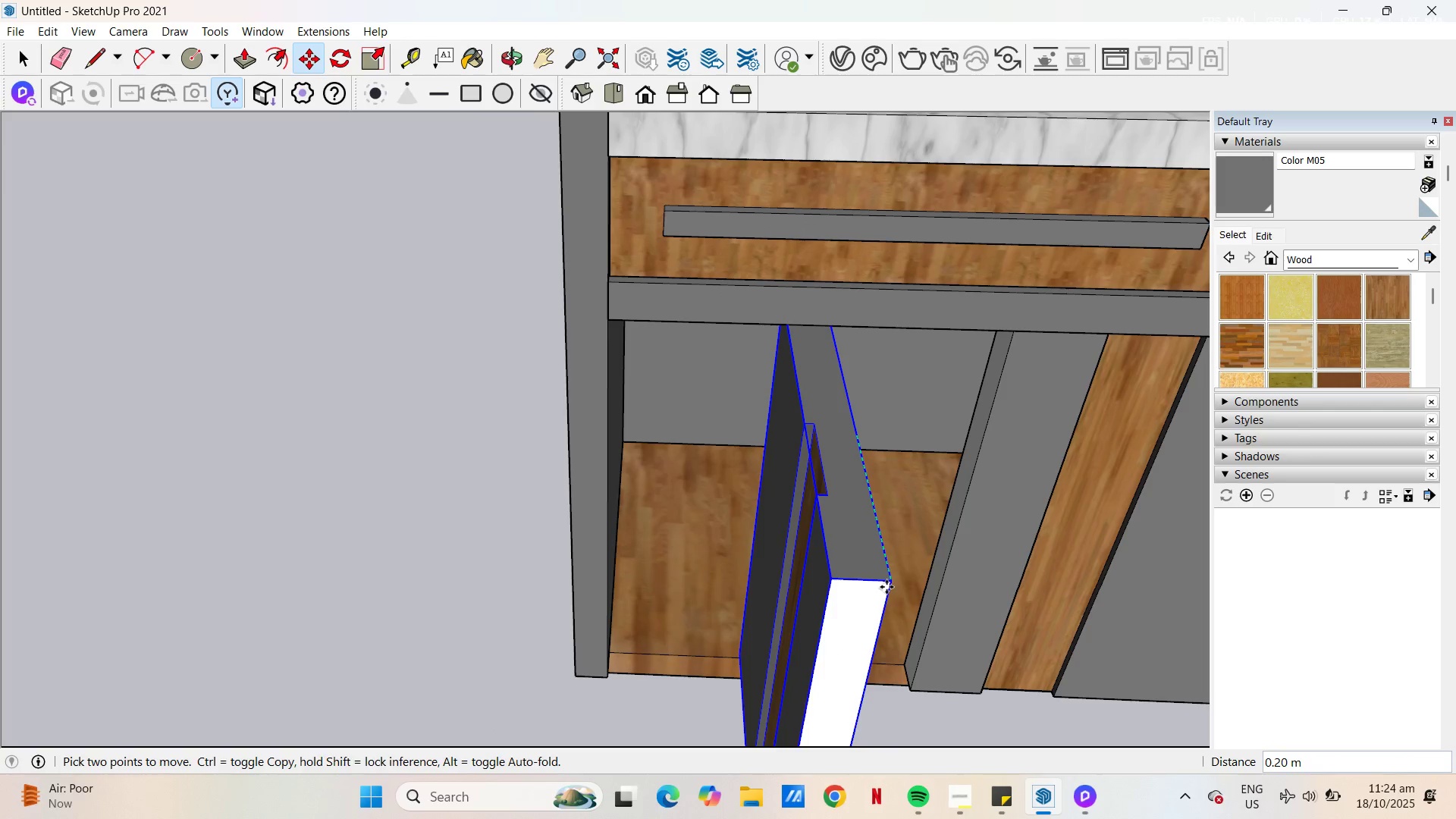 
wait(6.1)
 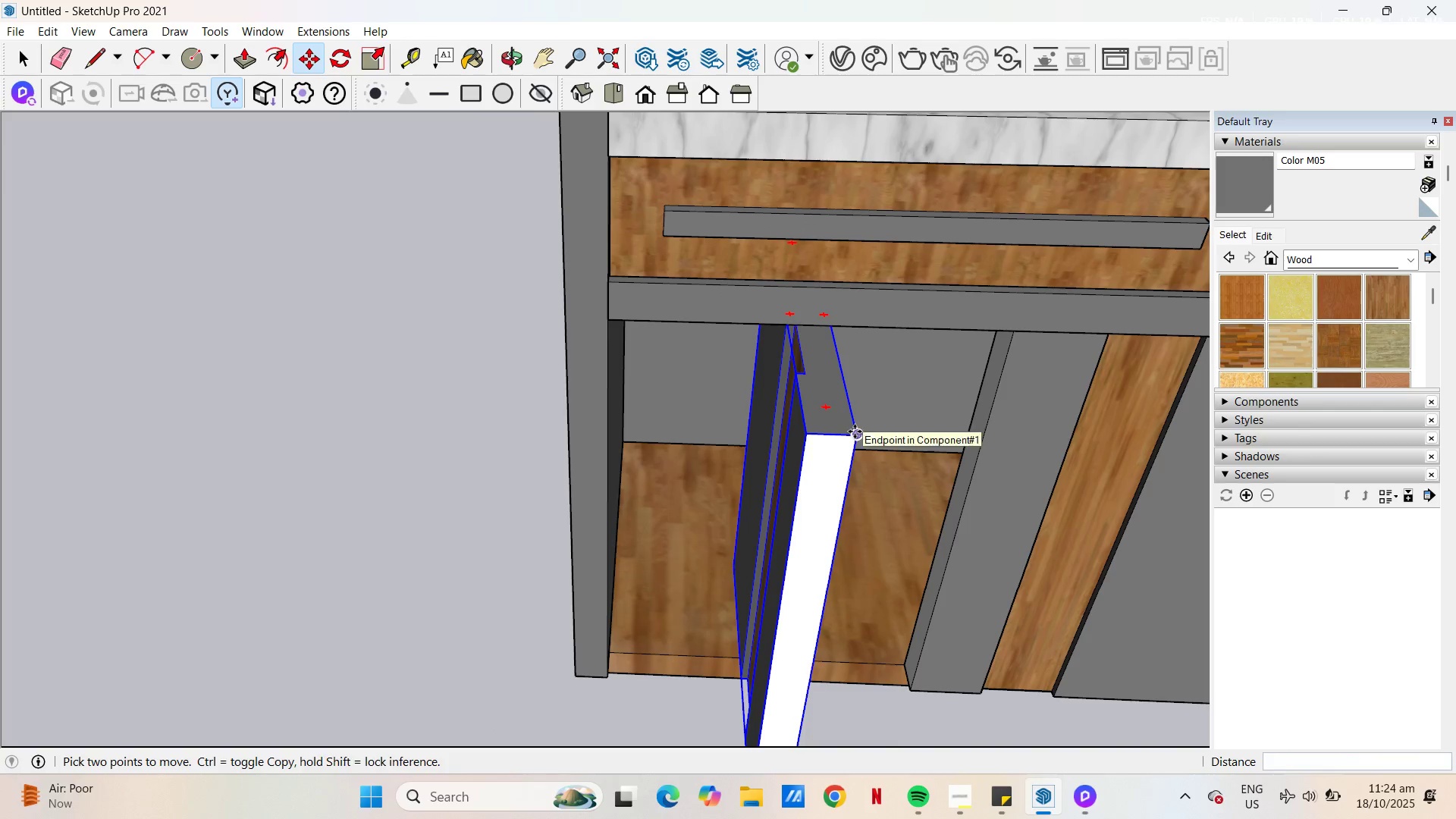 
key(Escape)
 